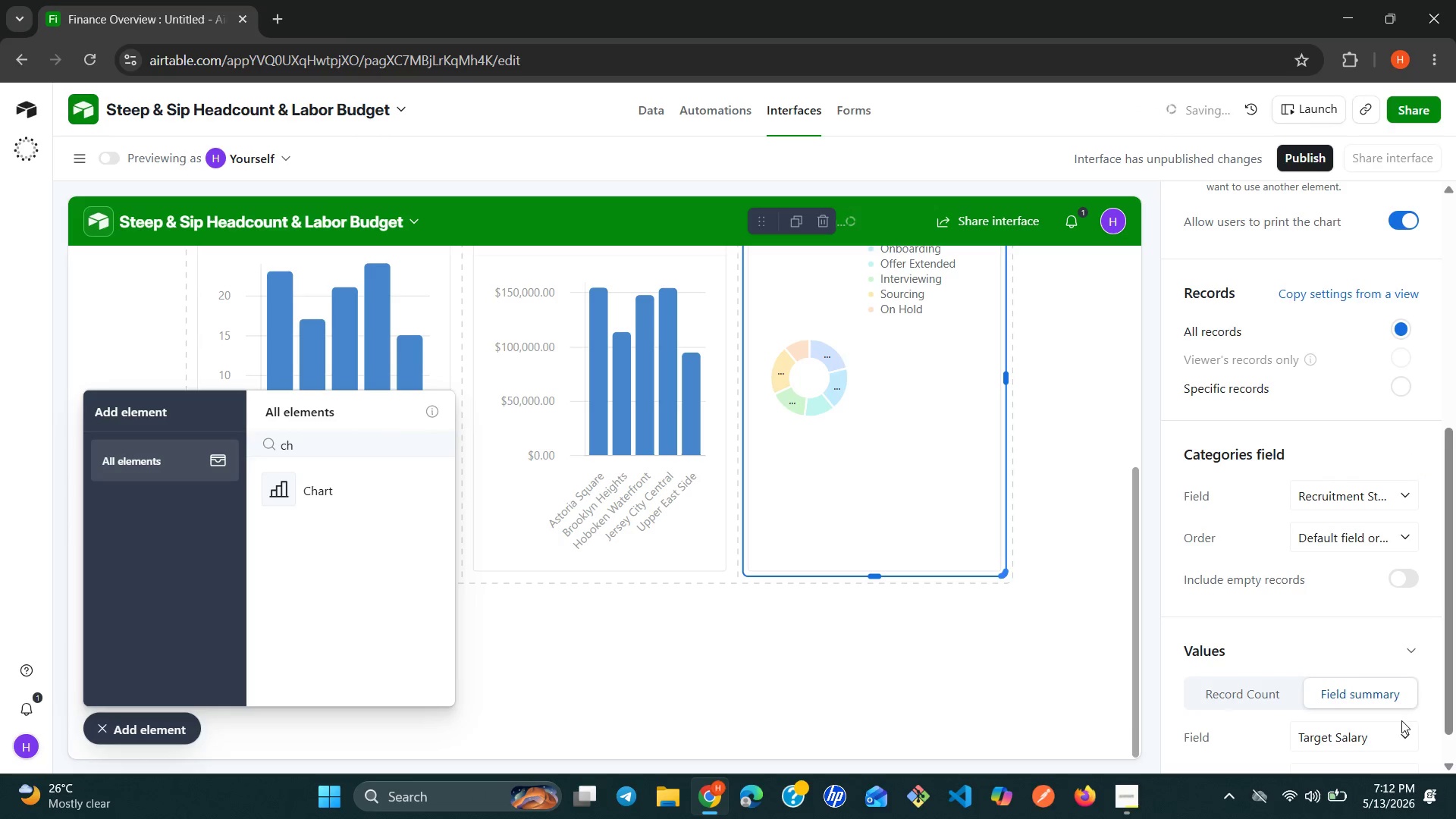 
left_click([1401, 734])
 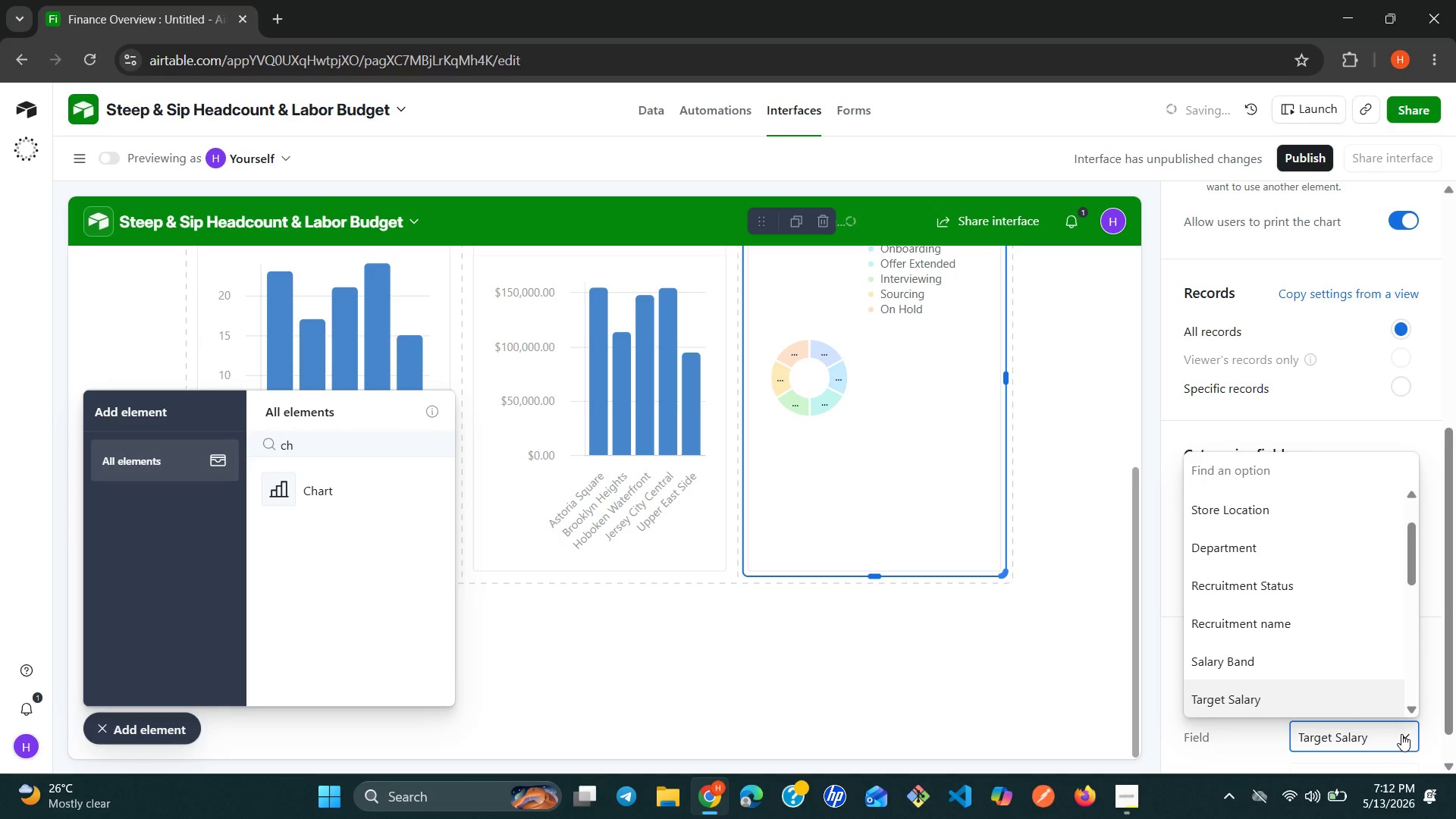 
type(ca)
 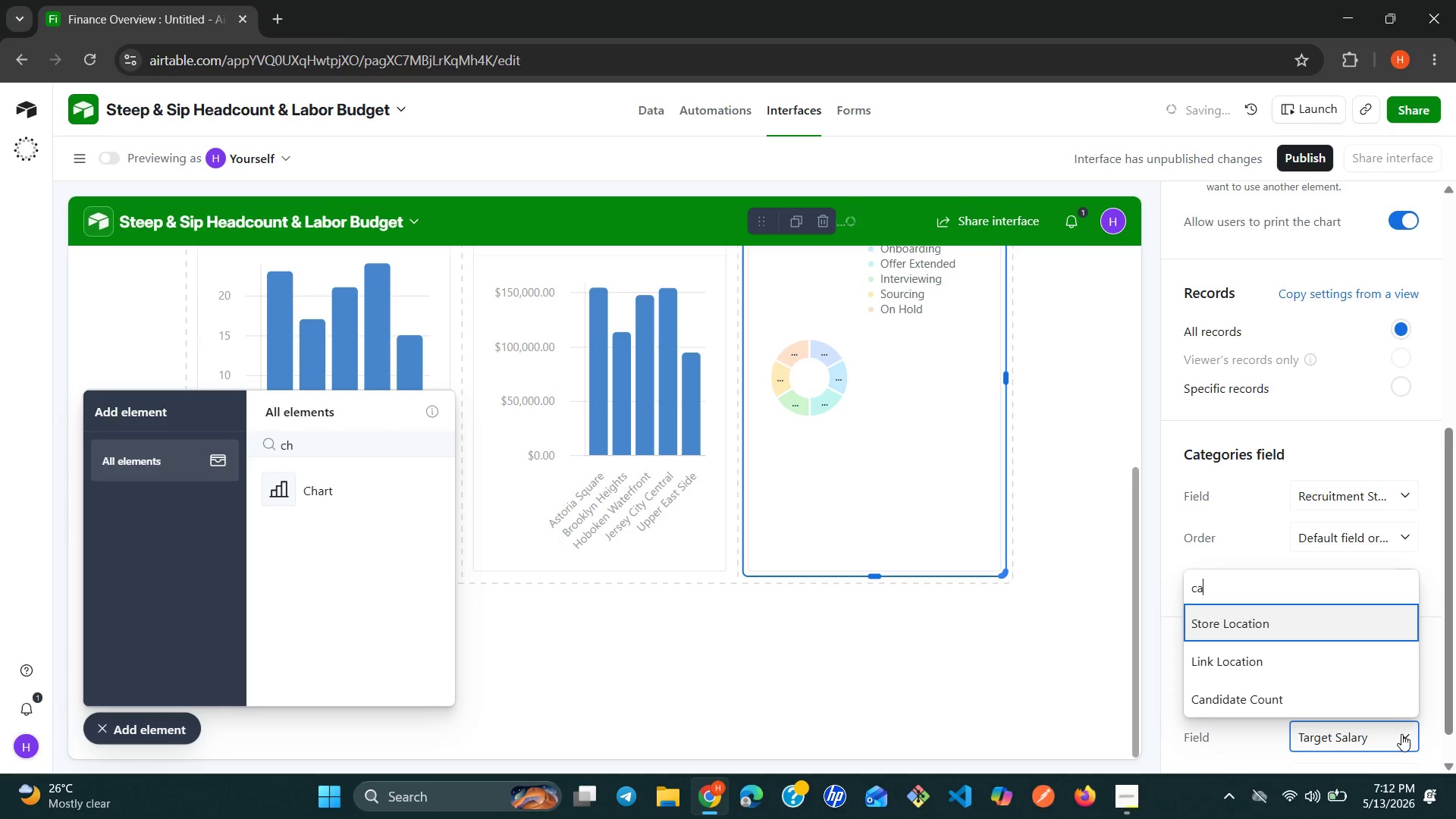 
key(ArrowDown)
 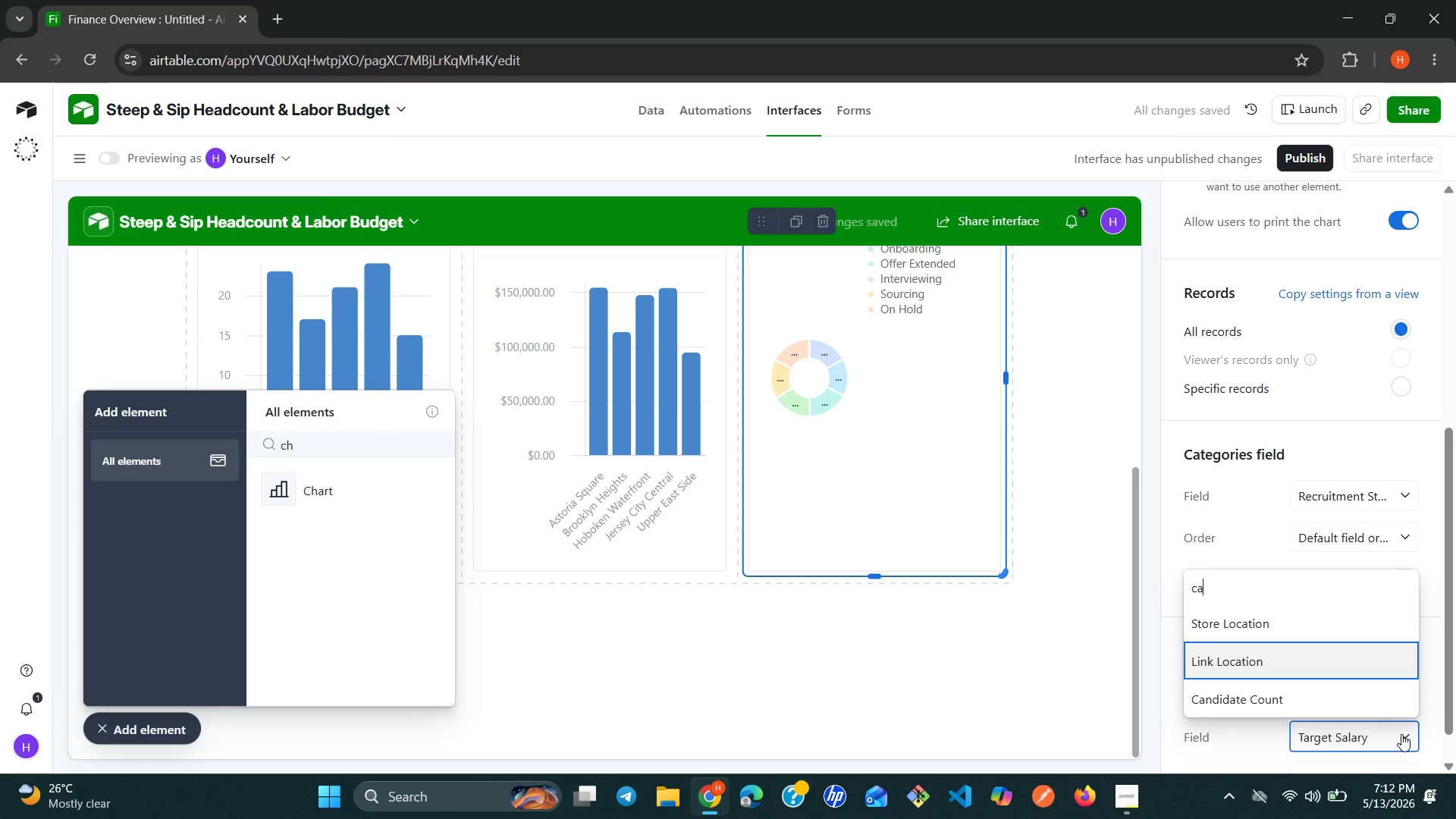 
key(ArrowDown)
 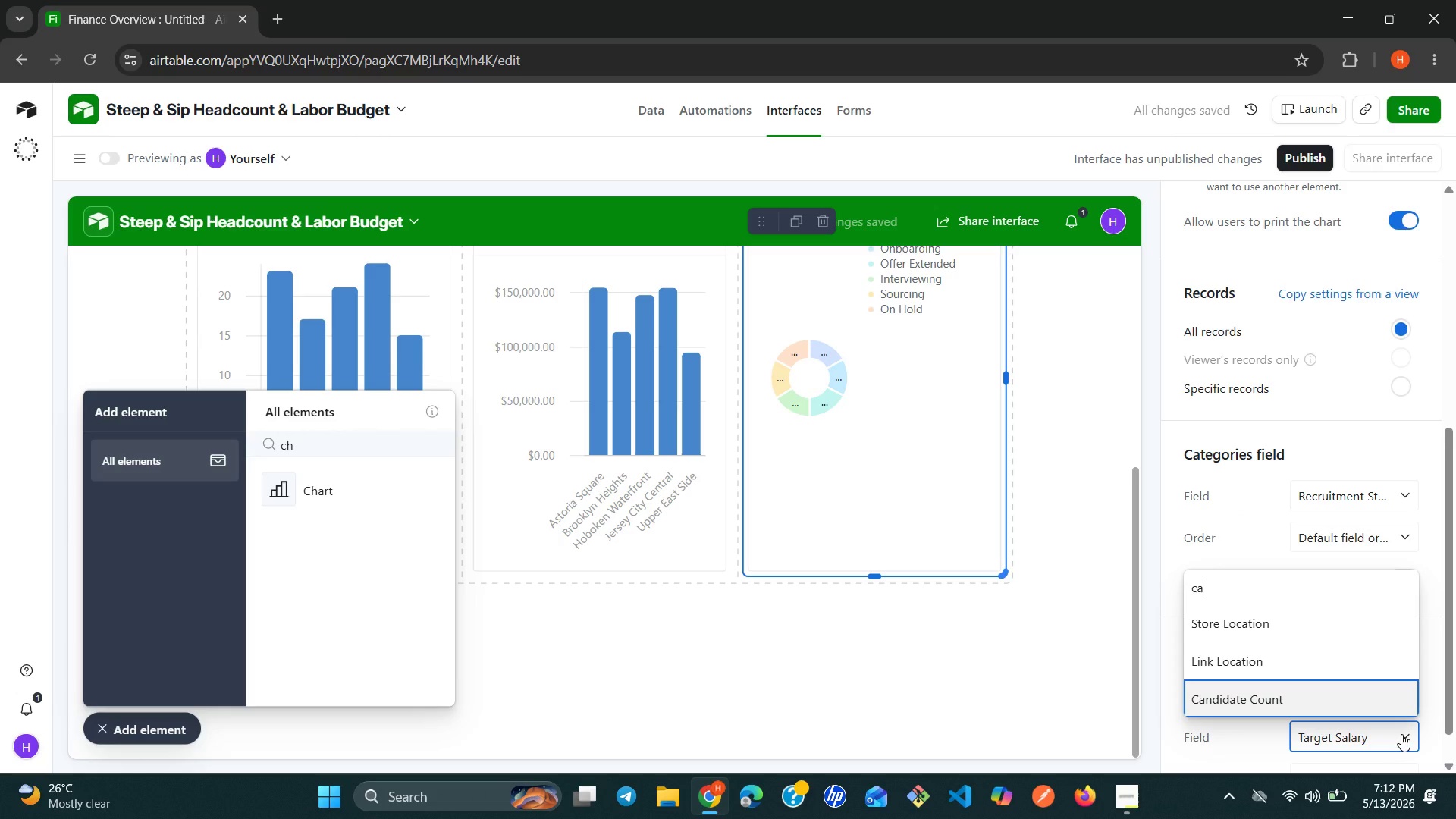 
key(Enter)
 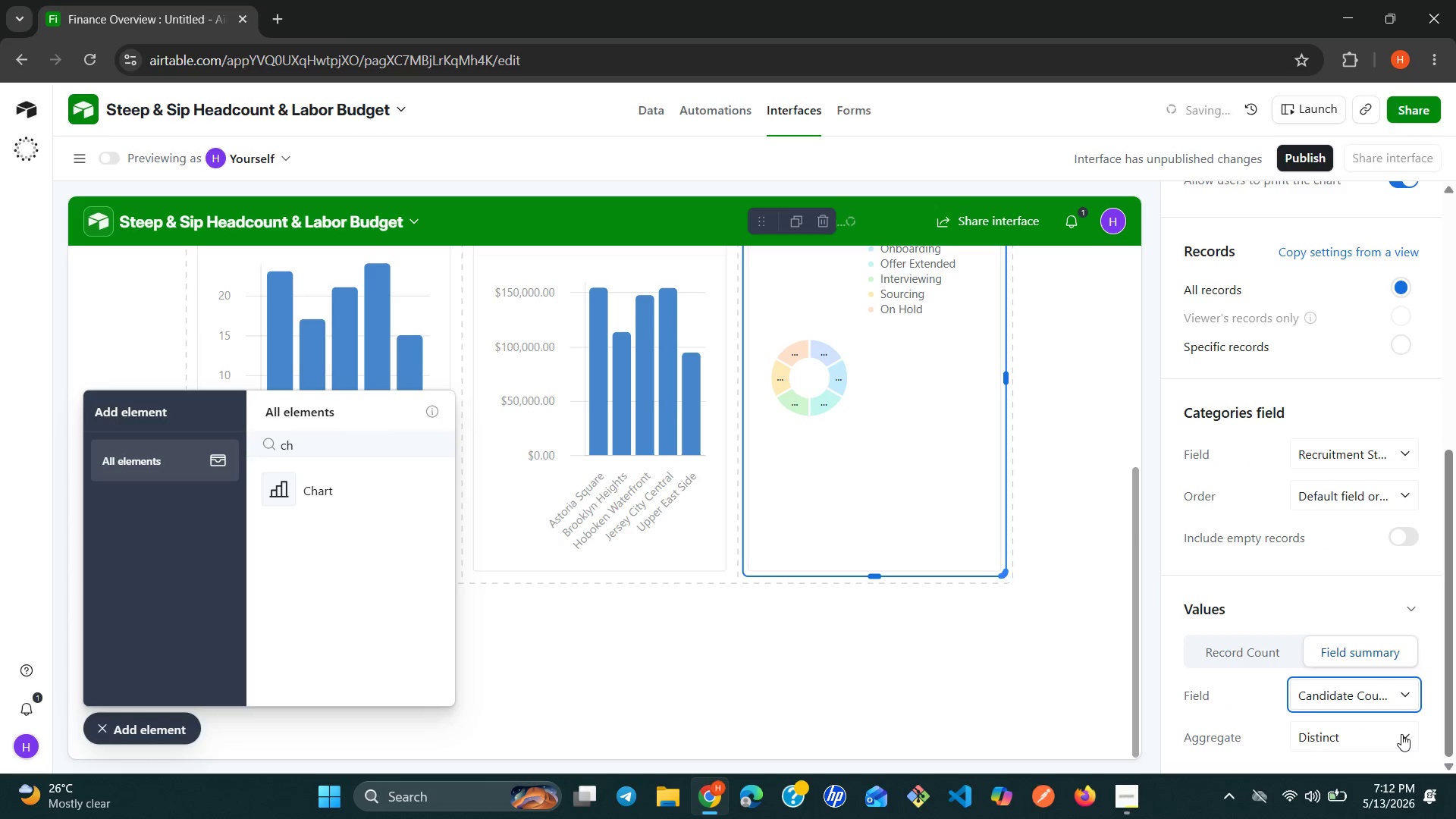 
left_click([1401, 734])
 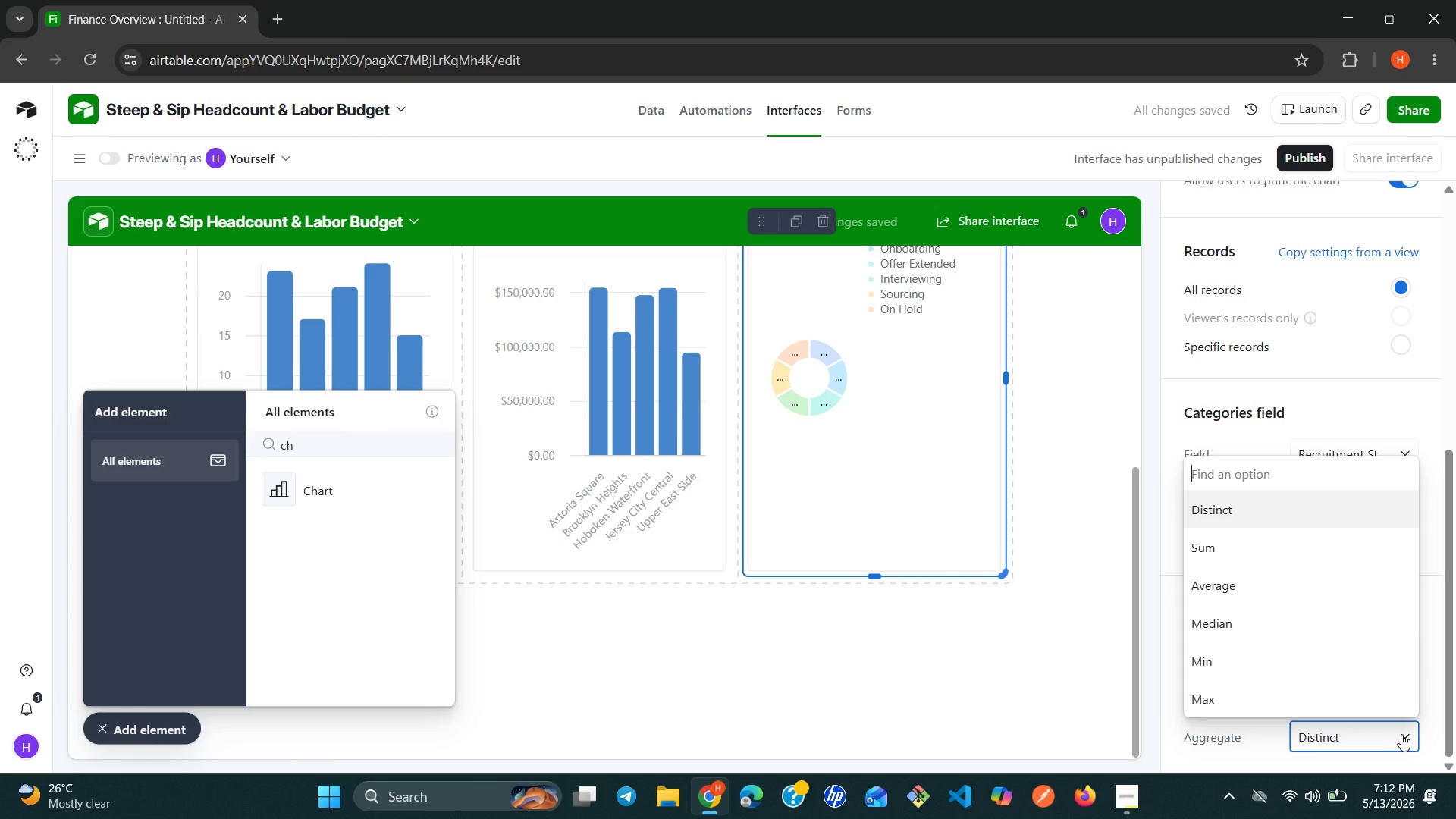 
key(S)
 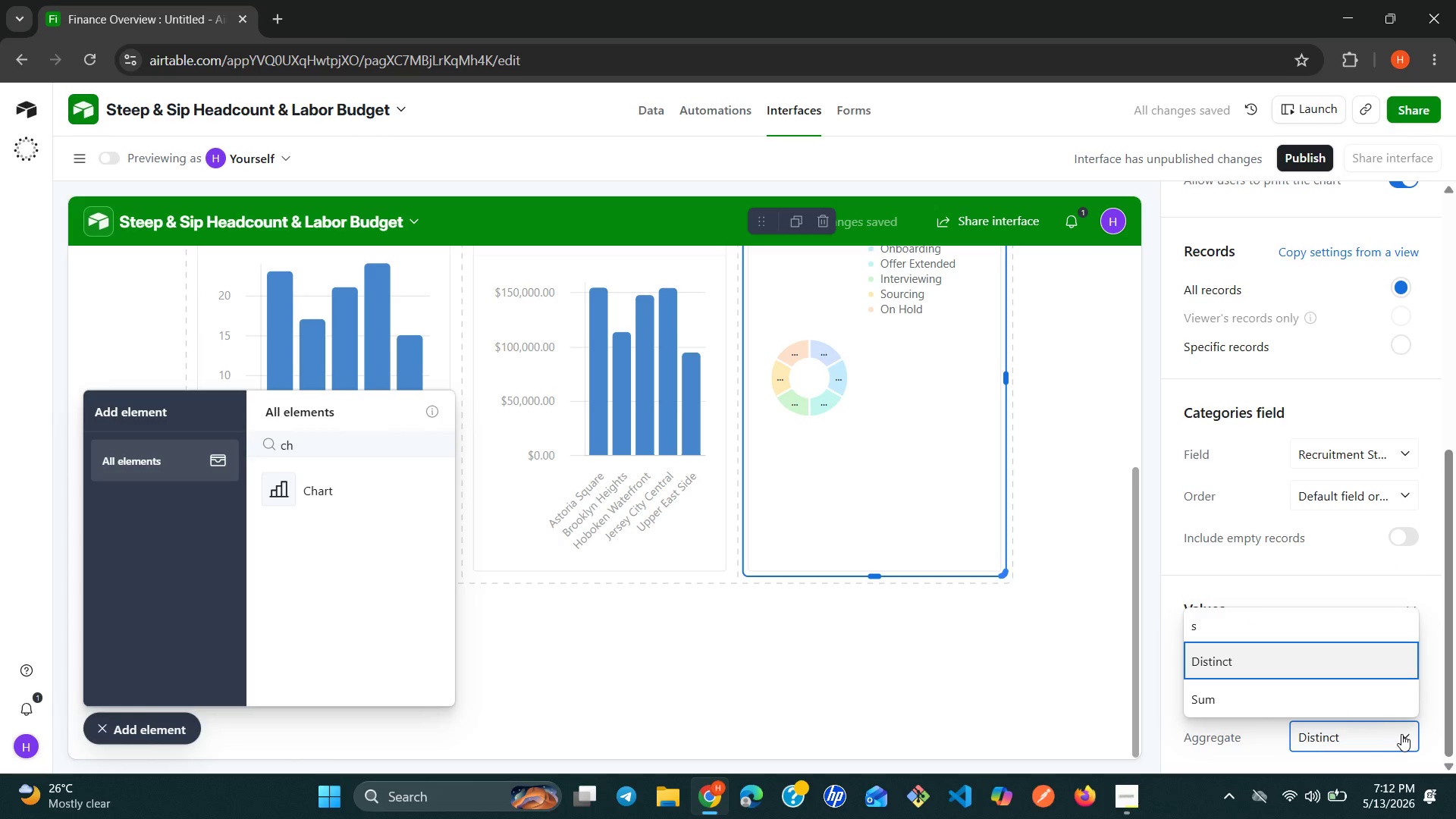 
key(ArrowDown)
 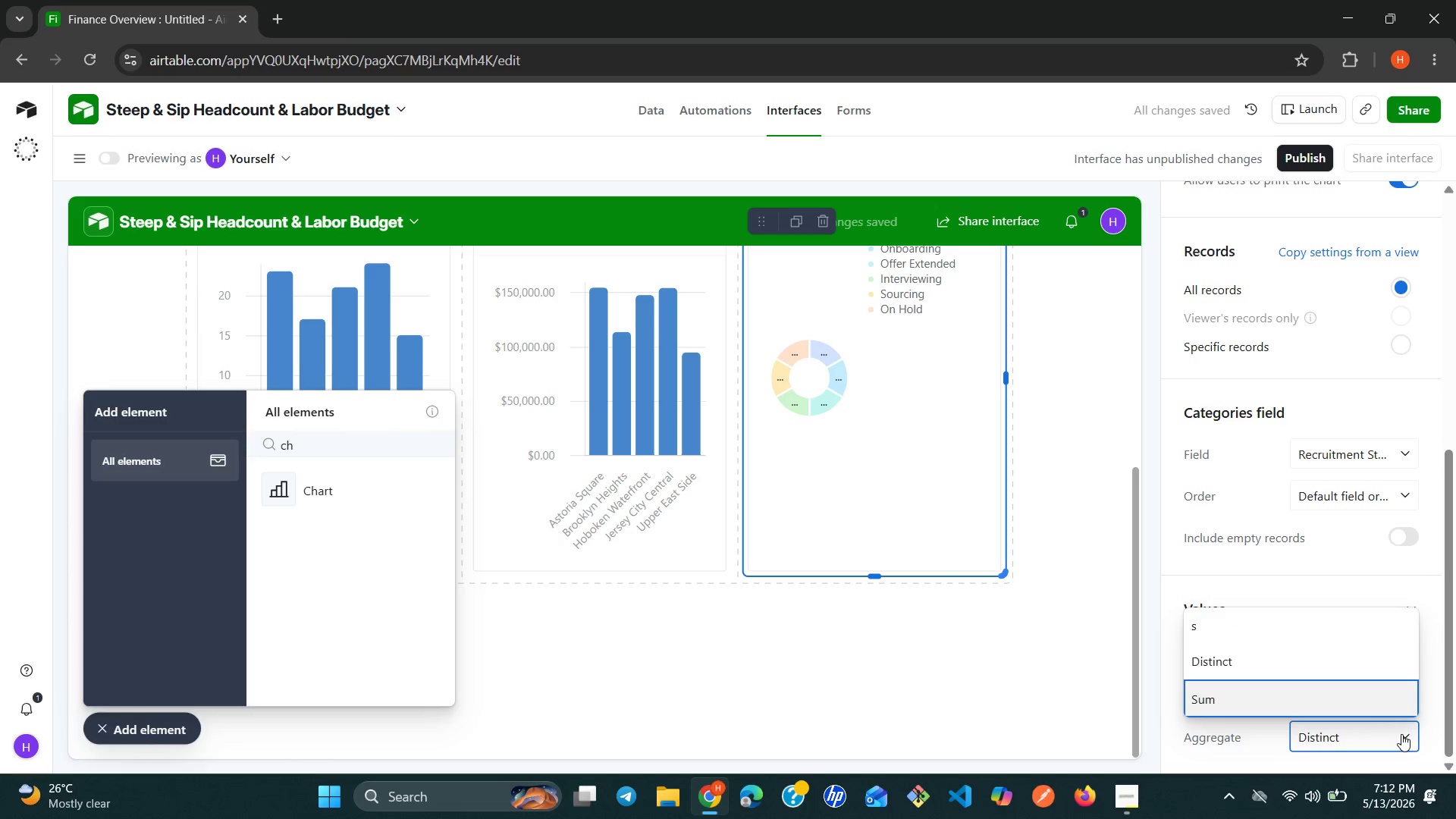 
key(Enter)
 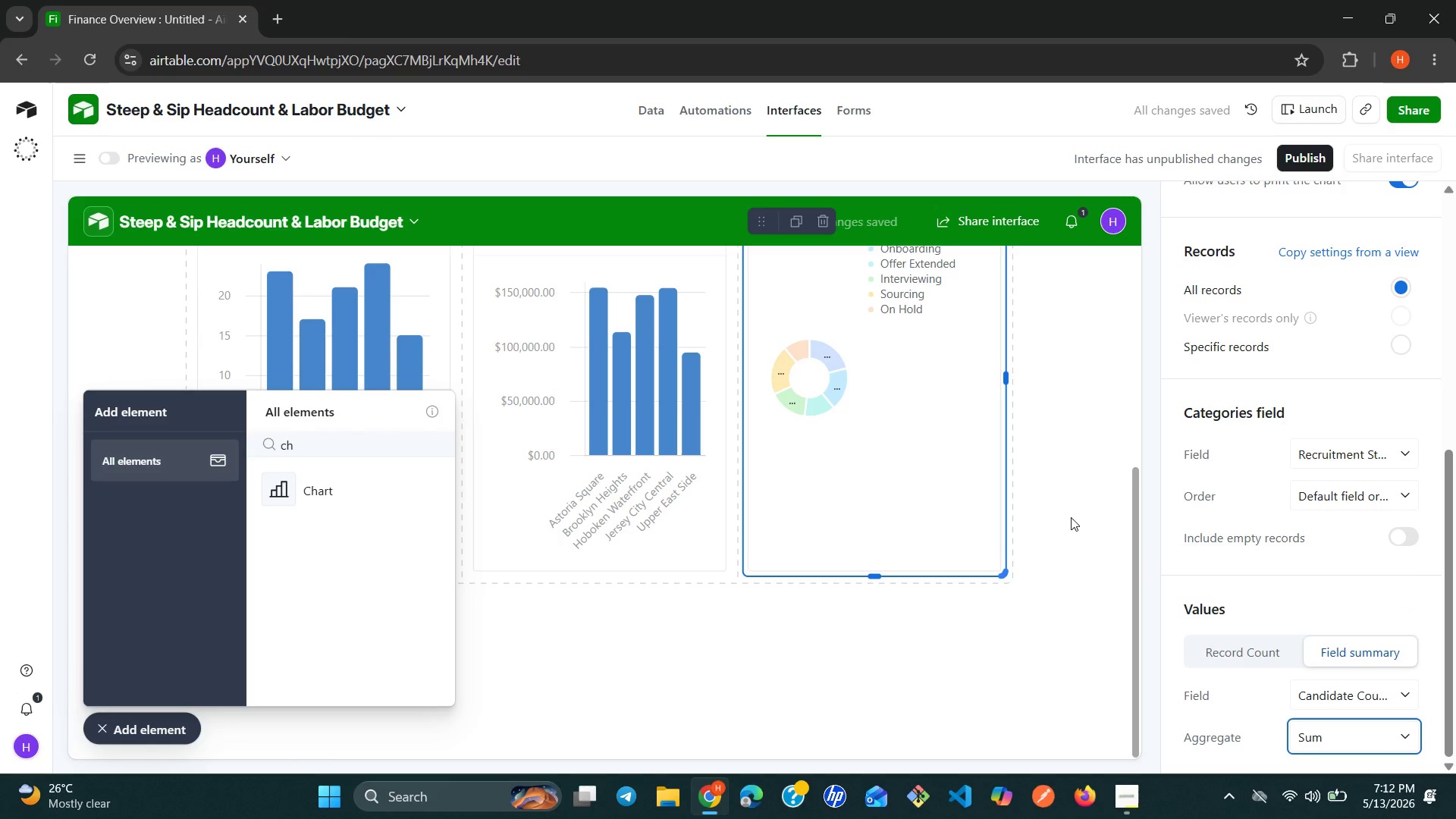 
left_click([953, 469])
 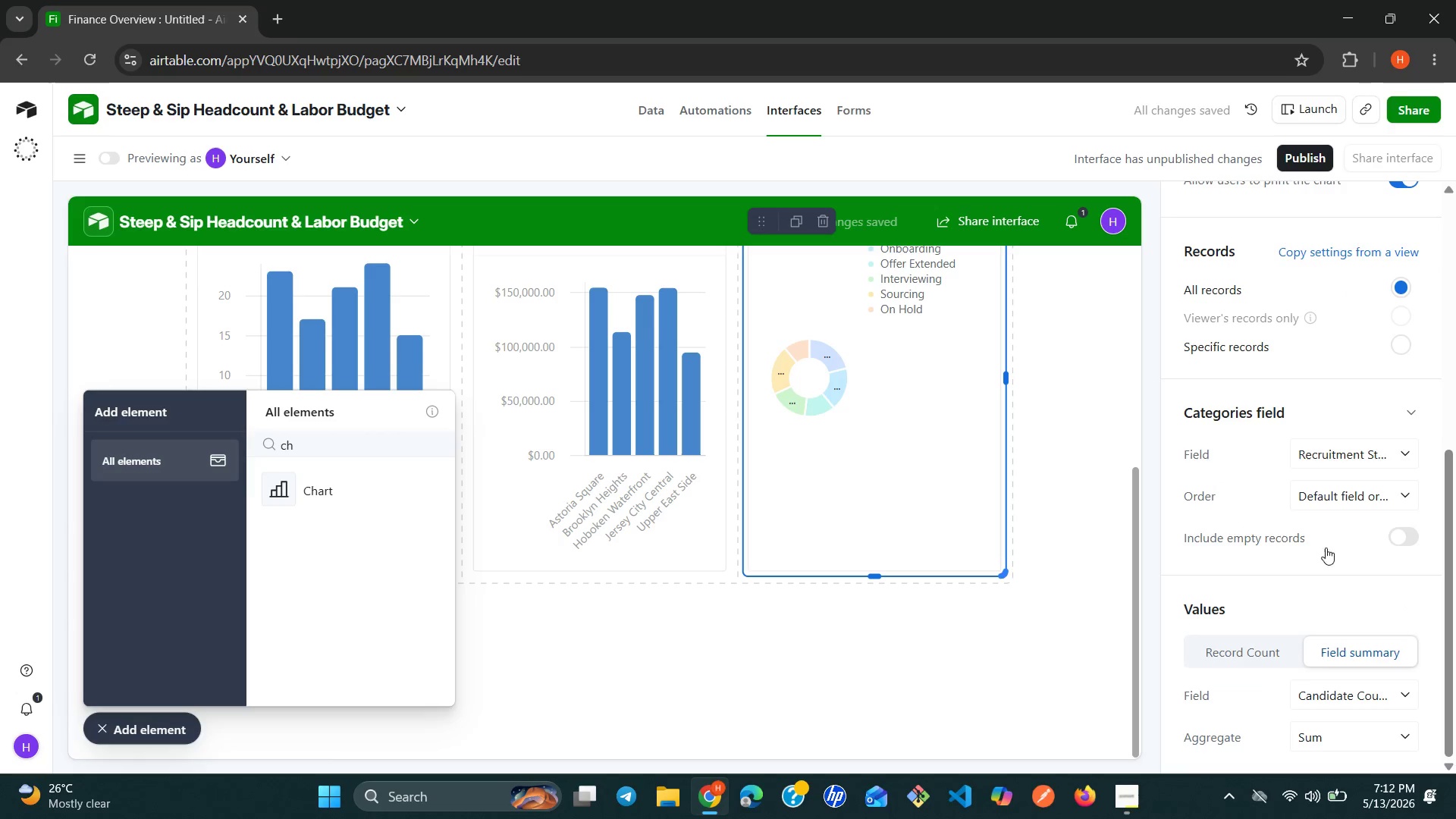 
mouse_move([1291, 570])
 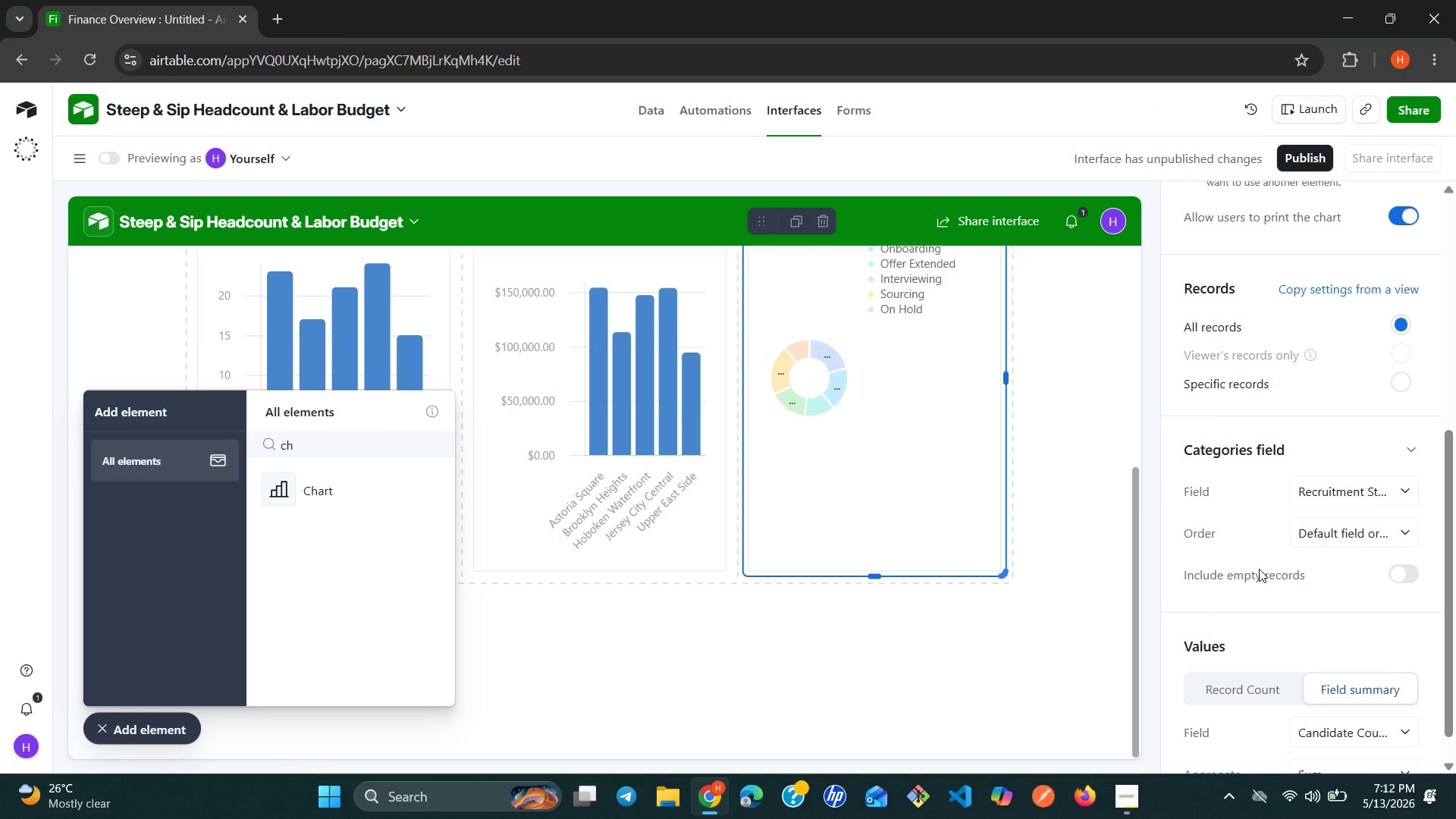 
mouse_move([1260, 328])
 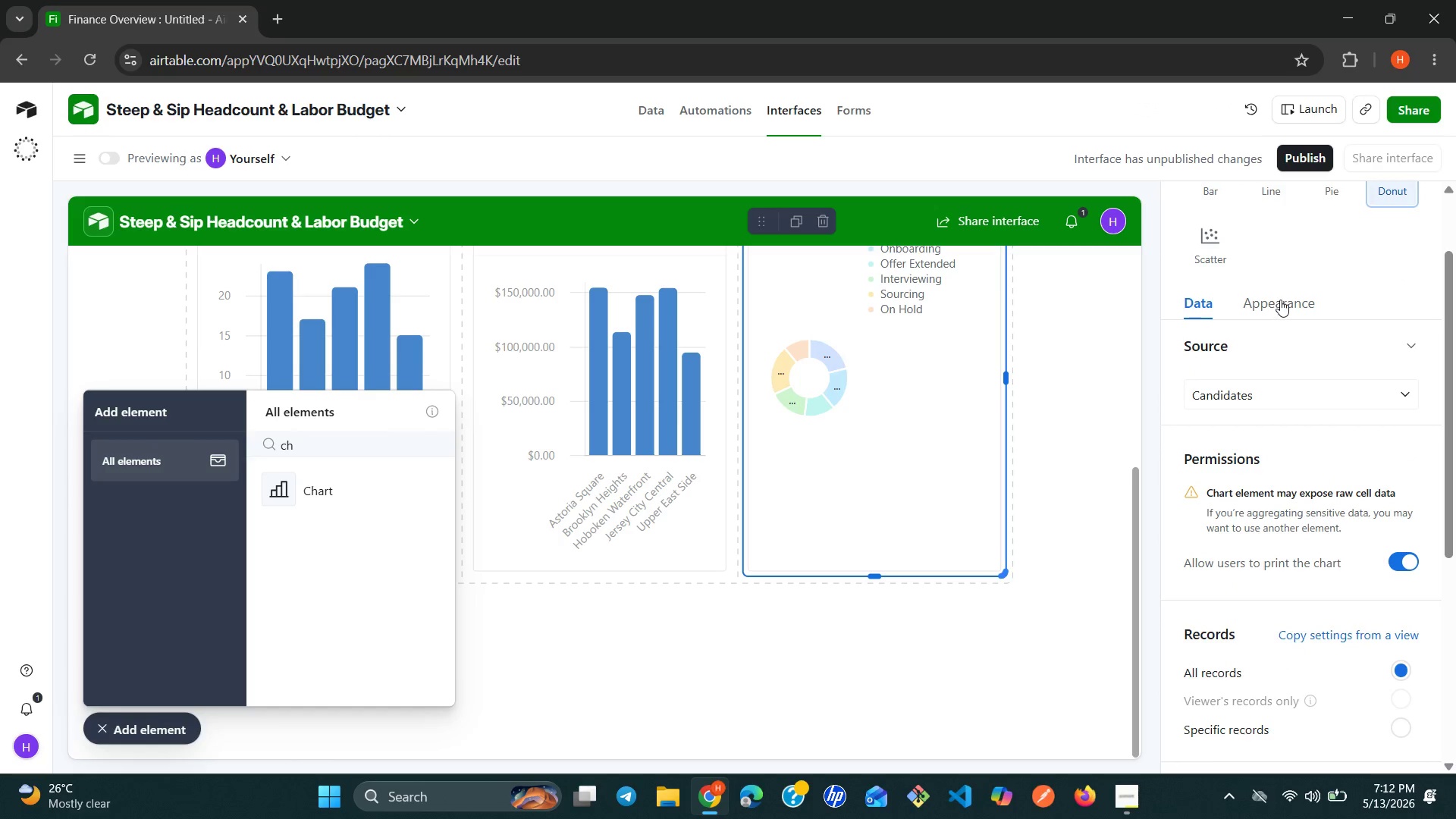 
left_click([1280, 300])
 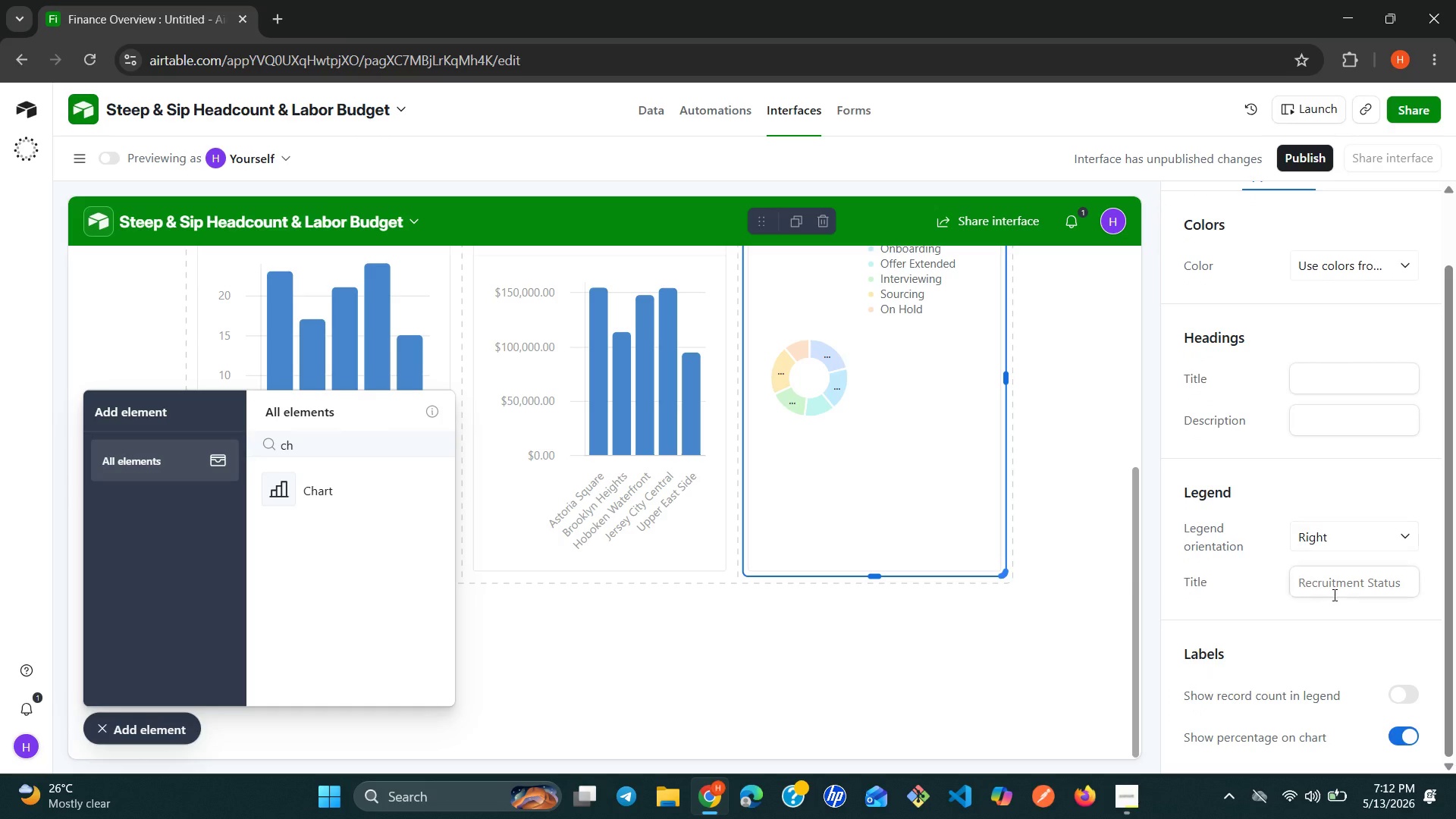 
left_click([1399, 686])
 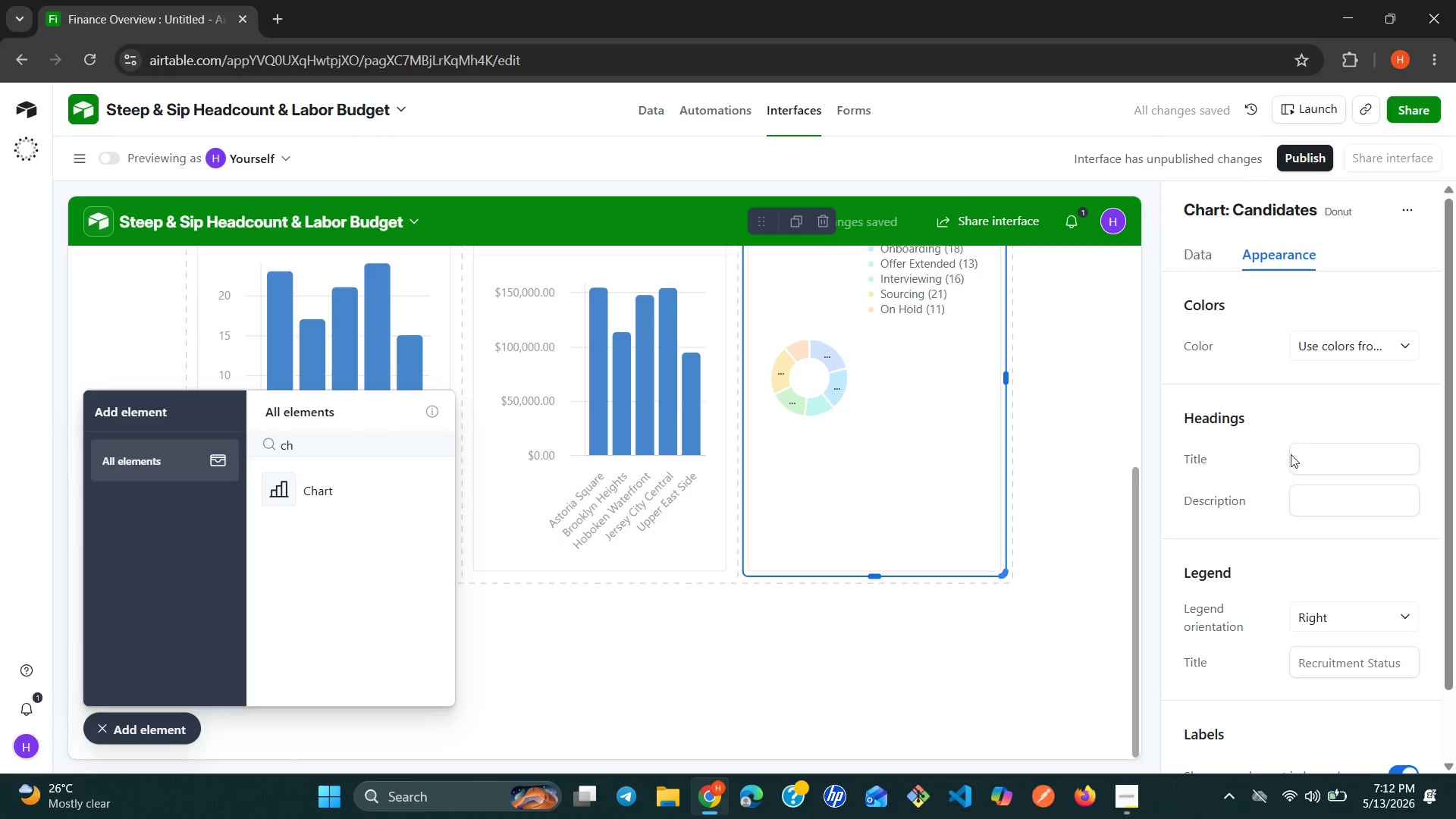 
left_click([1207, 264])
 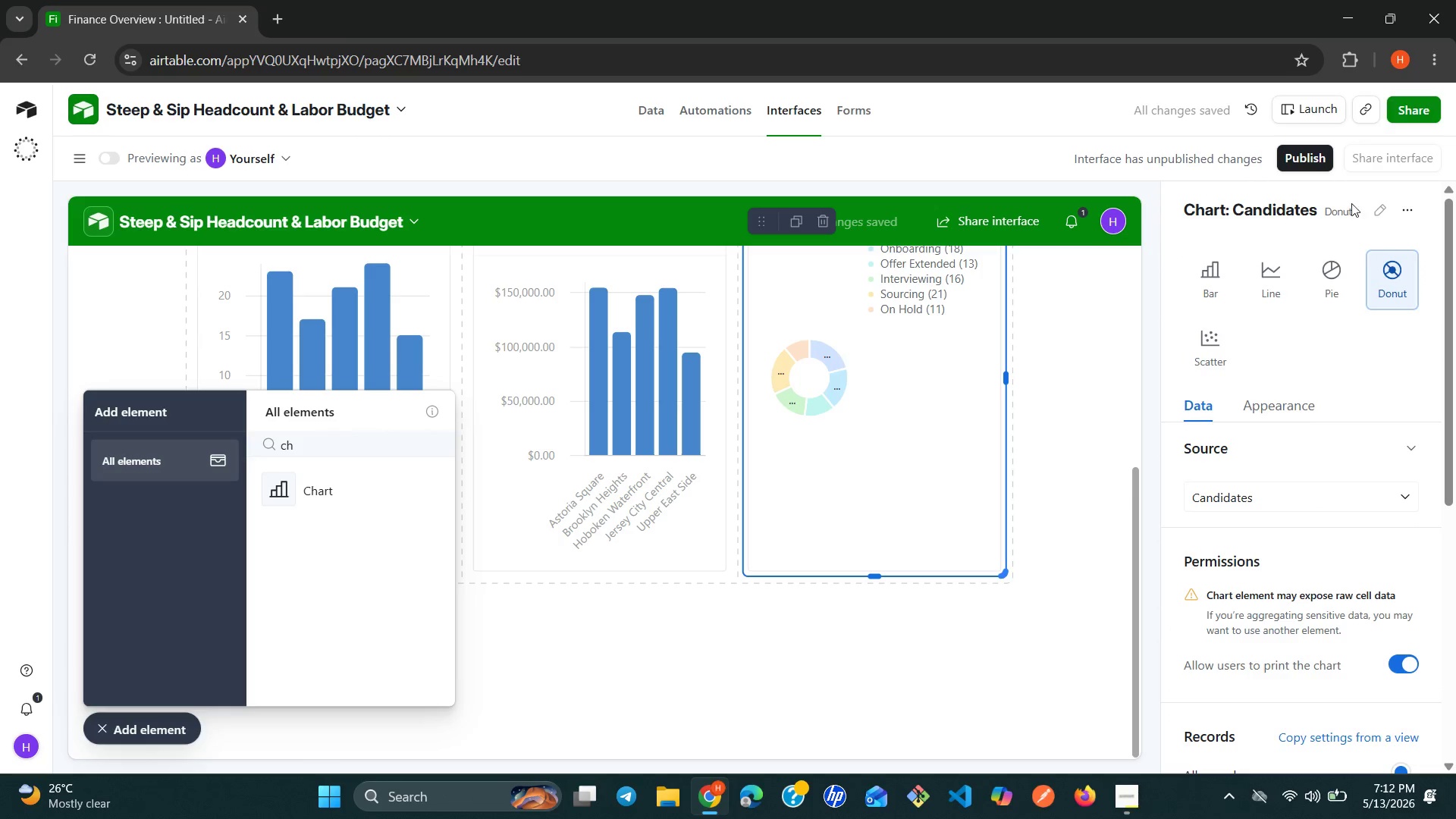 
left_click([1379, 200])
 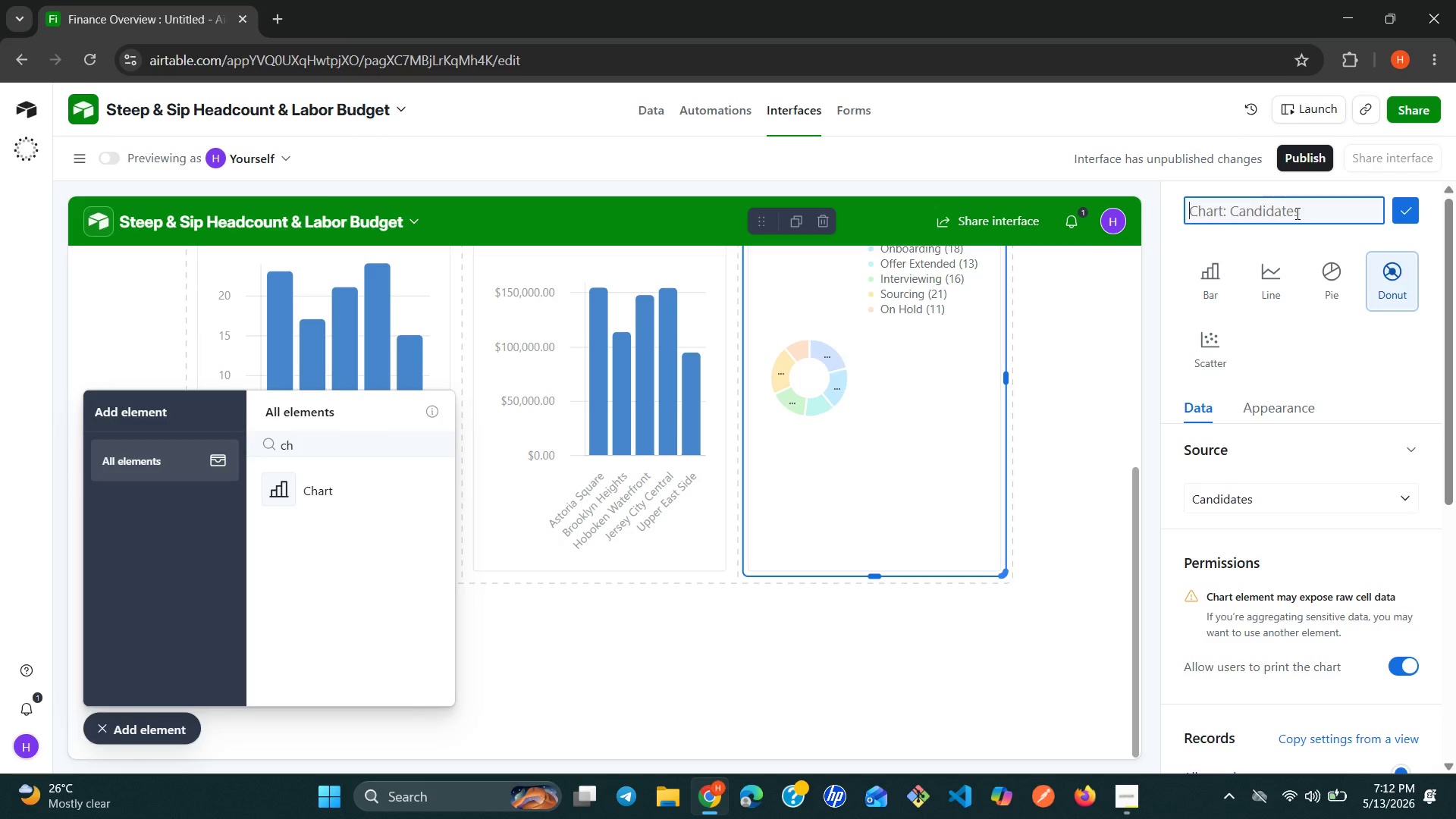 
wait(7.47)
 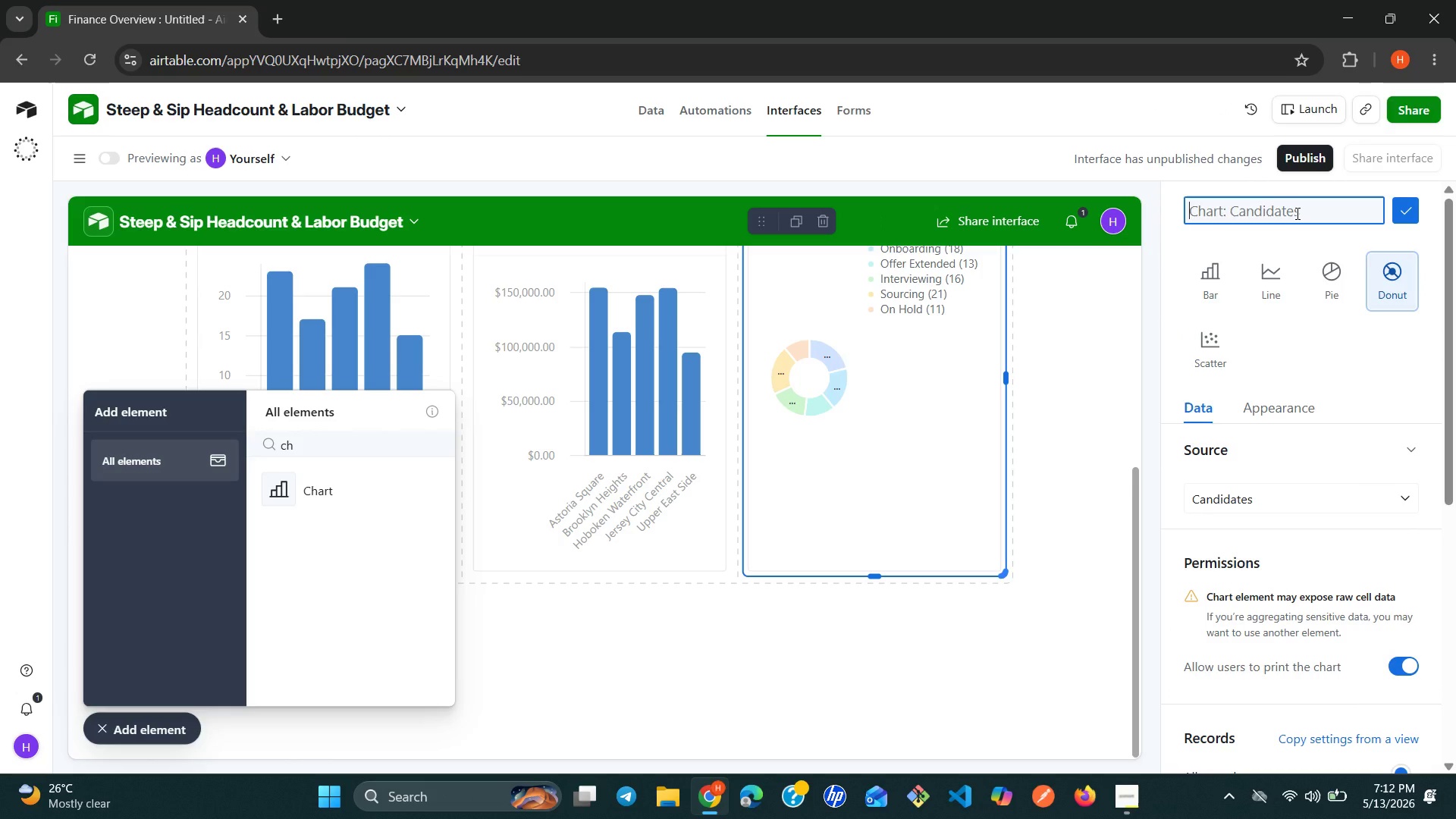 
type(Hiring Pipeline )
 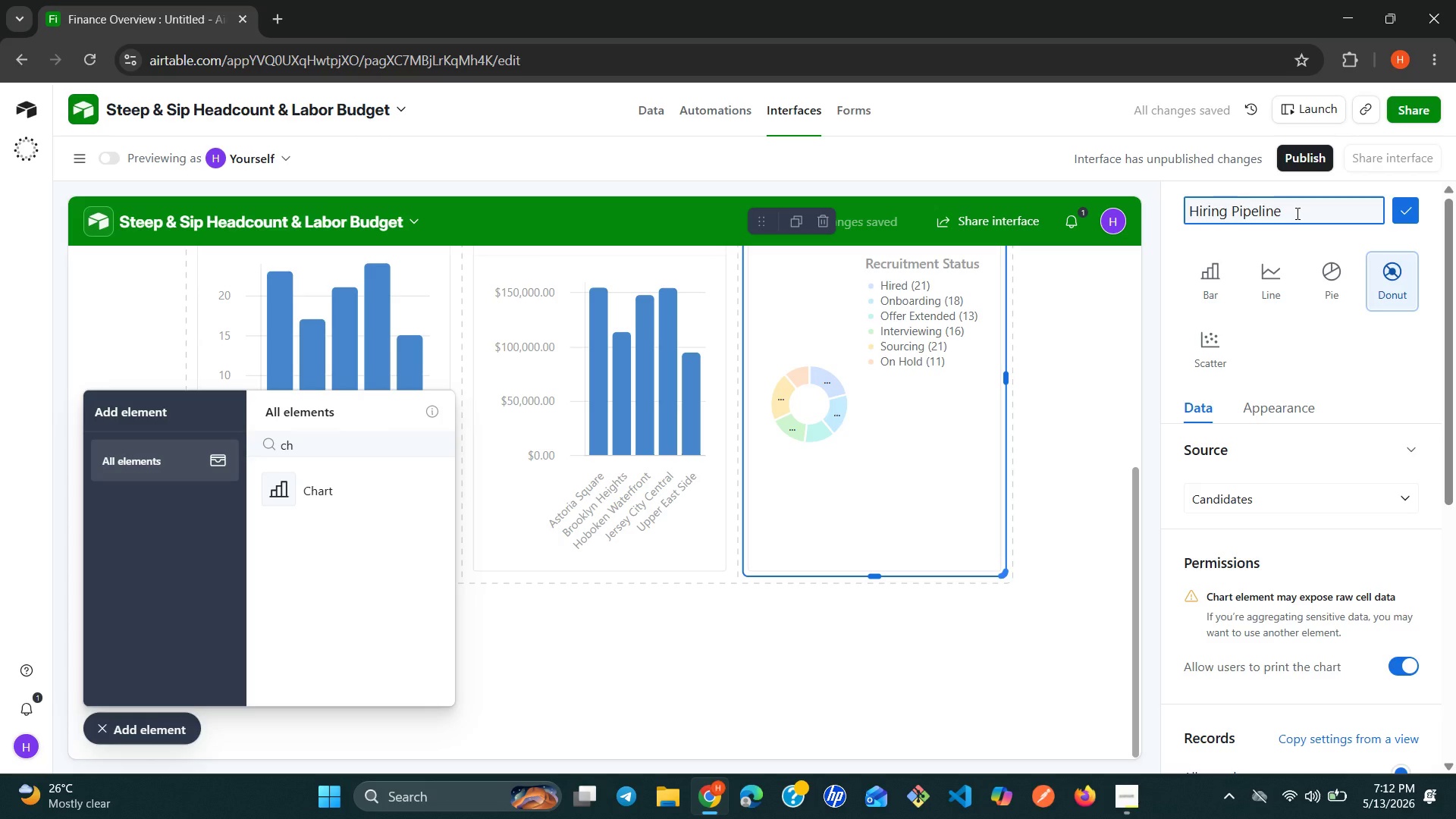 
type(Status )
 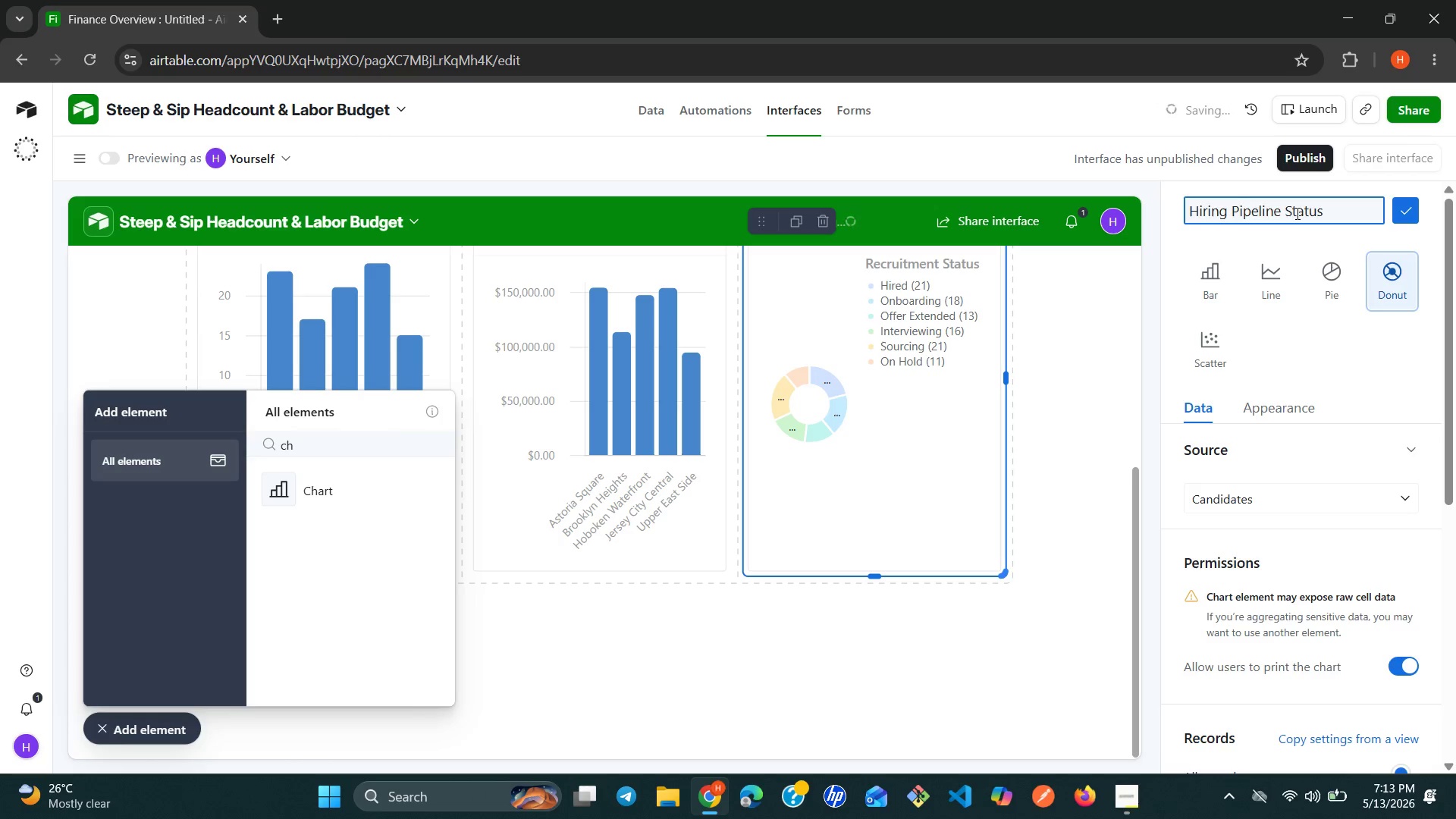 
key(Enter)
 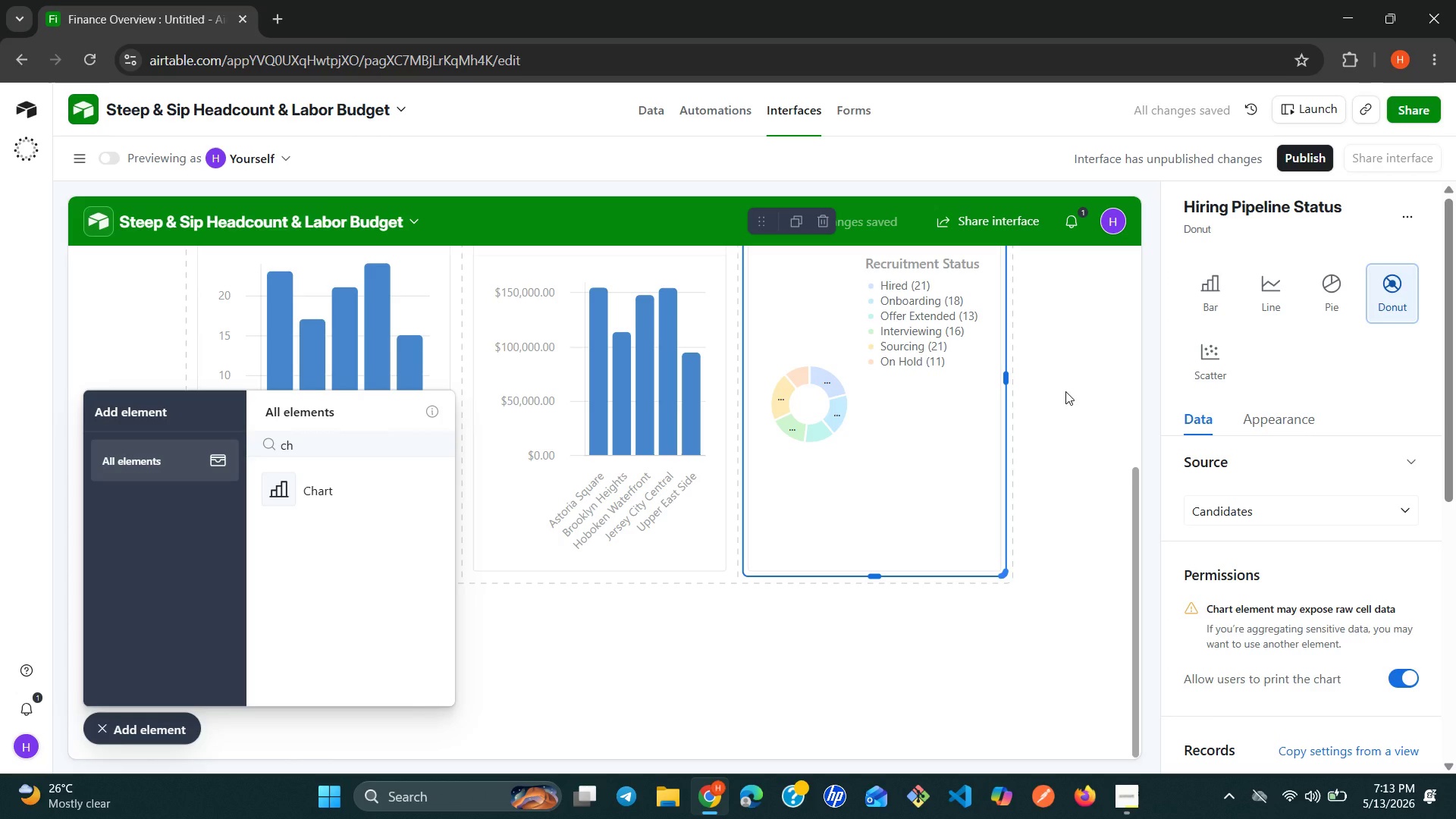 
wait(8.39)
 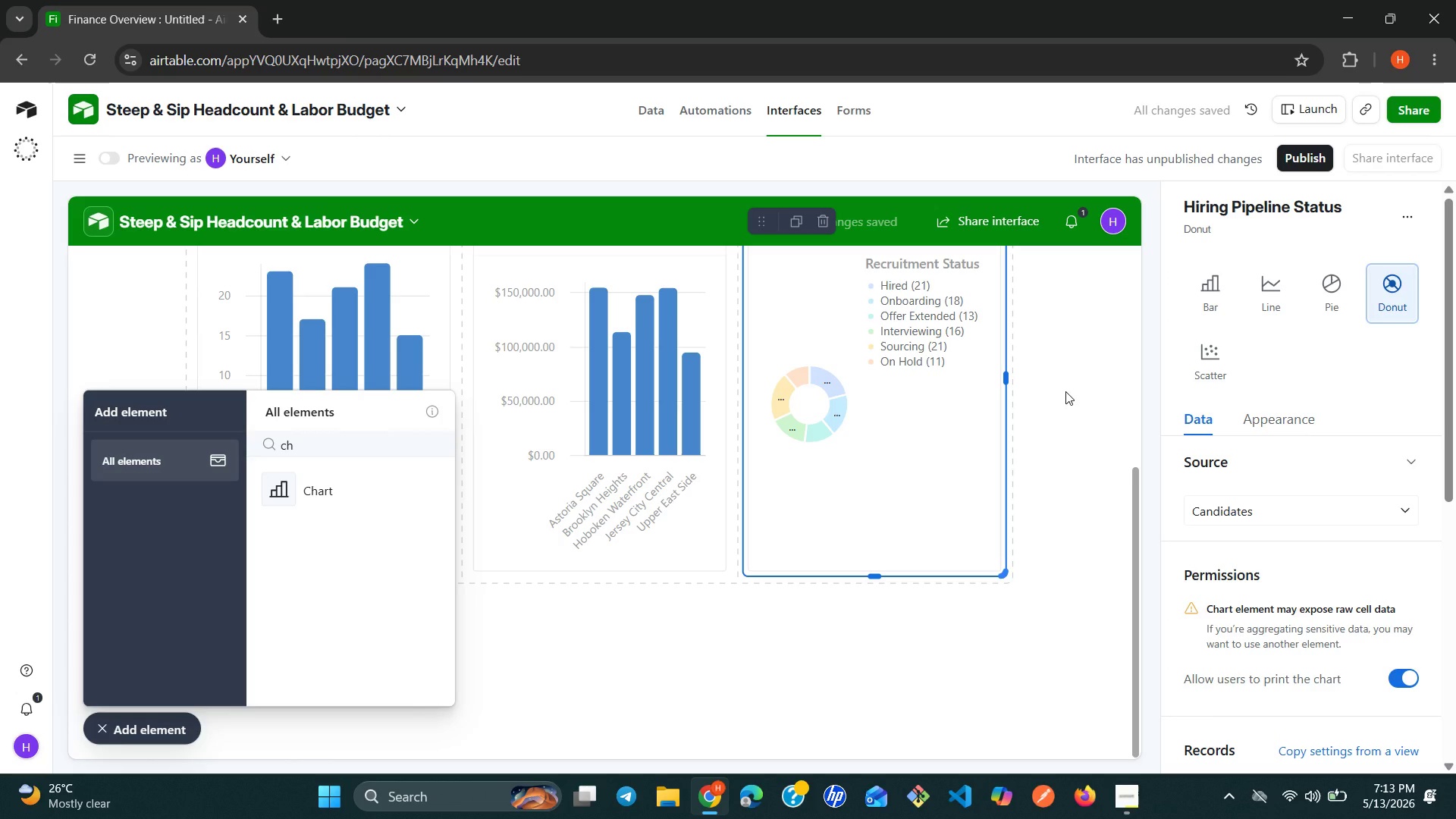 
left_click([359, 444])
 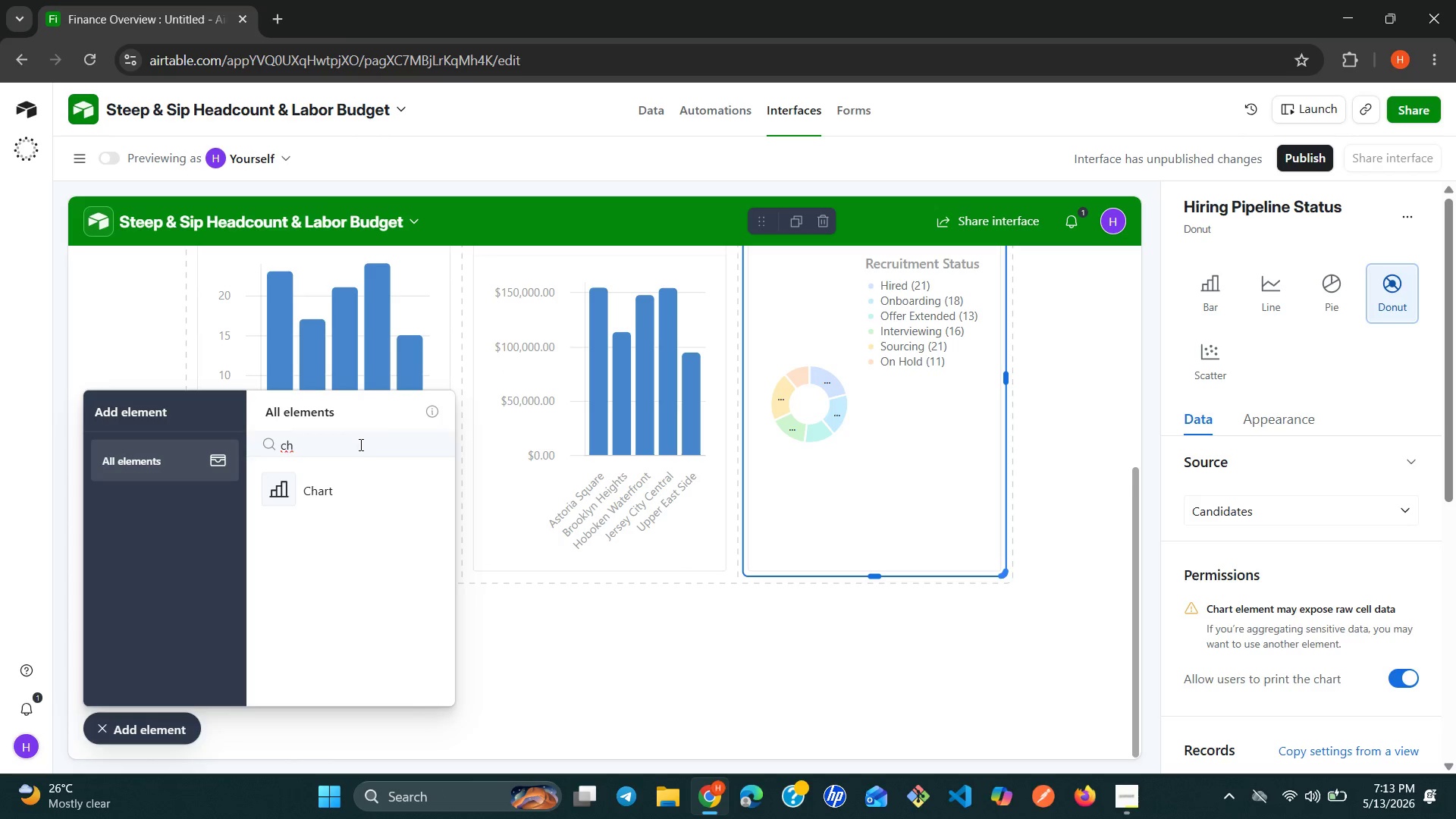 
key(Backspace)
key(Backspace)
type(gr)
 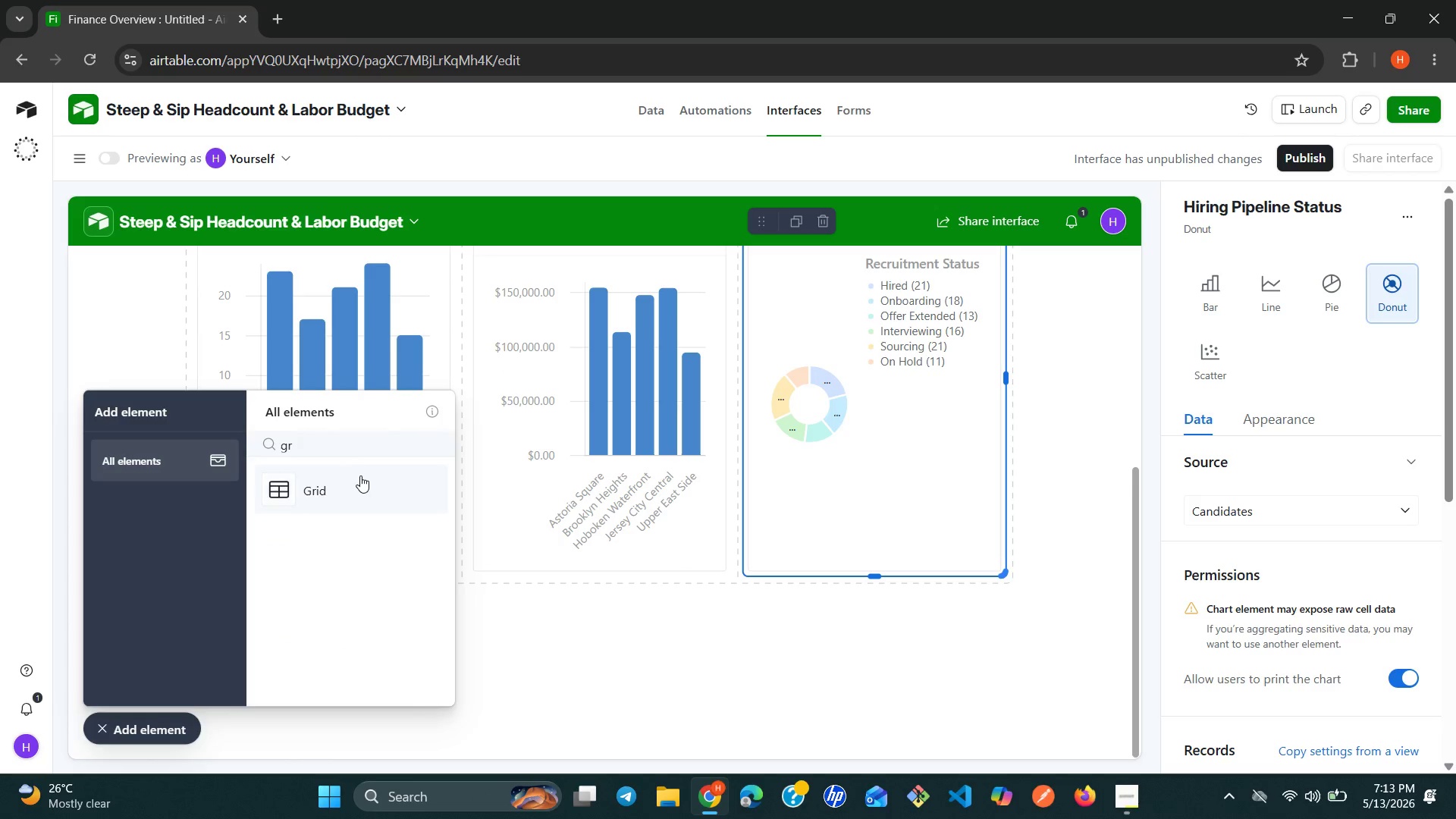 
left_click([360, 479])
 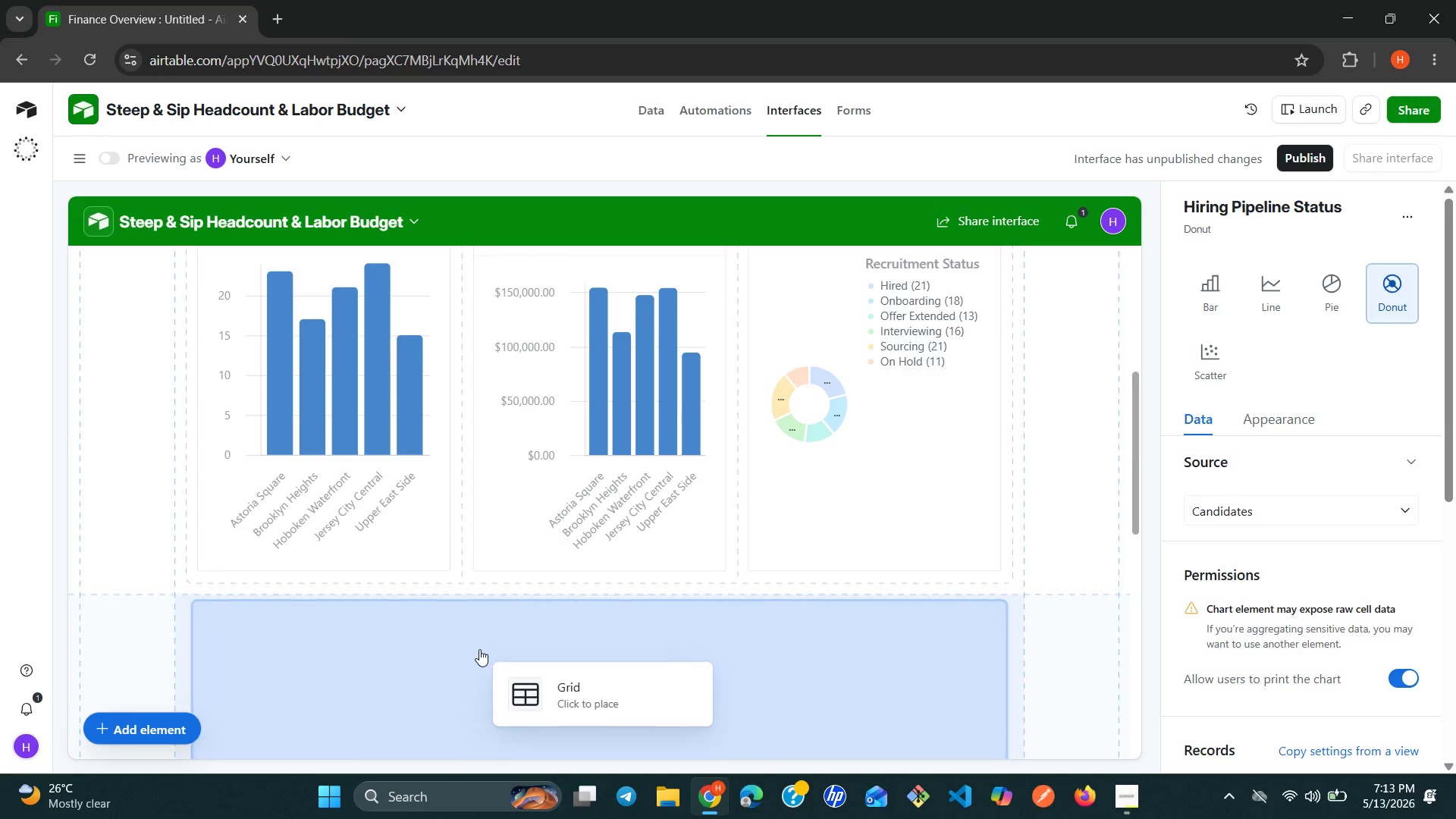 
left_click([491, 666])
 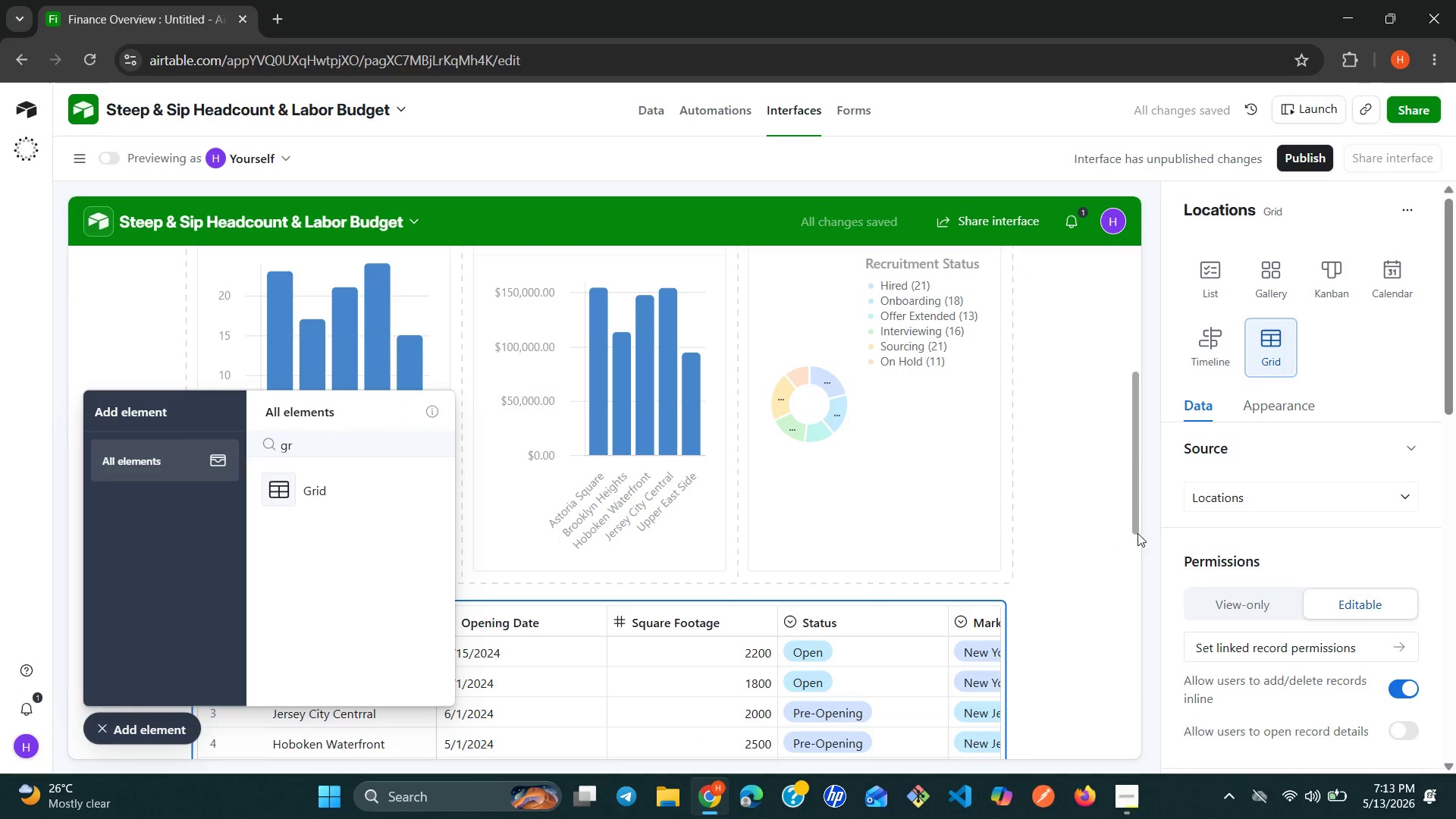 
left_click([1260, 501])
 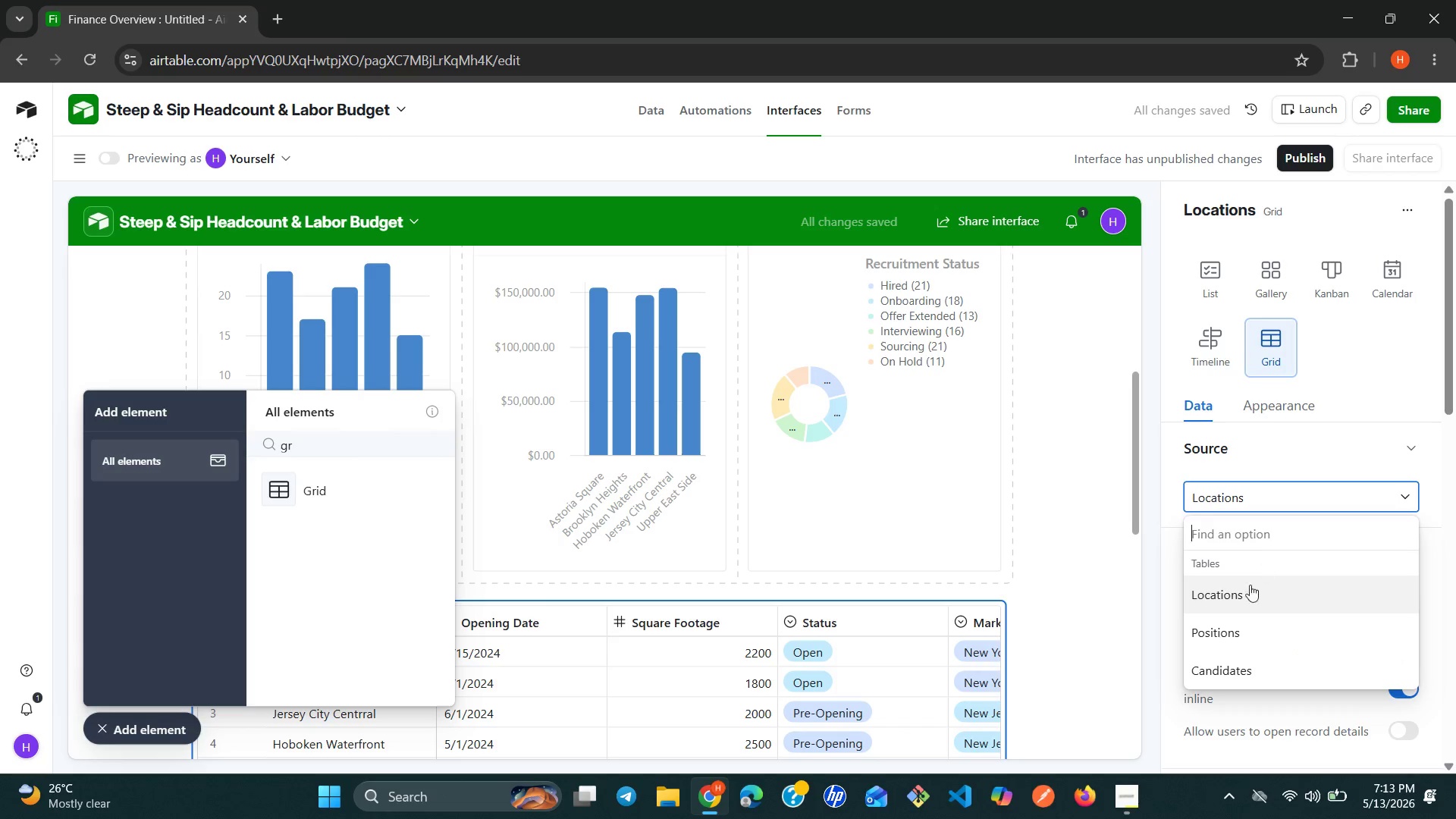 
wait(5.31)
 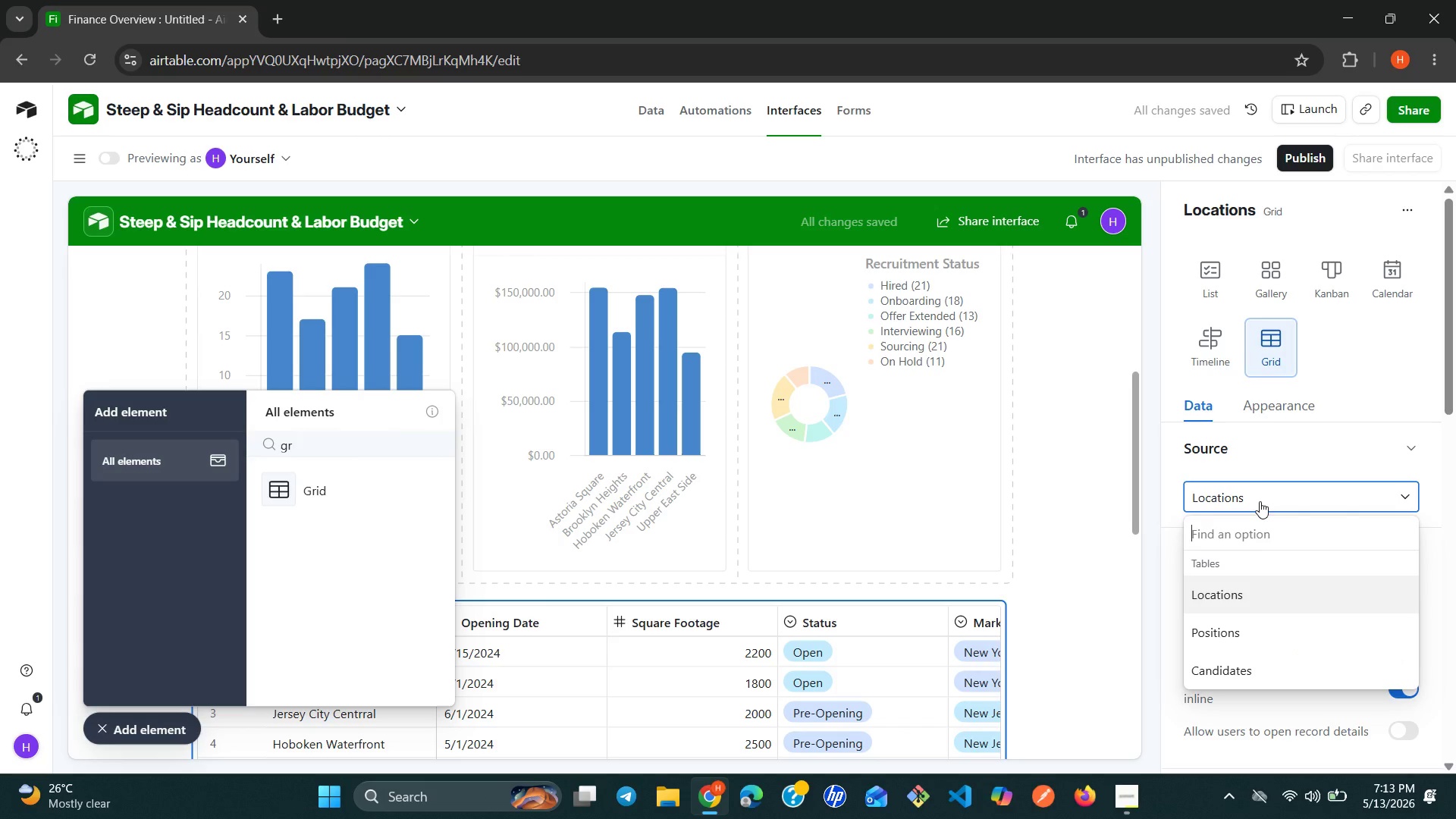 
left_click([1219, 668])
 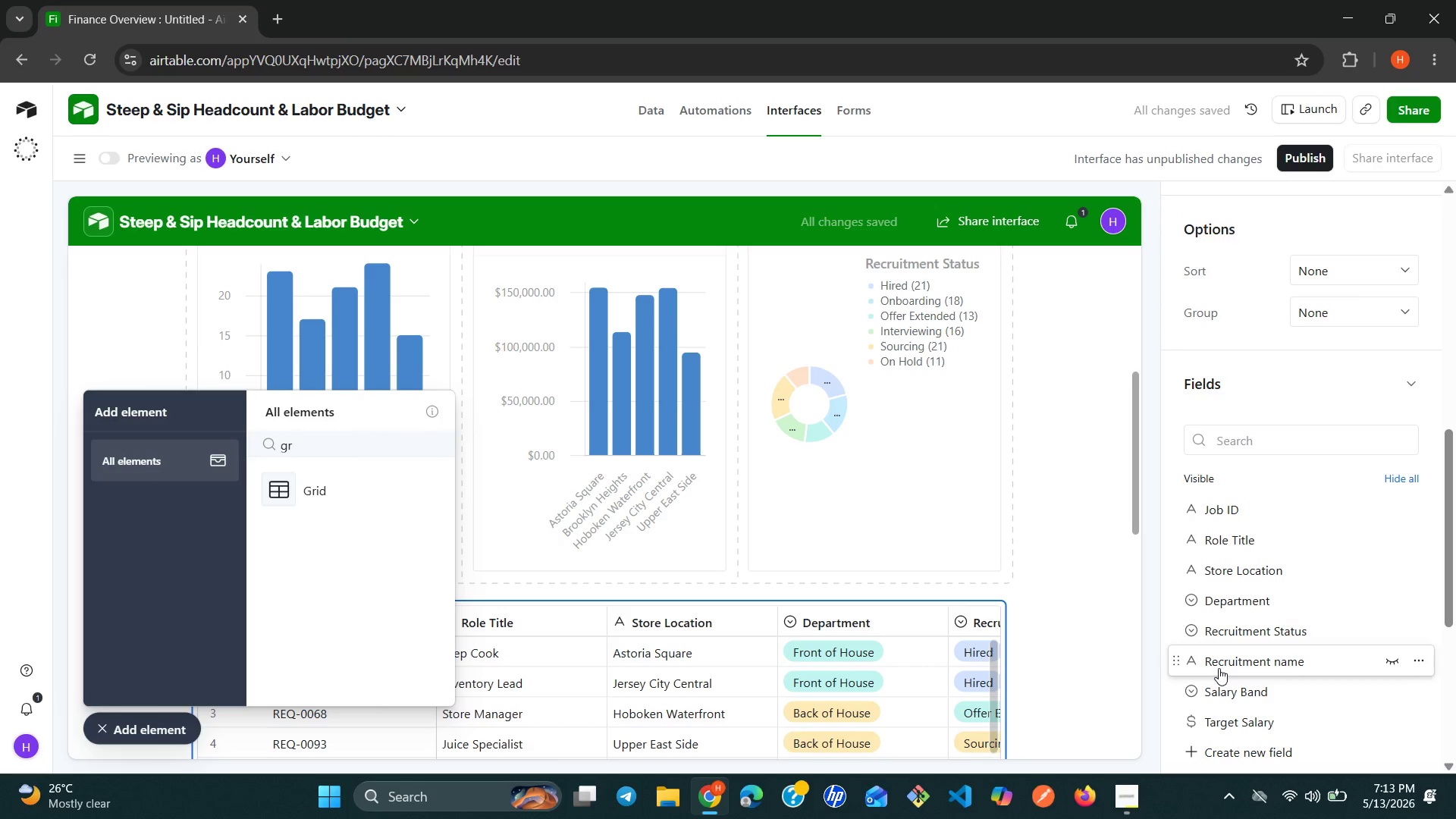 
wait(8.03)
 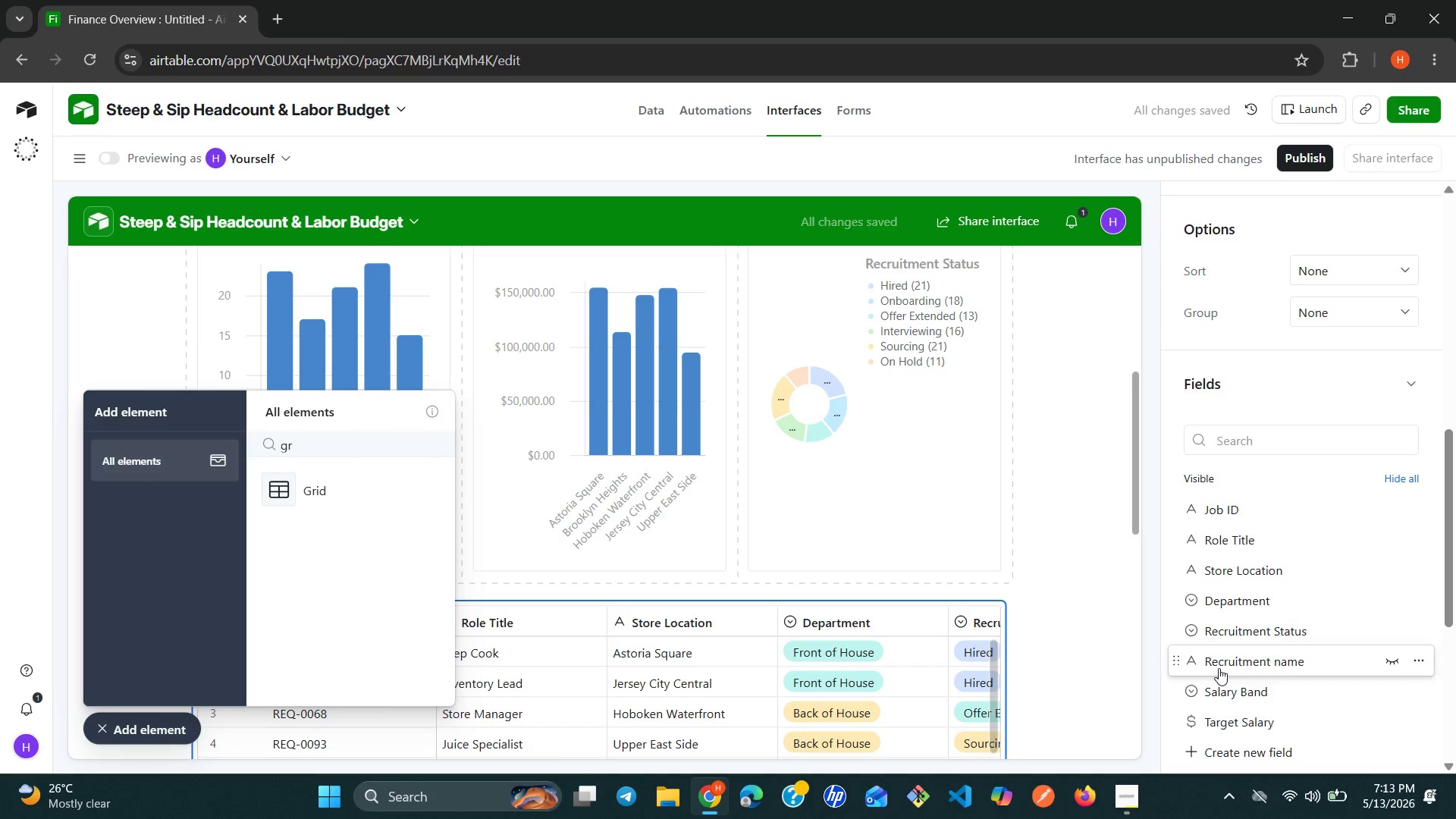 
double_click([1394, 350])
 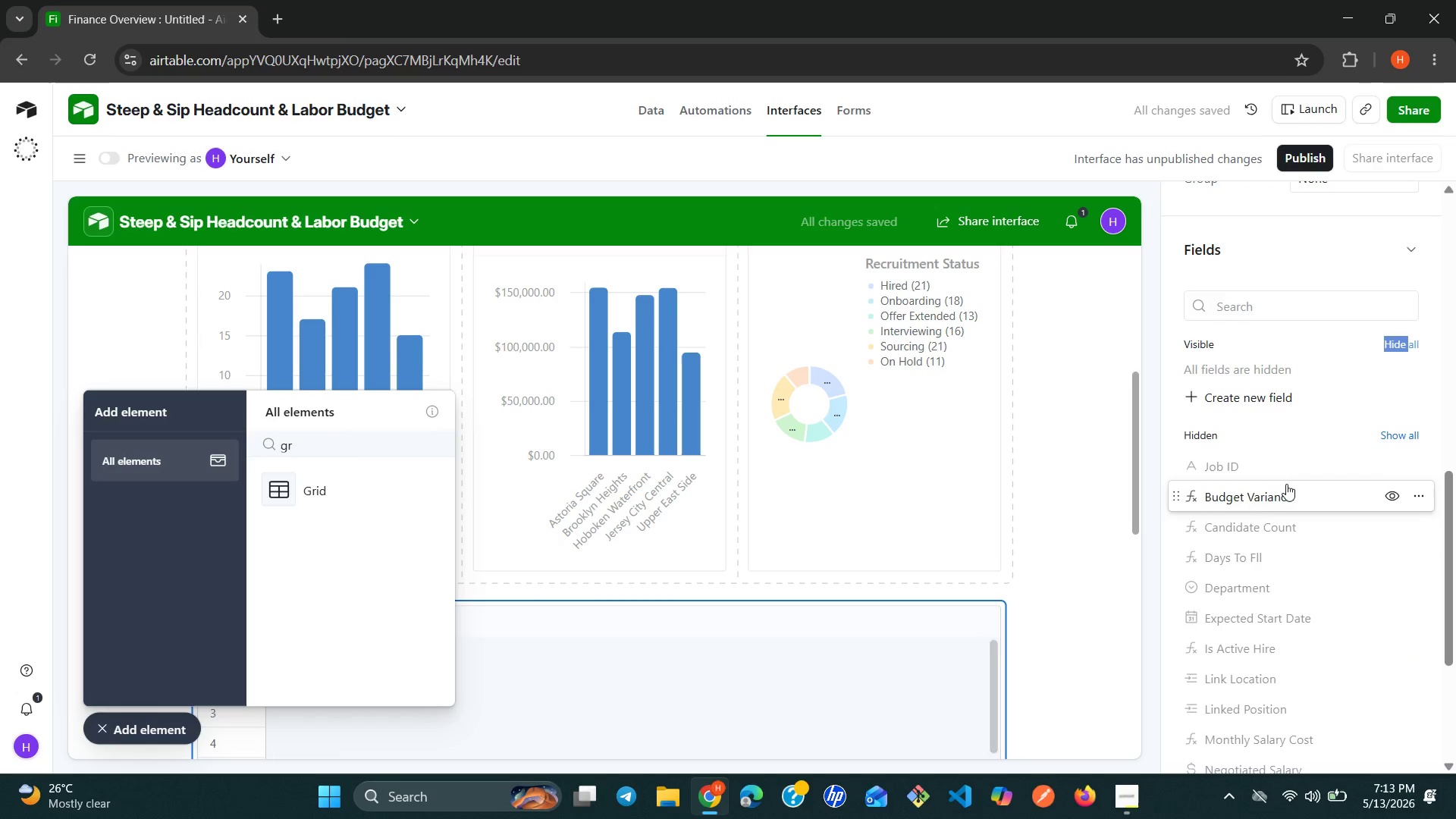 
left_click([1388, 376])
 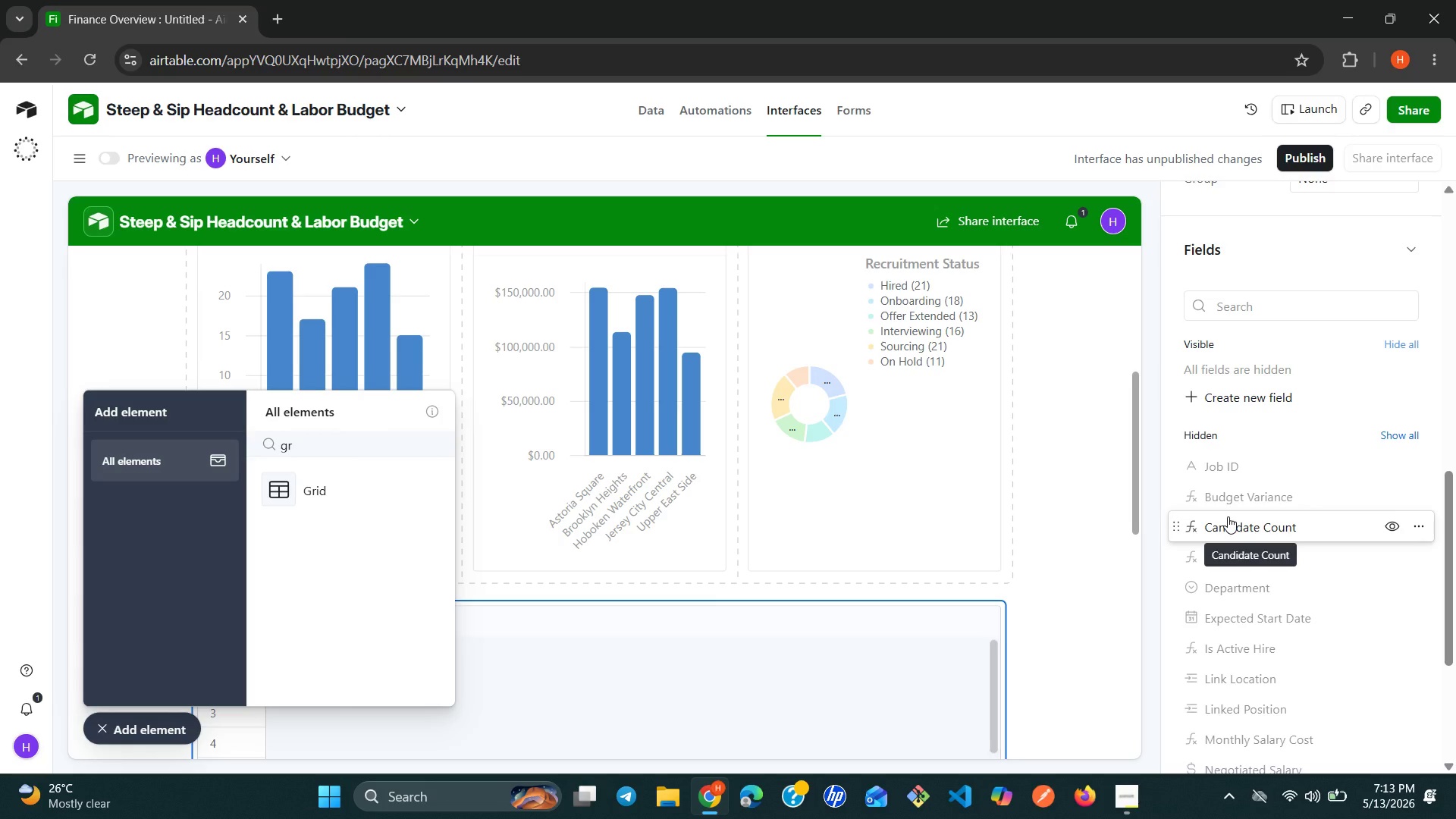 
left_click([1197, 471])
 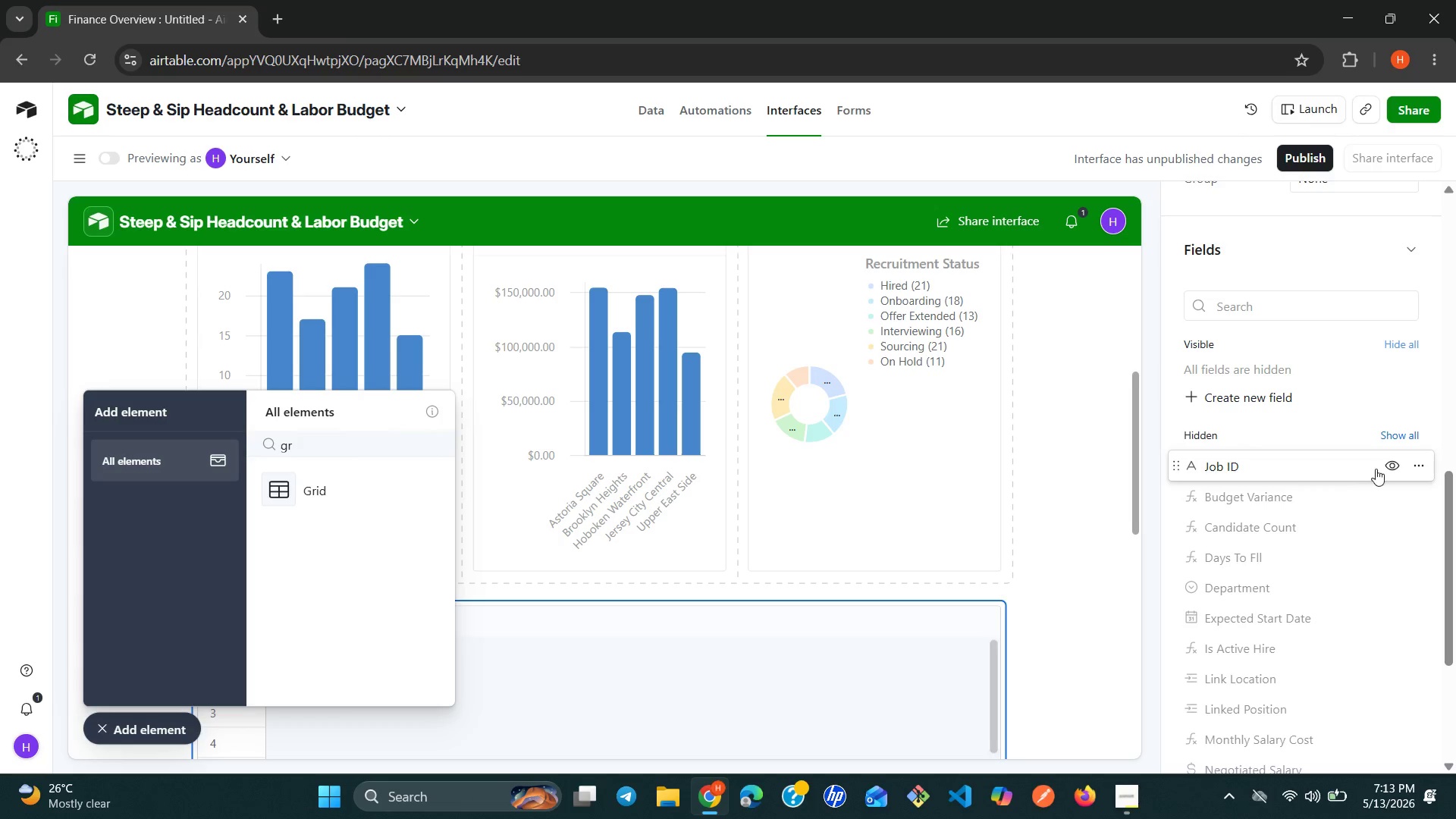 
left_click([1382, 467])
 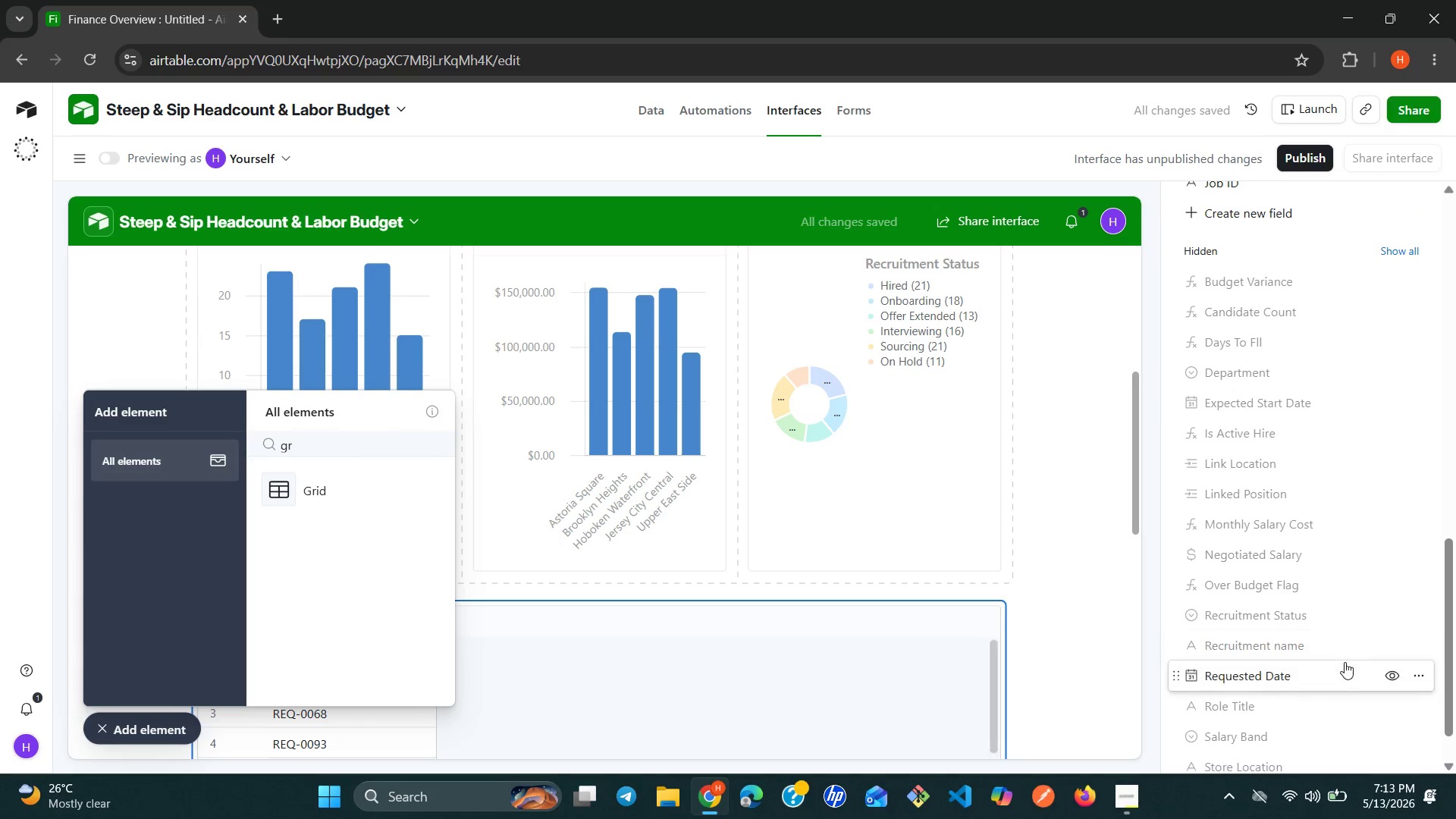 
wait(6.36)
 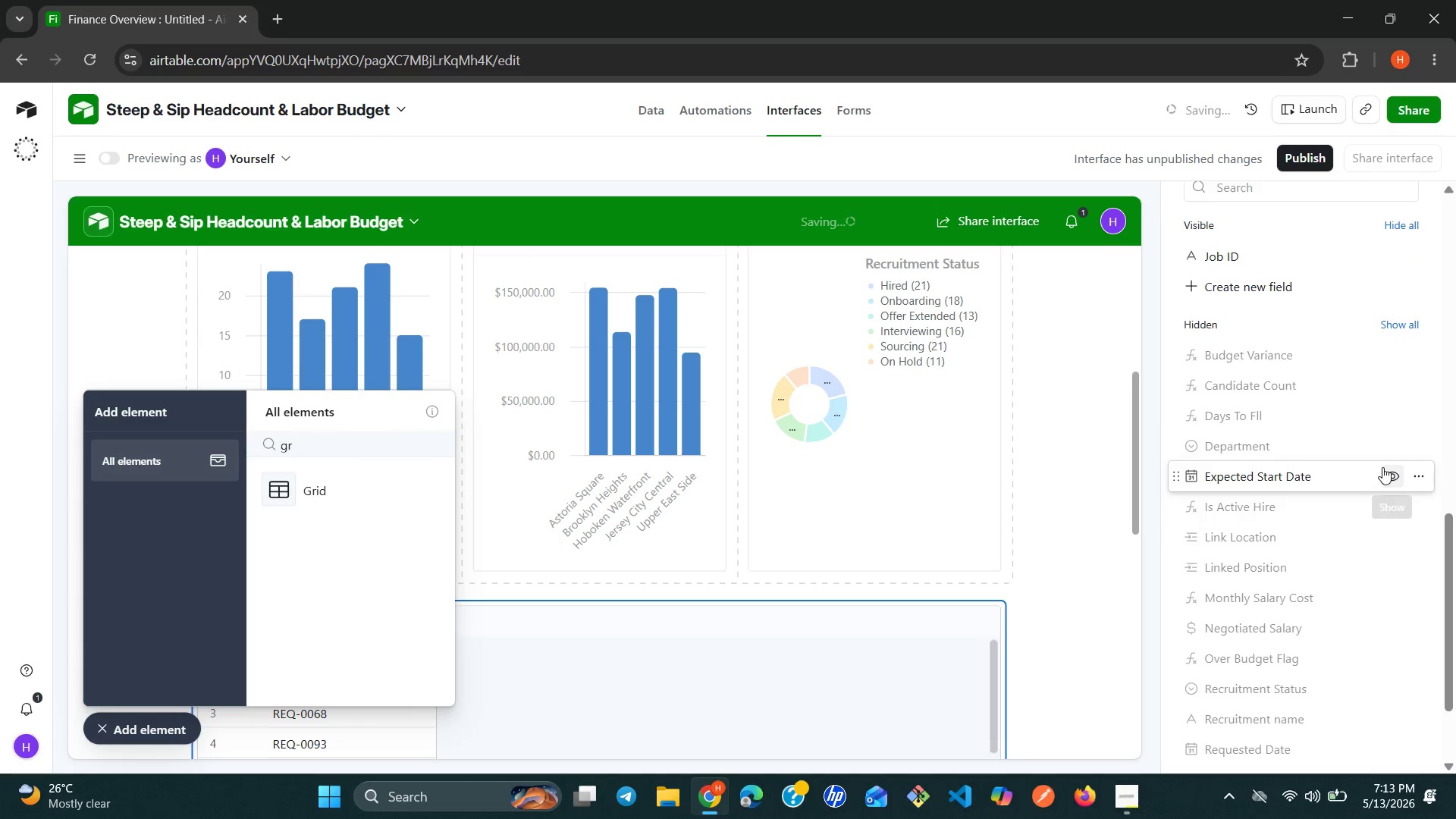 
left_click([1395, 698])
 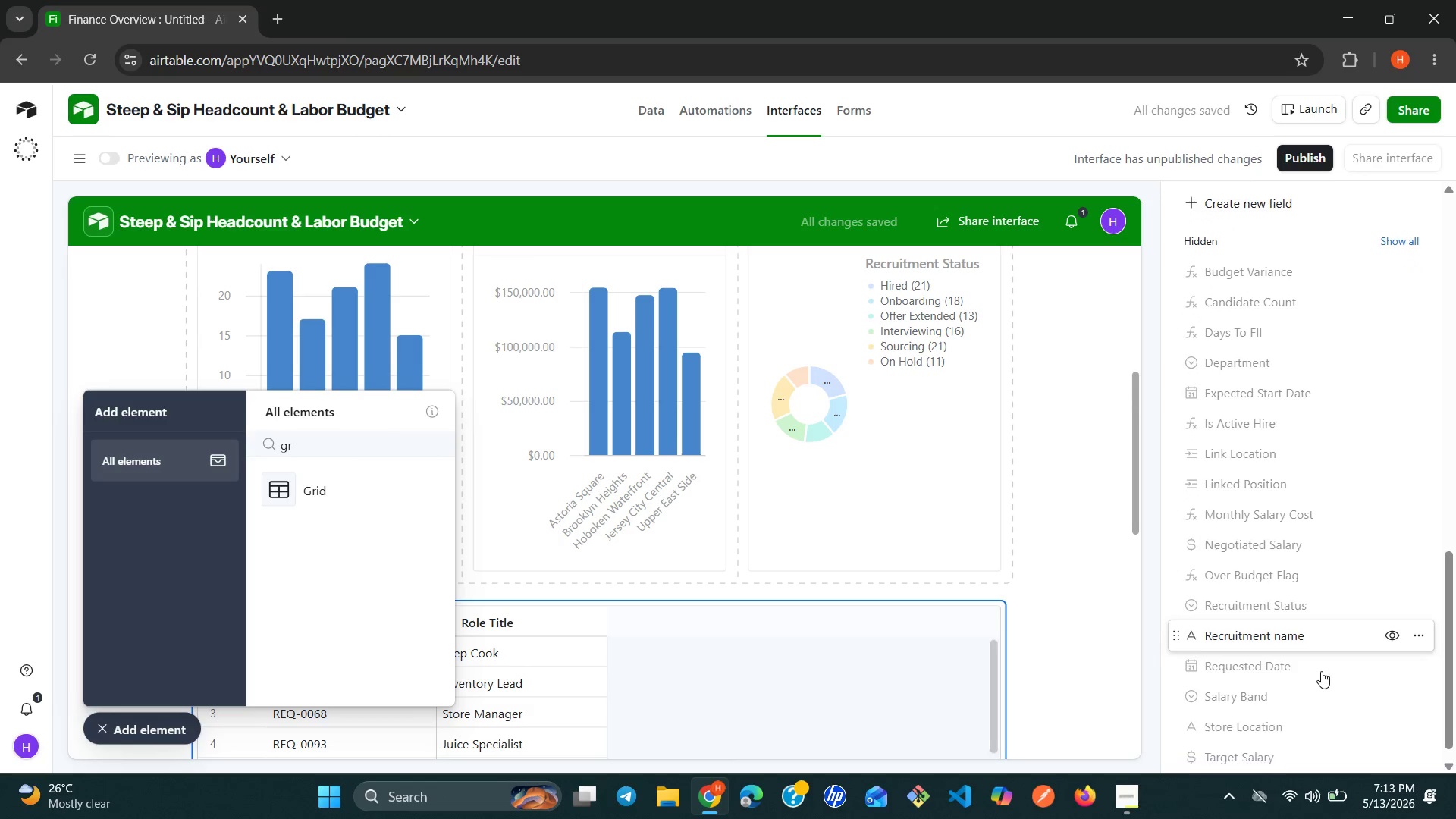 
wait(7.61)
 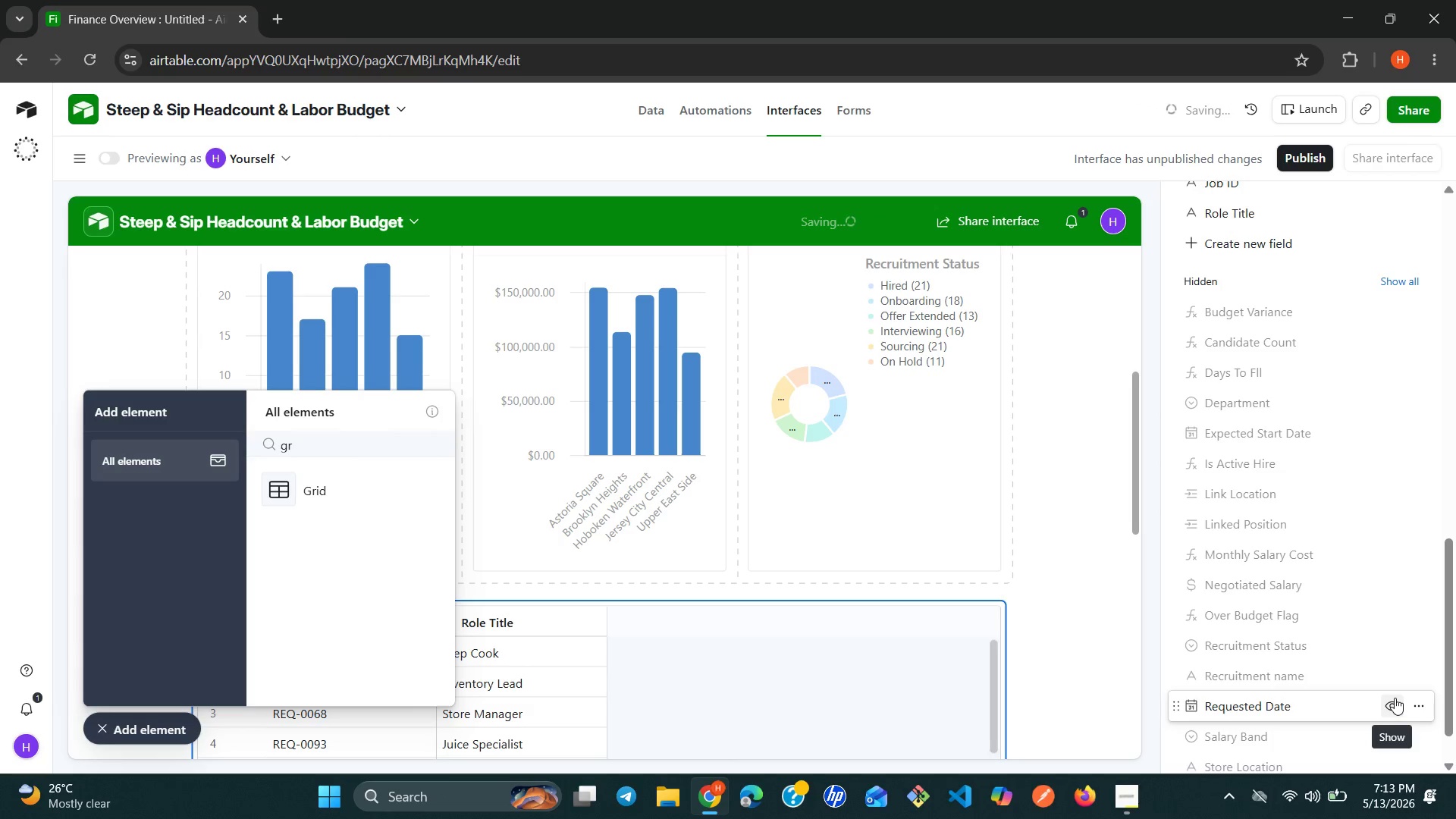 
left_click([1387, 719])
 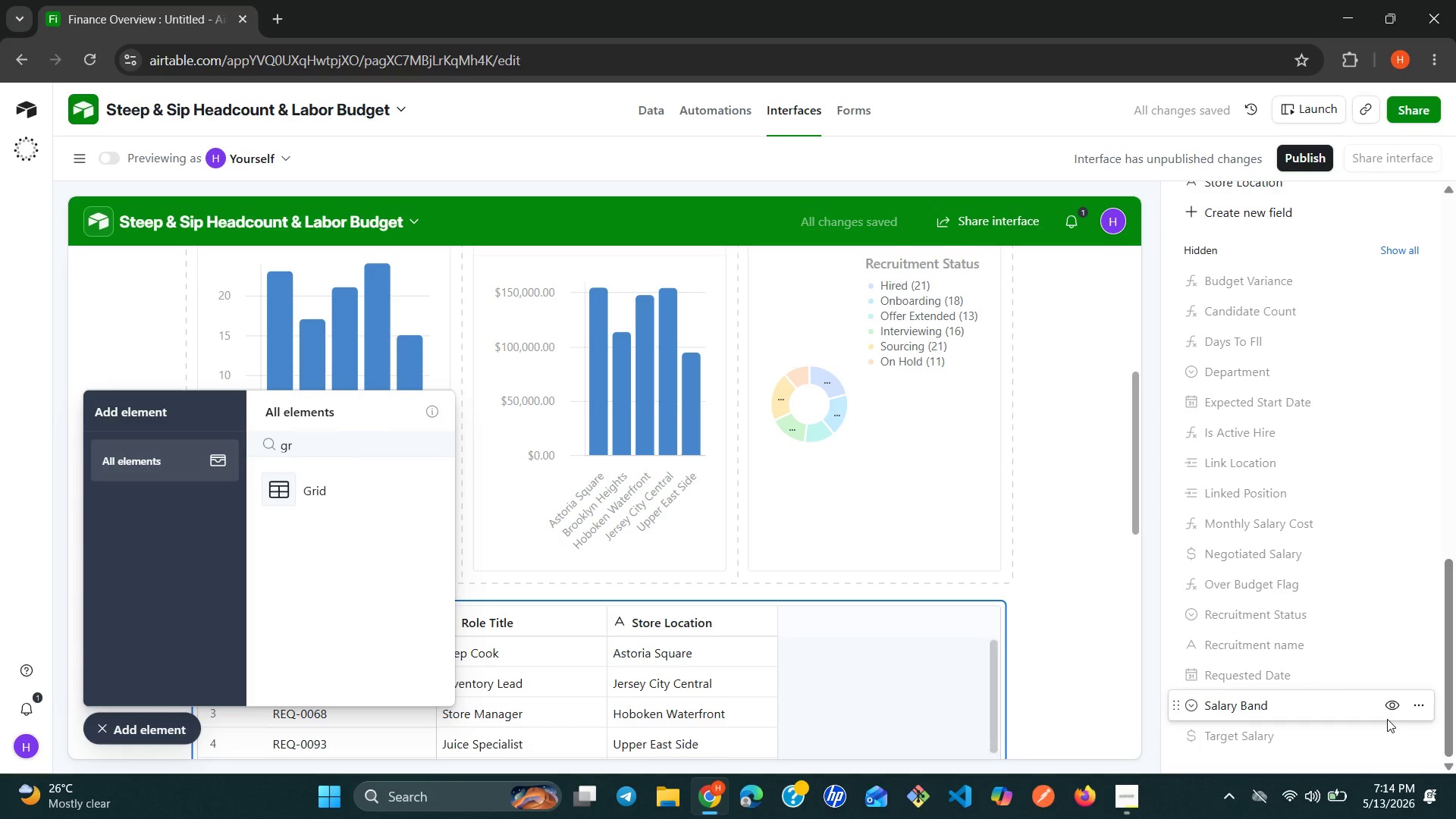 
wait(10.19)
 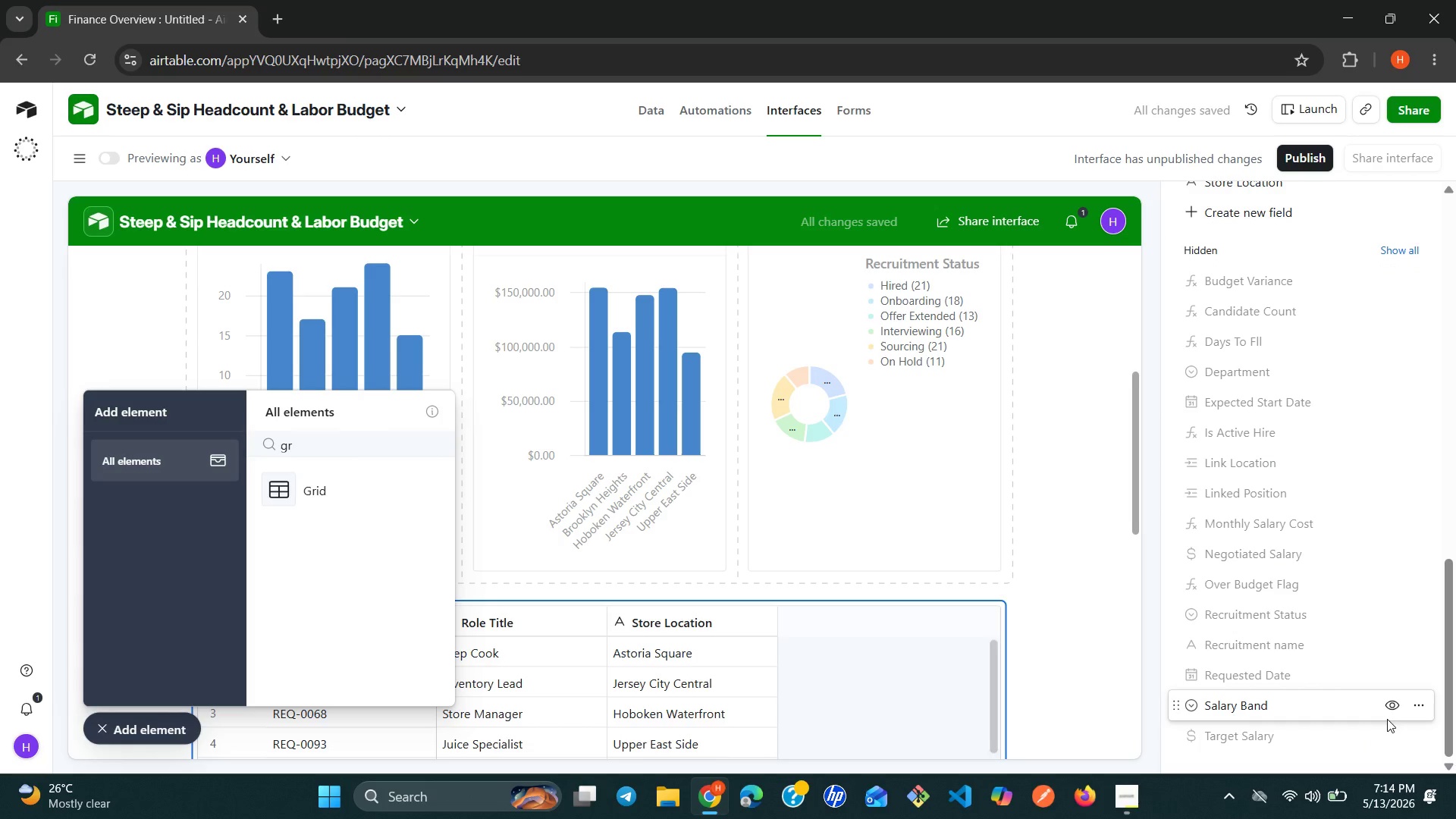 
left_click([1388, 738])
 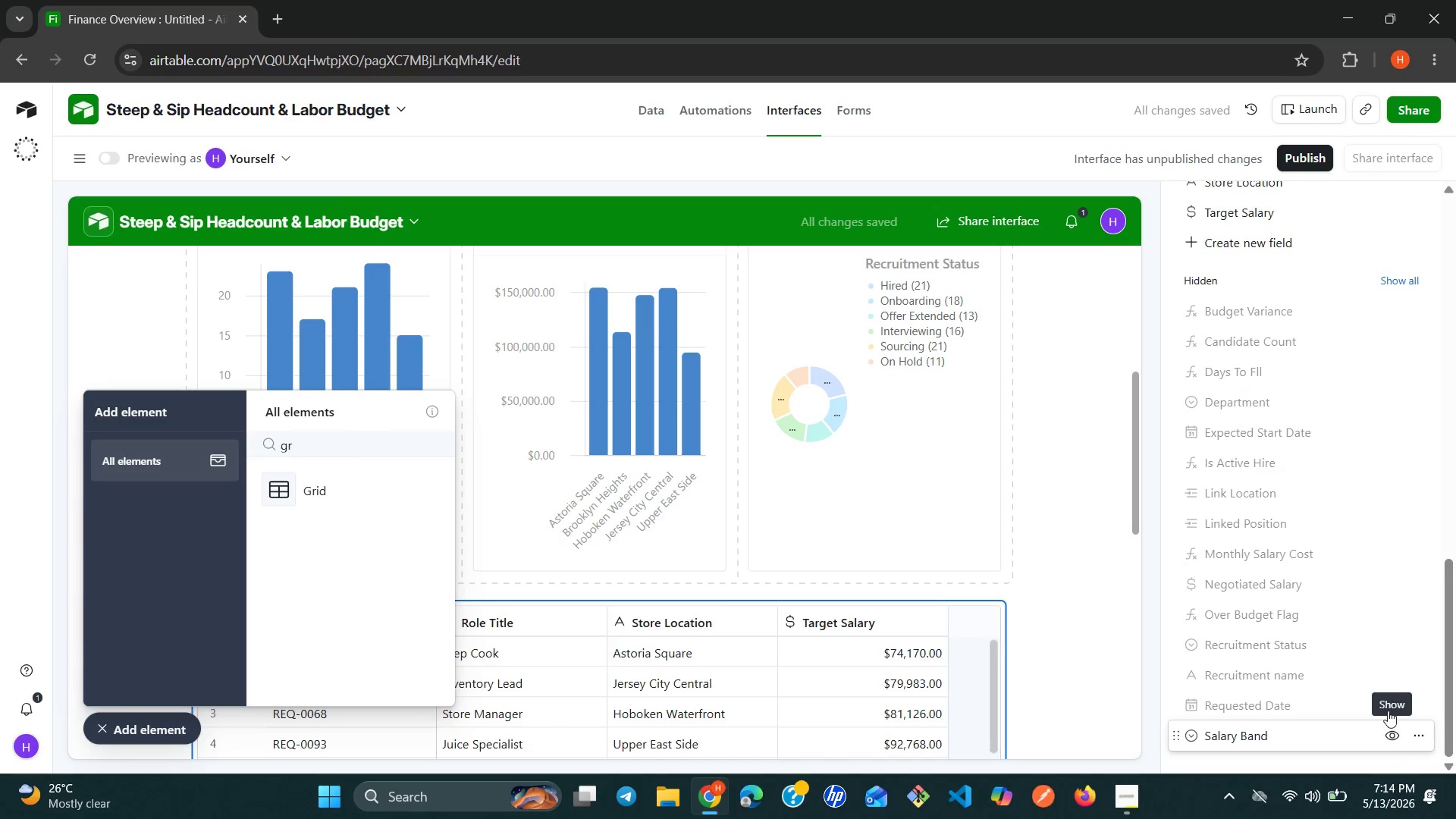 
left_click([1376, 579])
 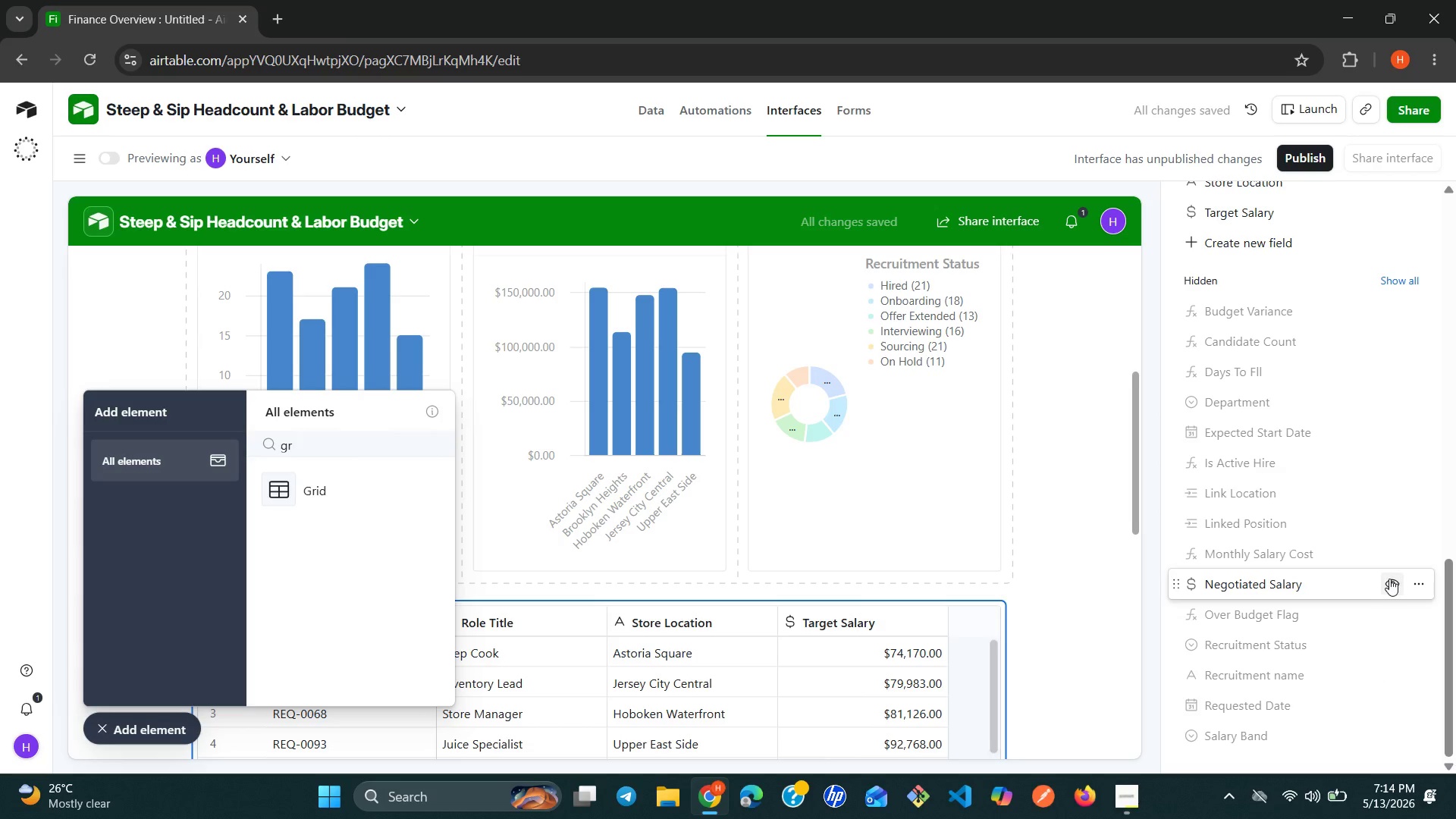 
left_click([1391, 579])
 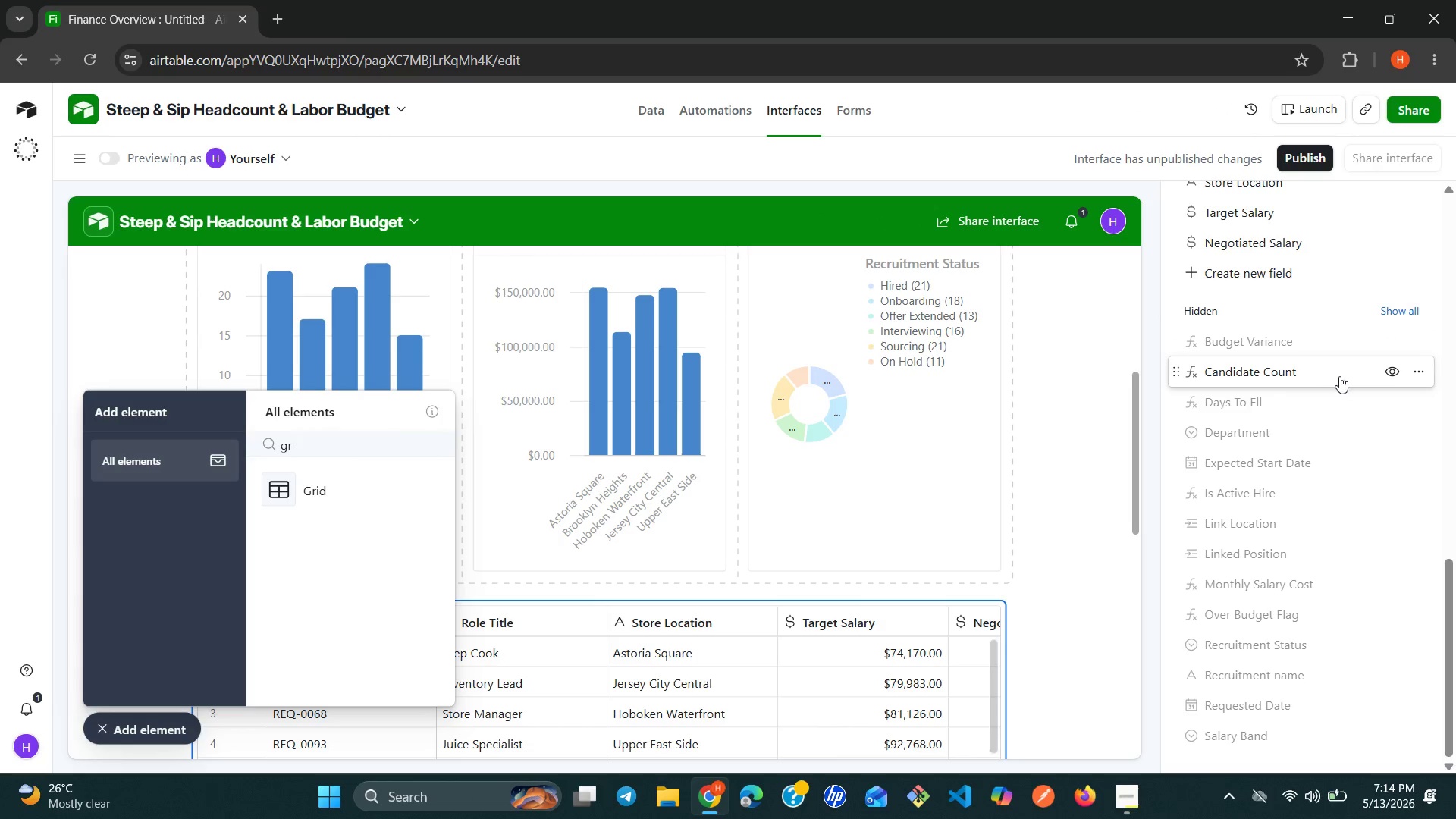 
wait(16.14)
 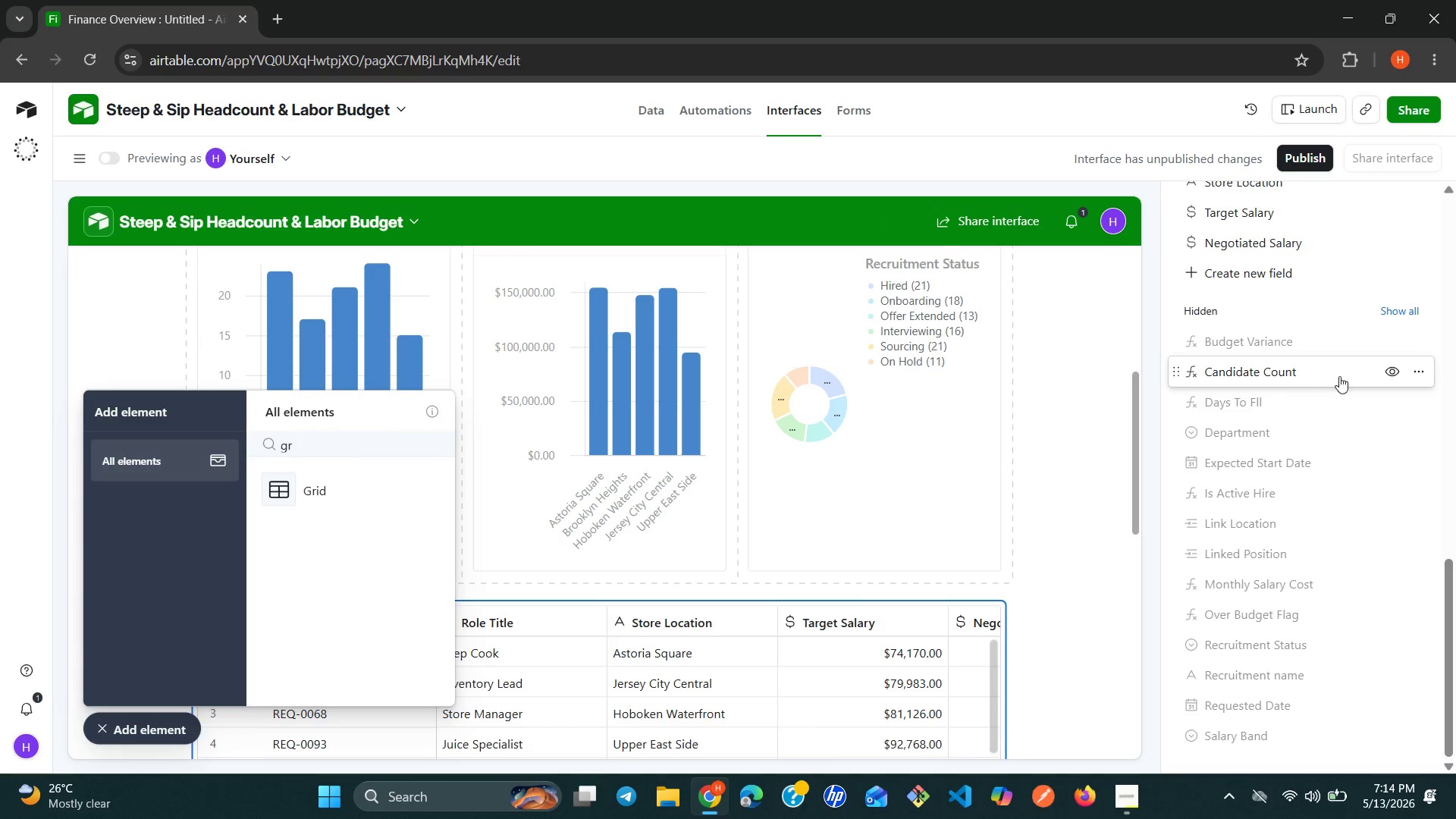 
left_click([1394, 339])
 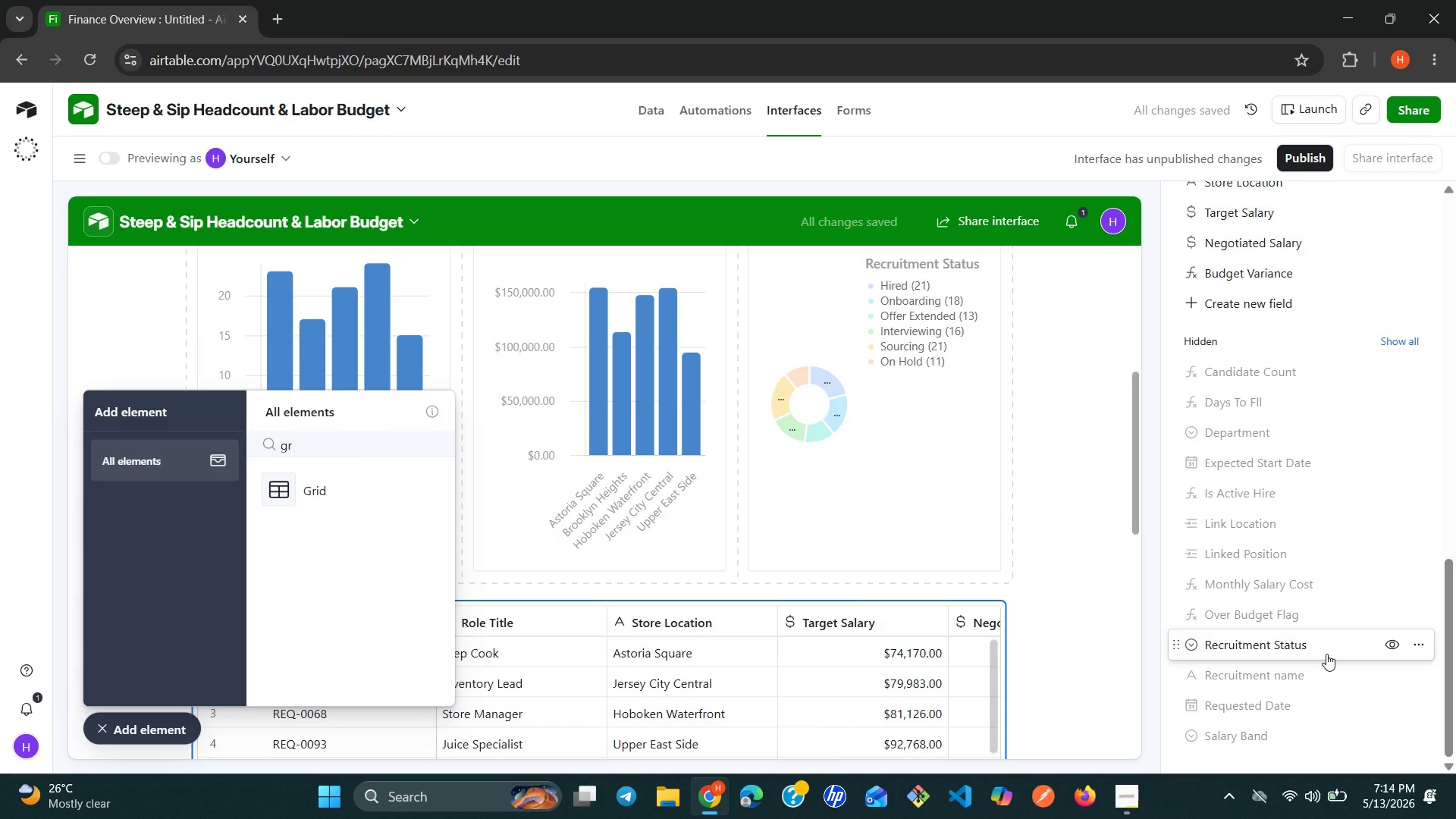 
wait(7.08)
 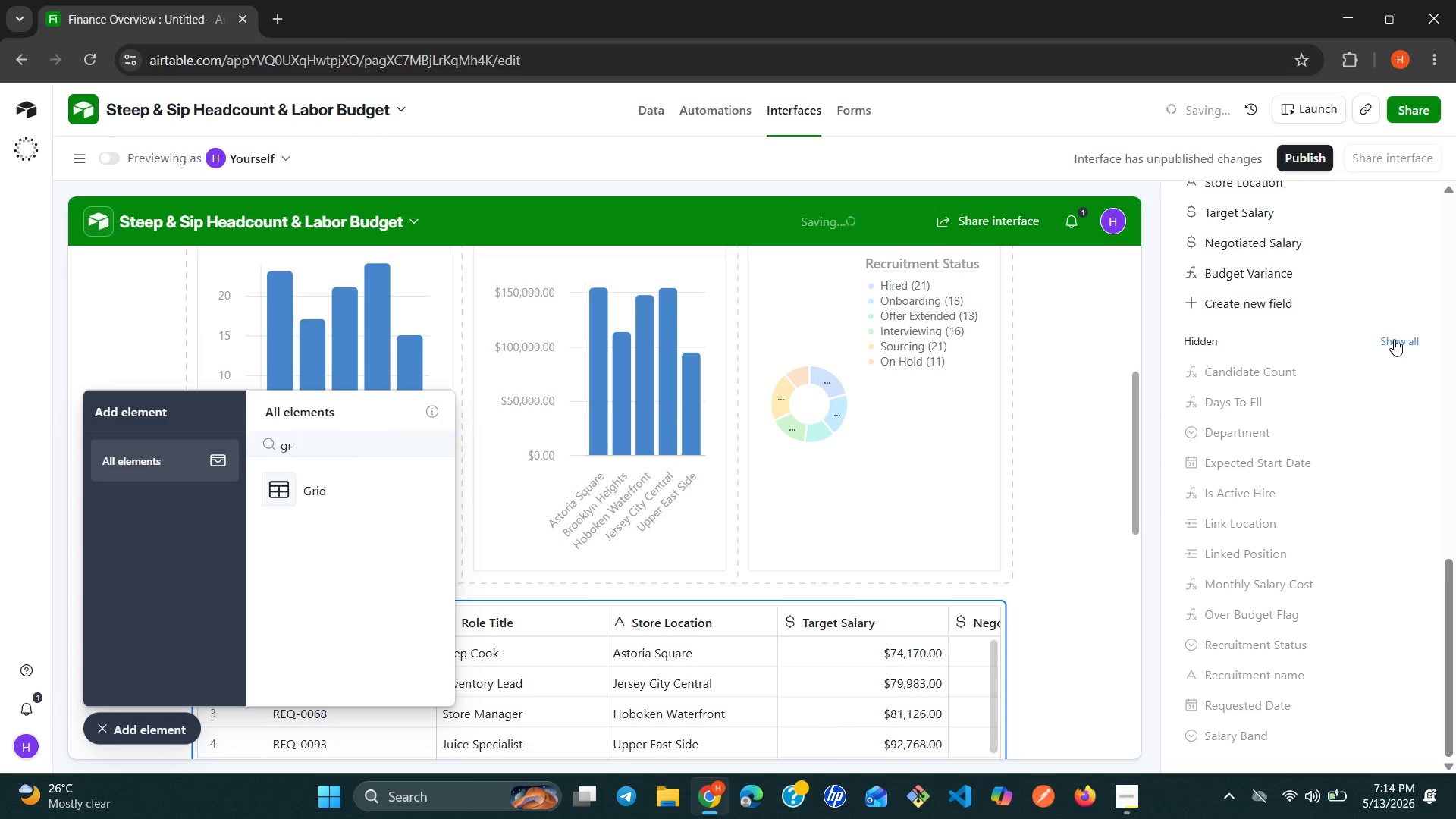 
left_click([1389, 613])
 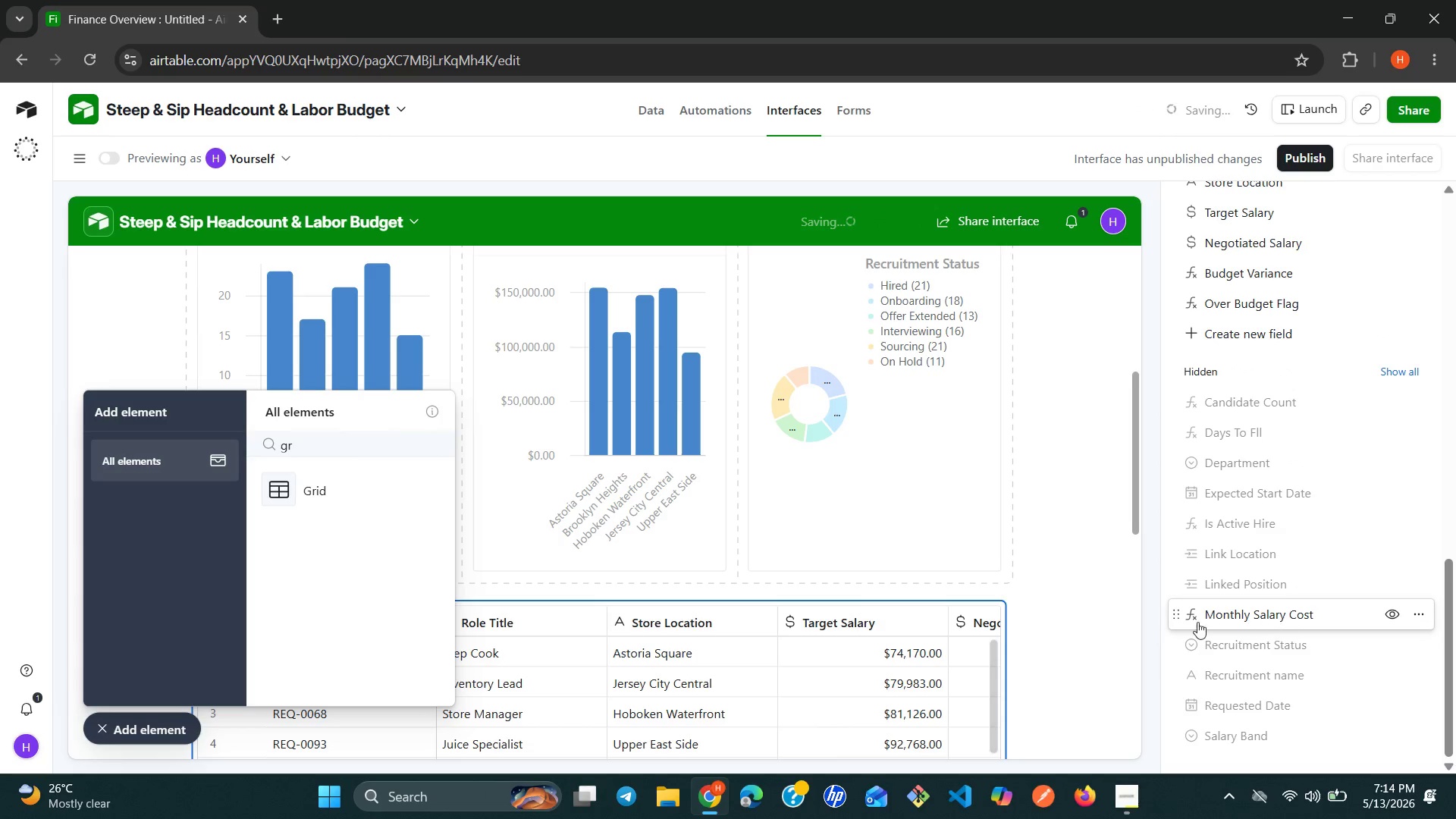 
left_click([1151, 610])
 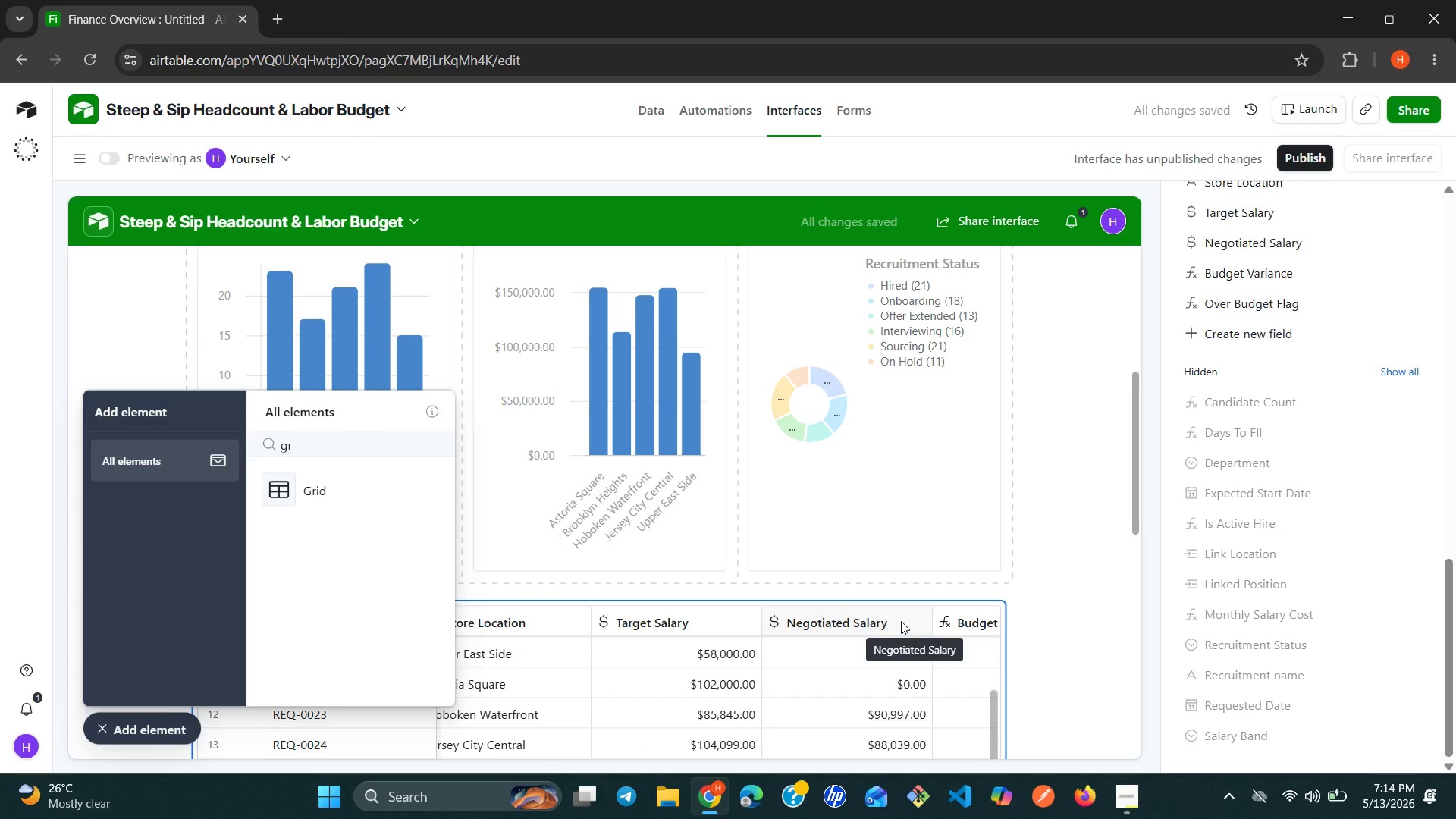 
wait(9.55)
 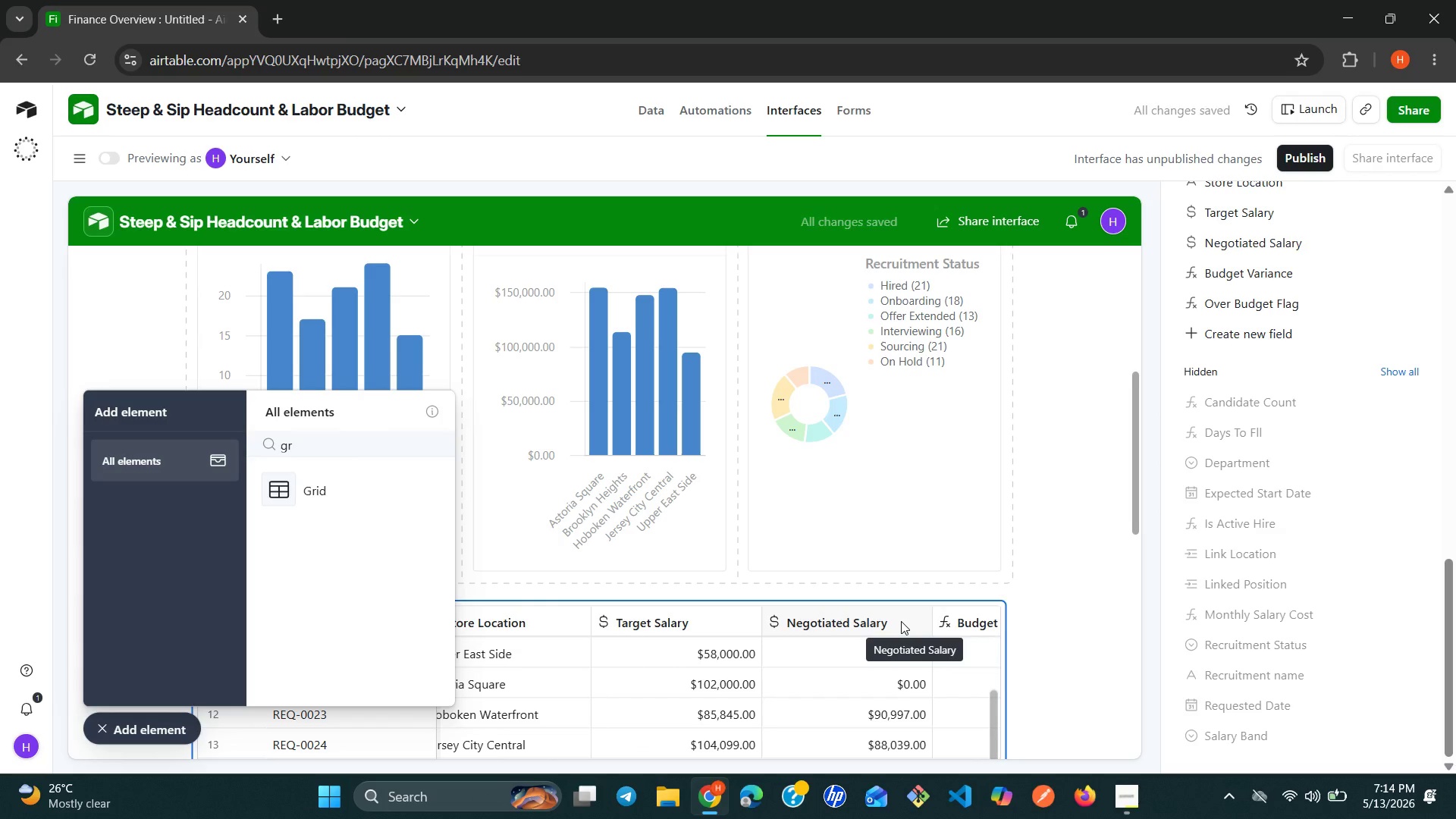 
left_click([1394, 407])
 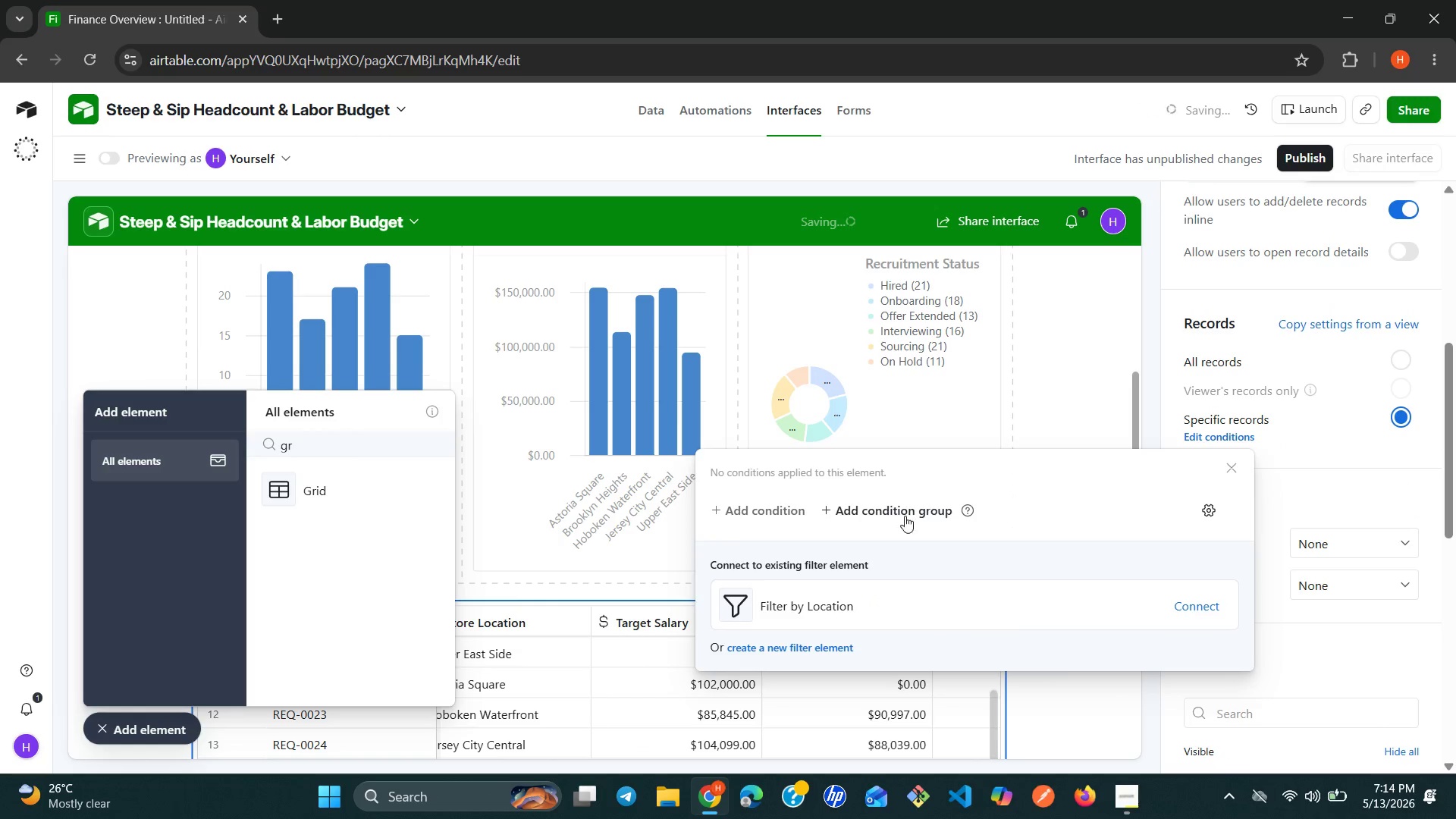 
left_click([783, 510])
 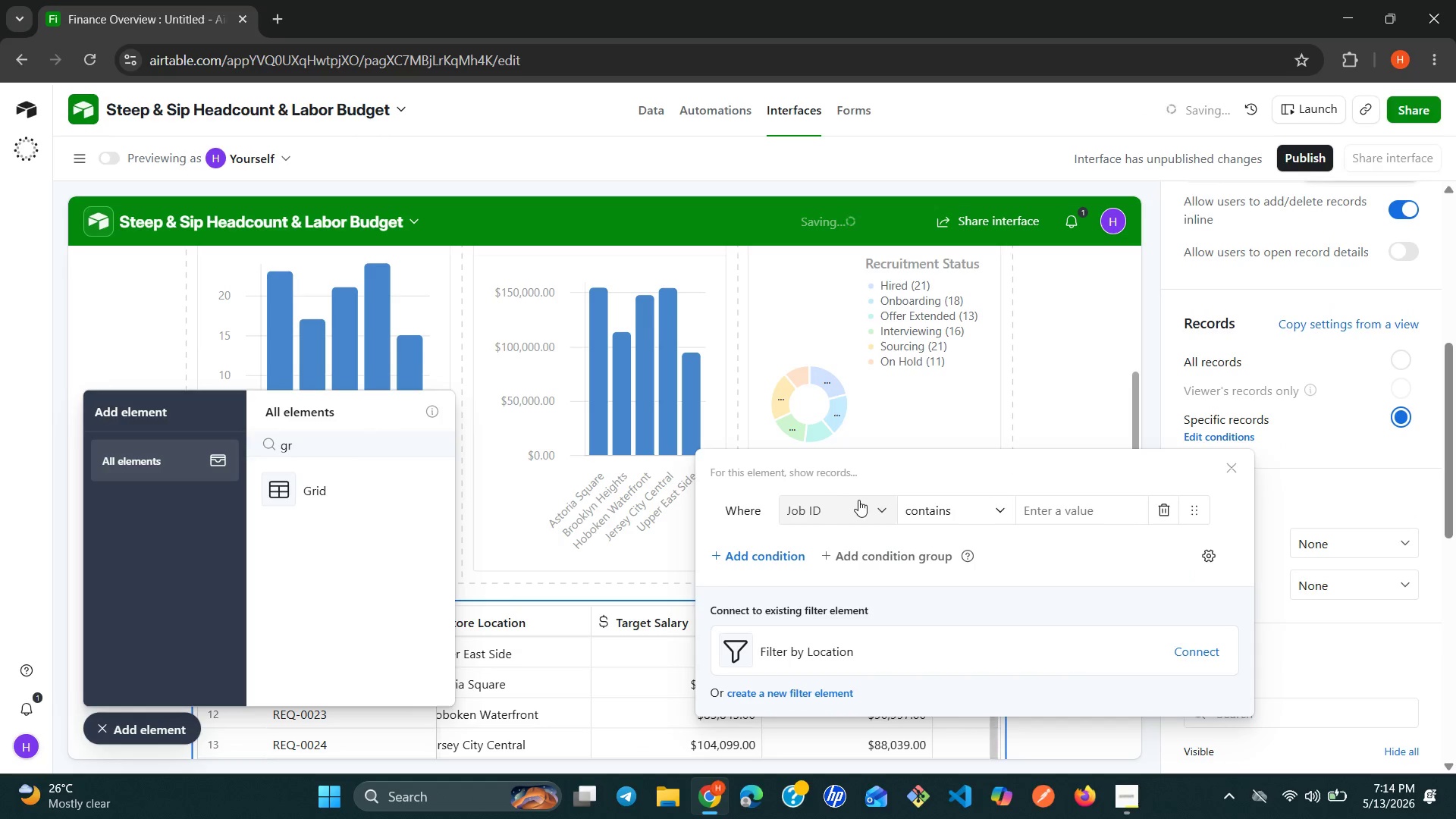 
left_click([883, 510])
 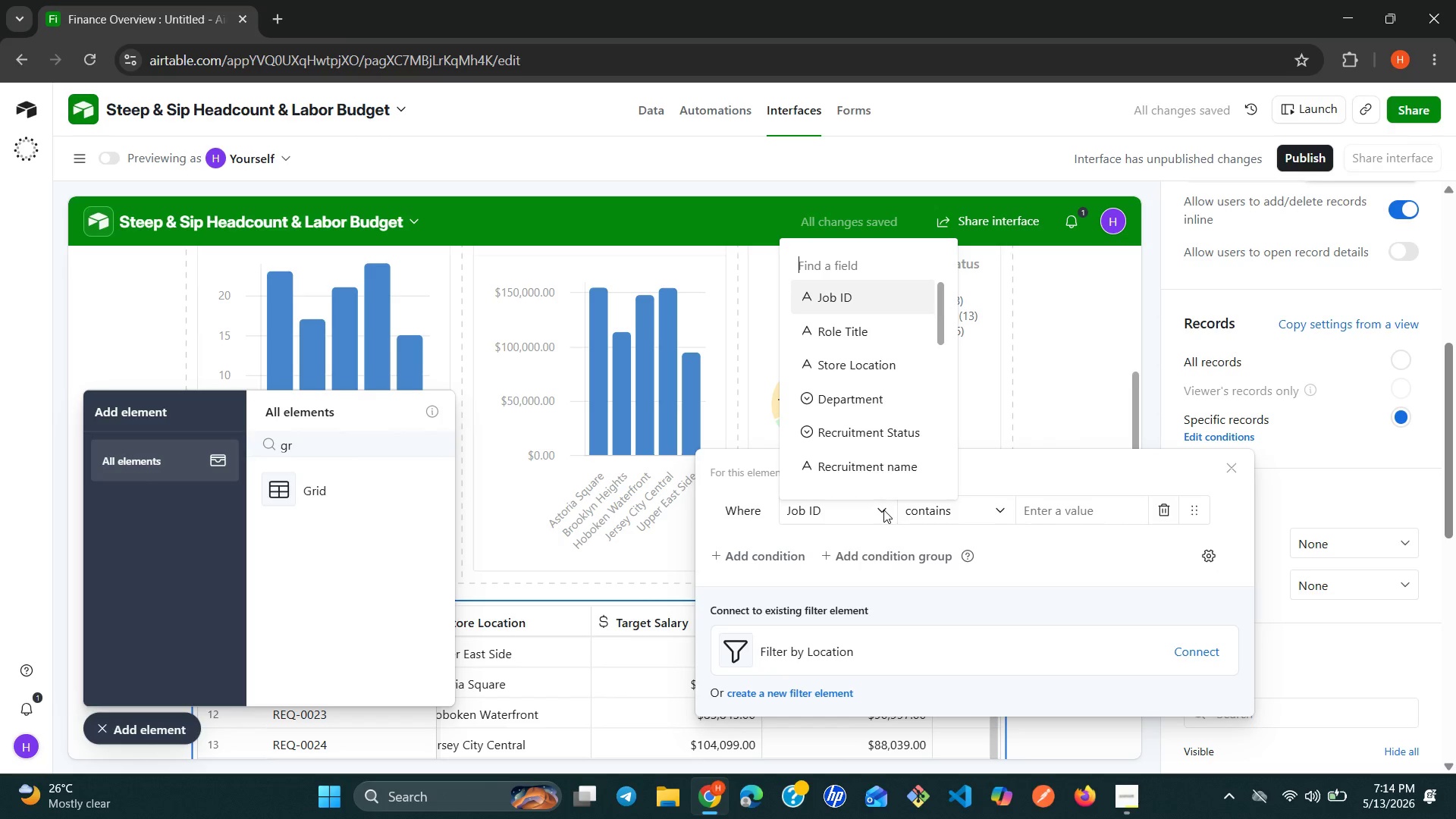 
type(ov)
 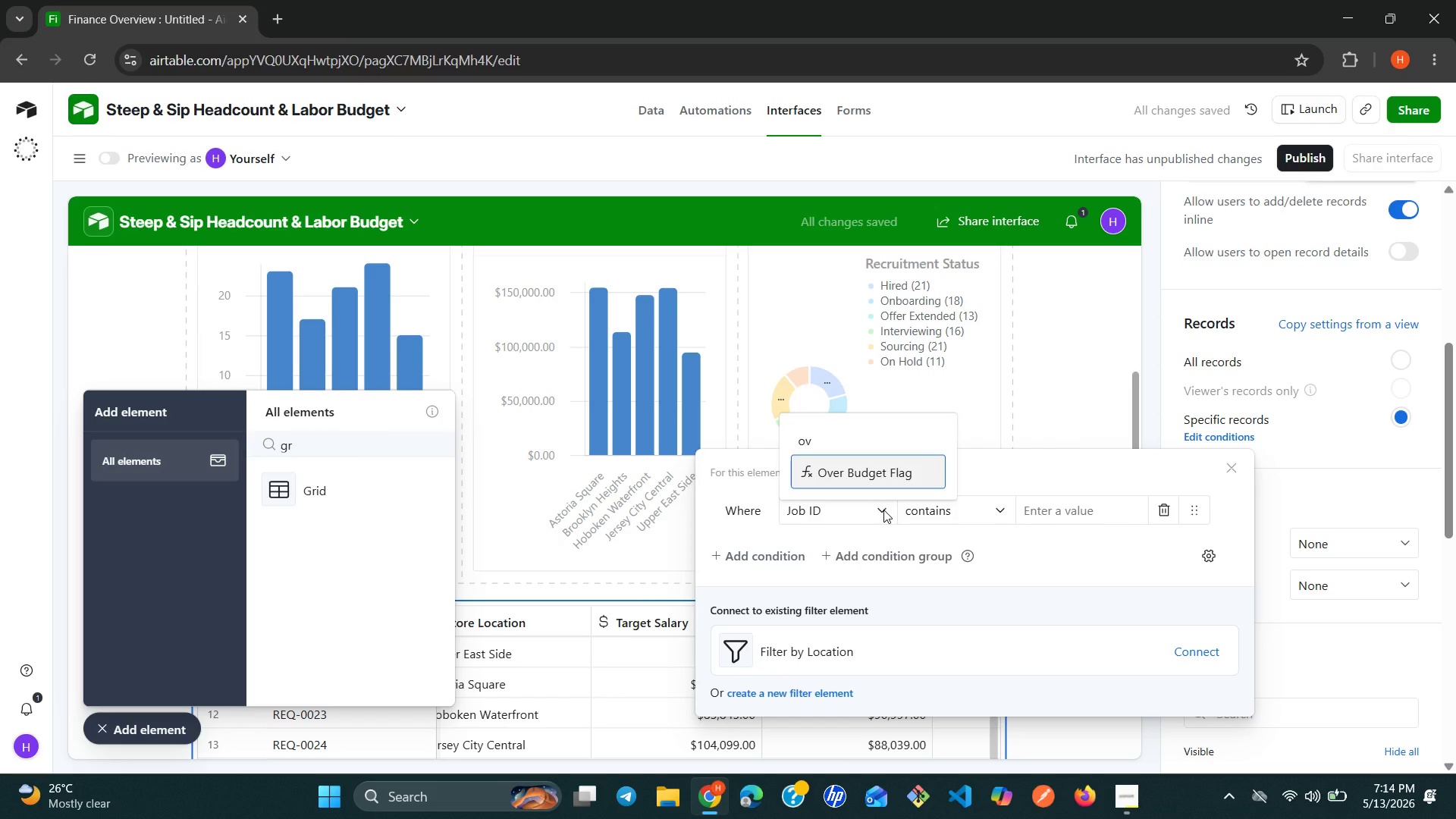 
key(Enter)
 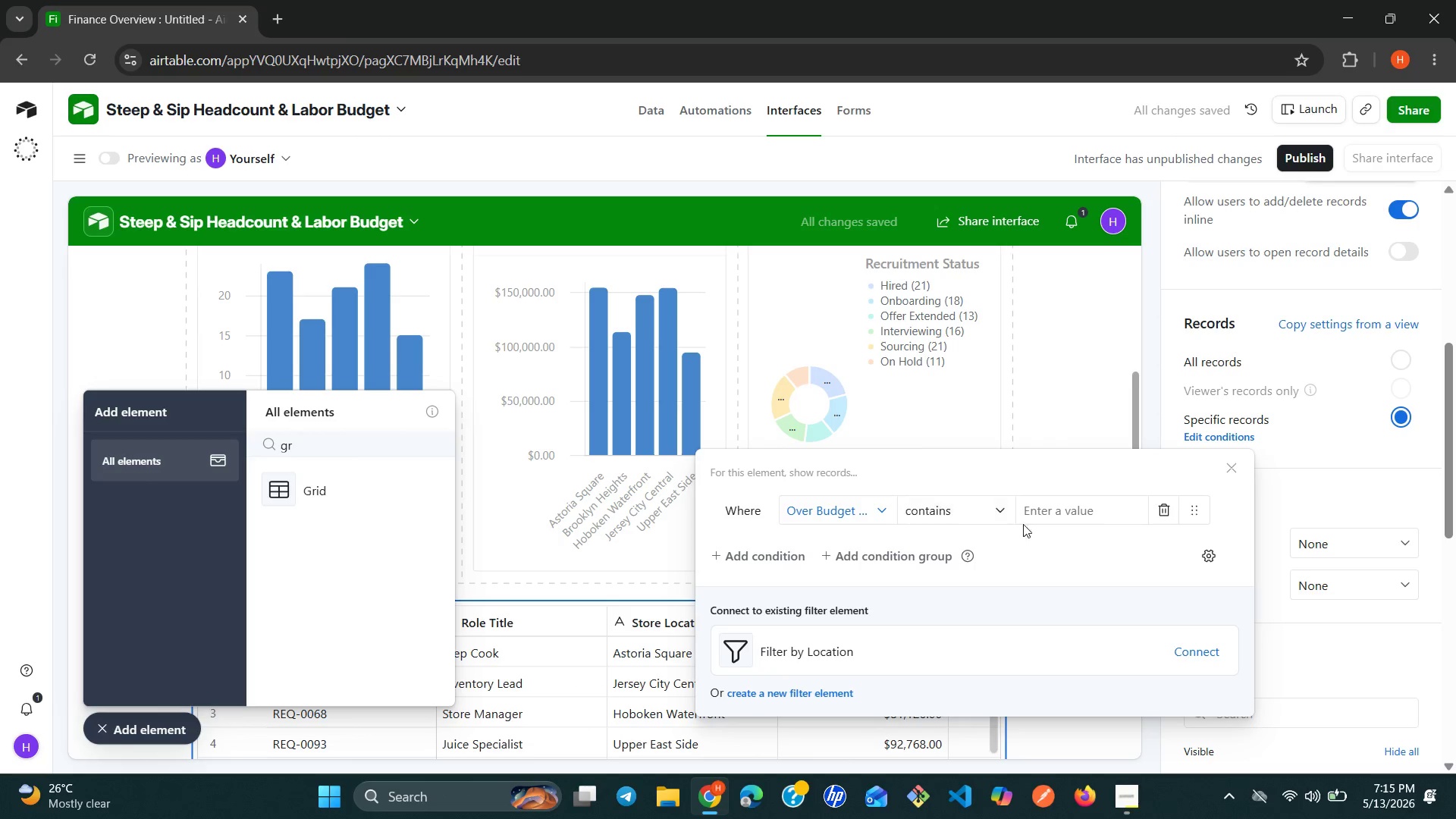 
left_click([1079, 508])
 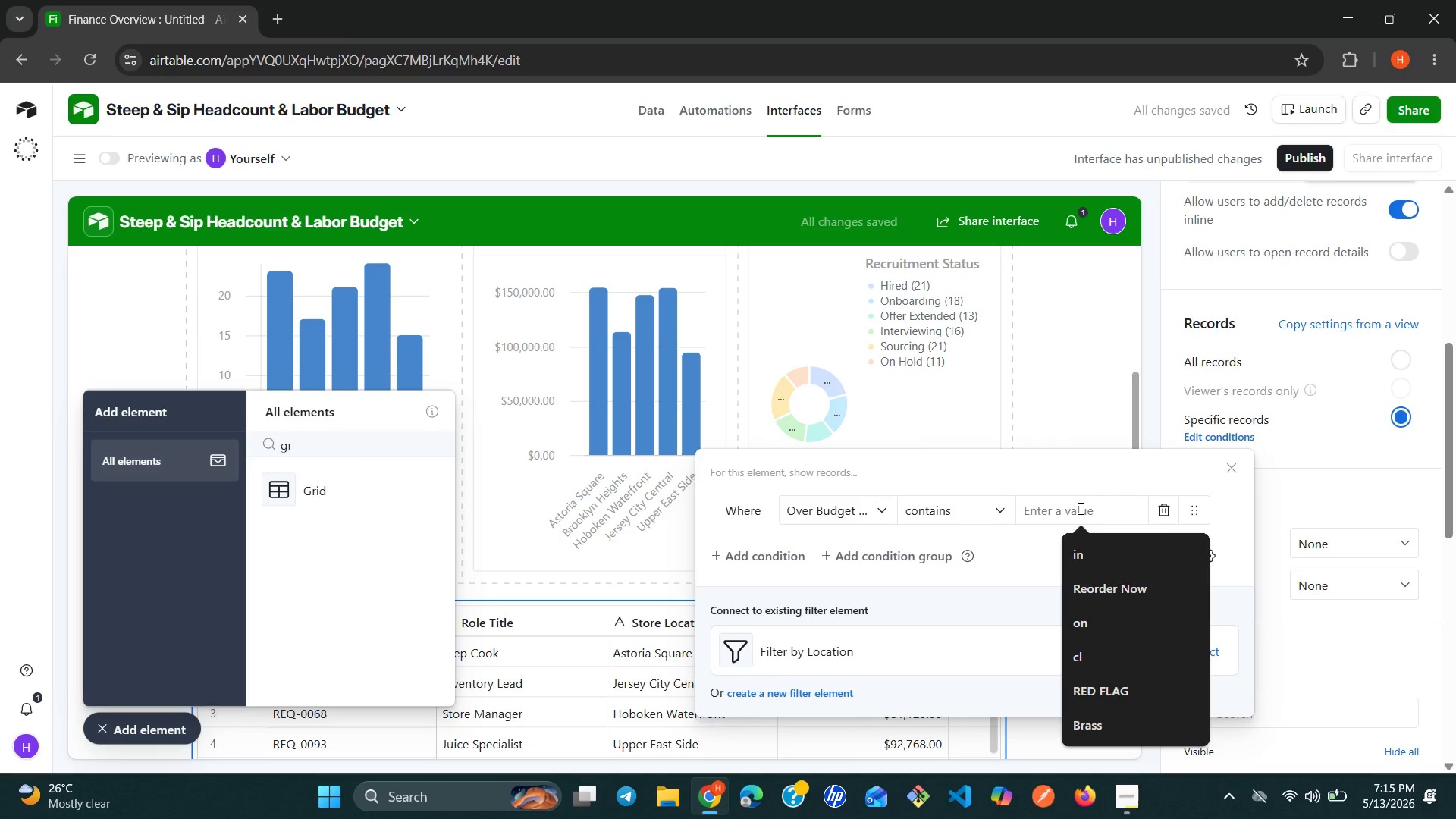 
type(ov)
 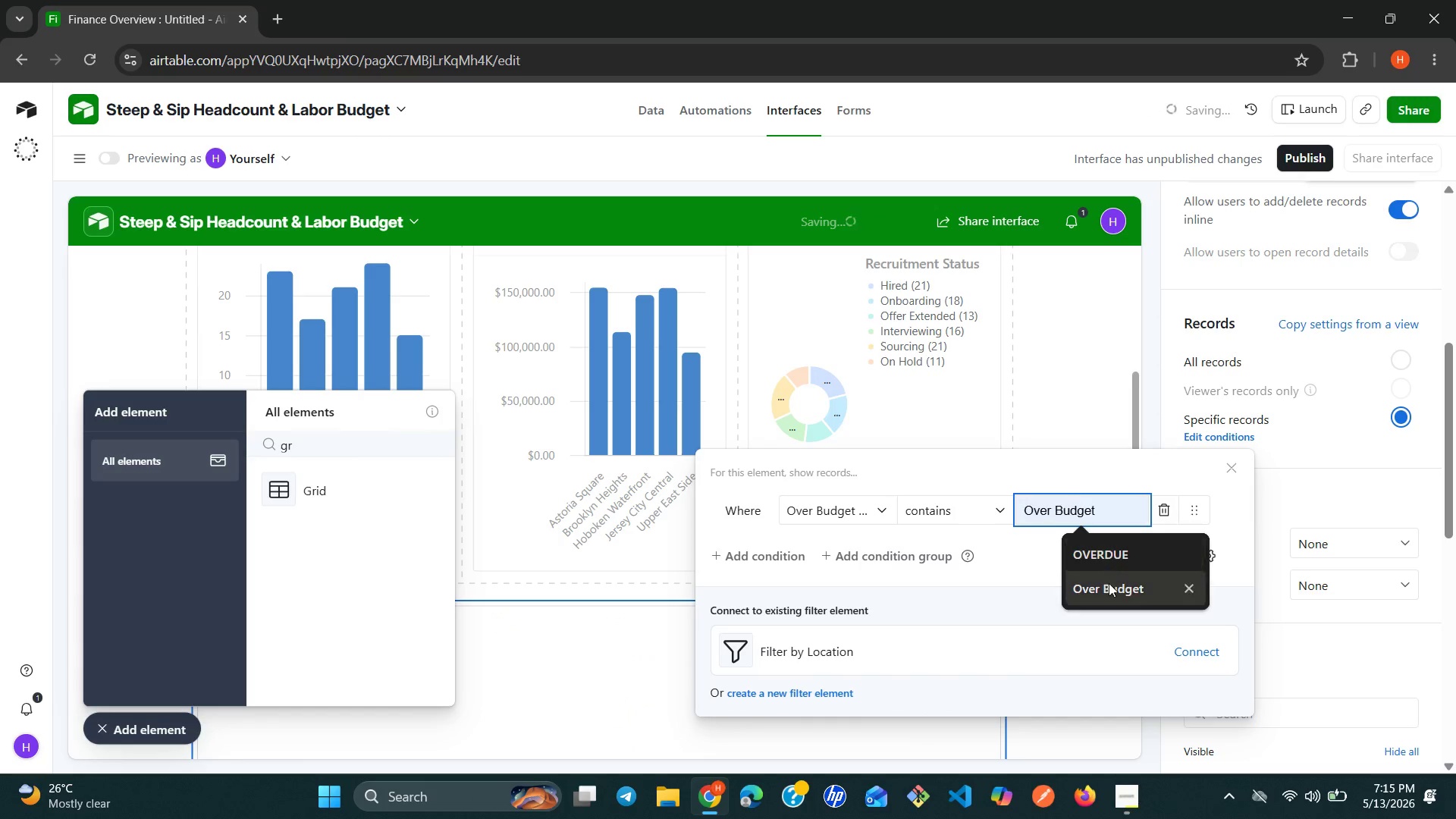 
left_click([1109, 588])
 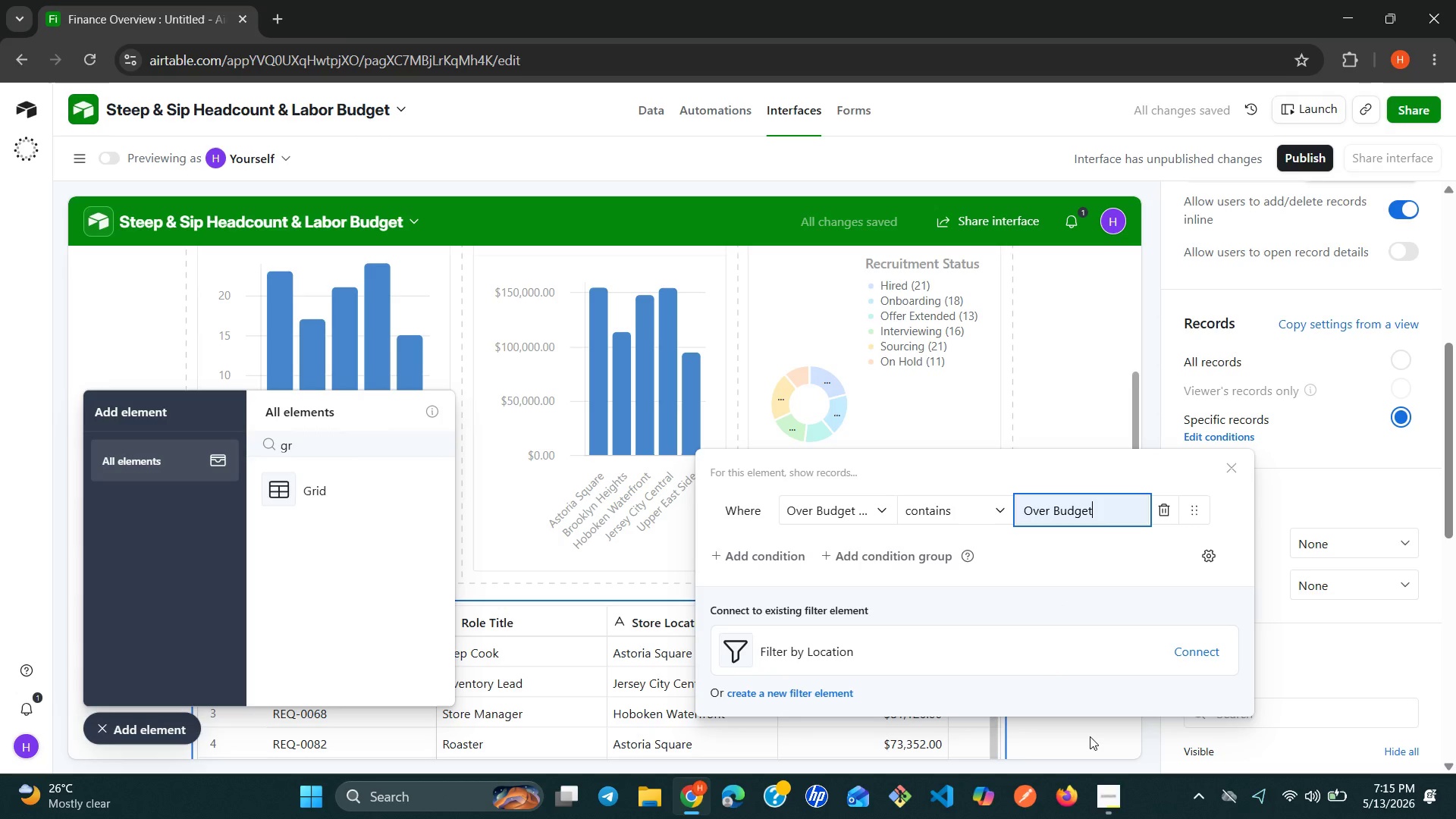 
wait(10.47)
 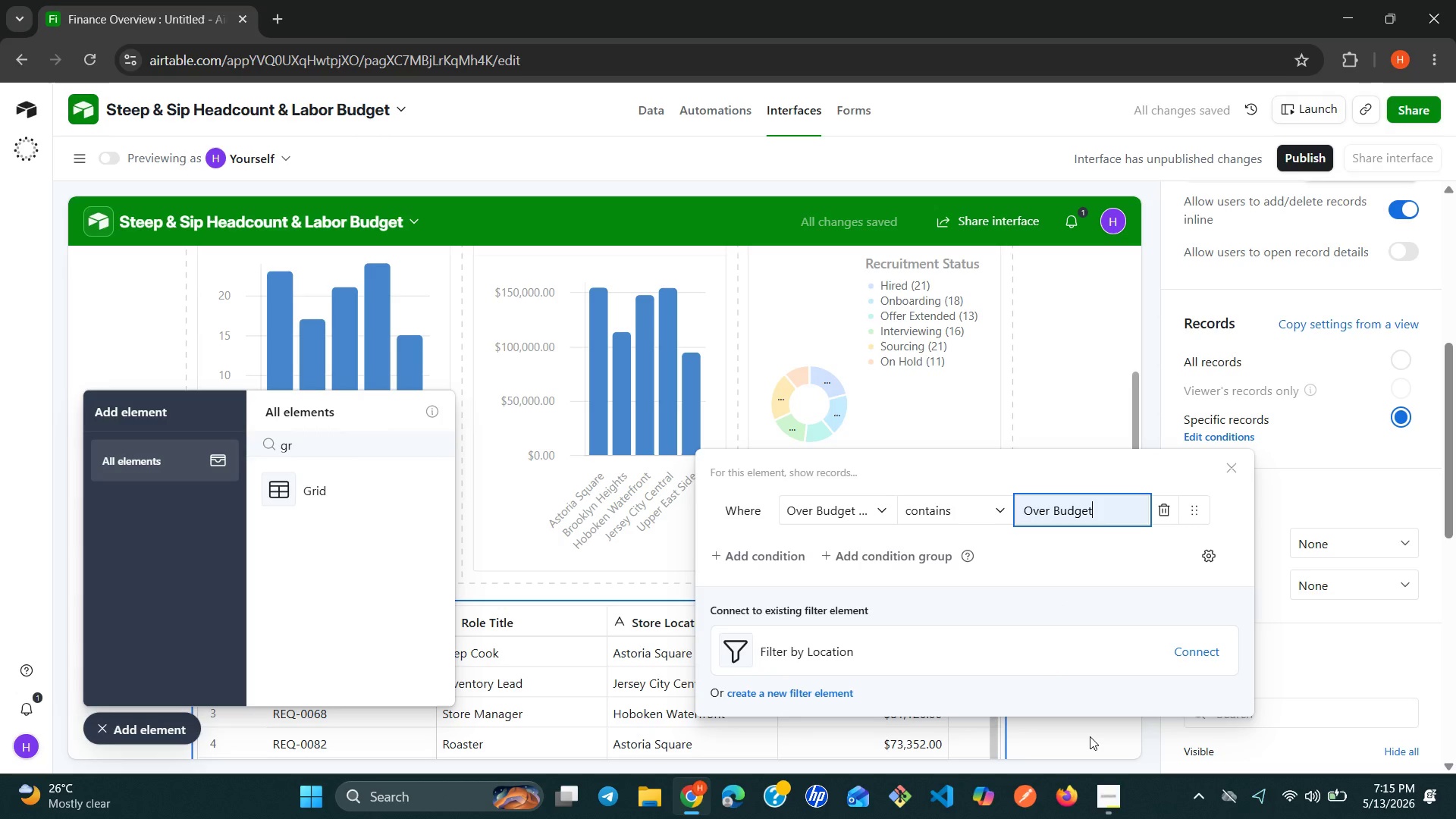 
left_click([1144, 736])
 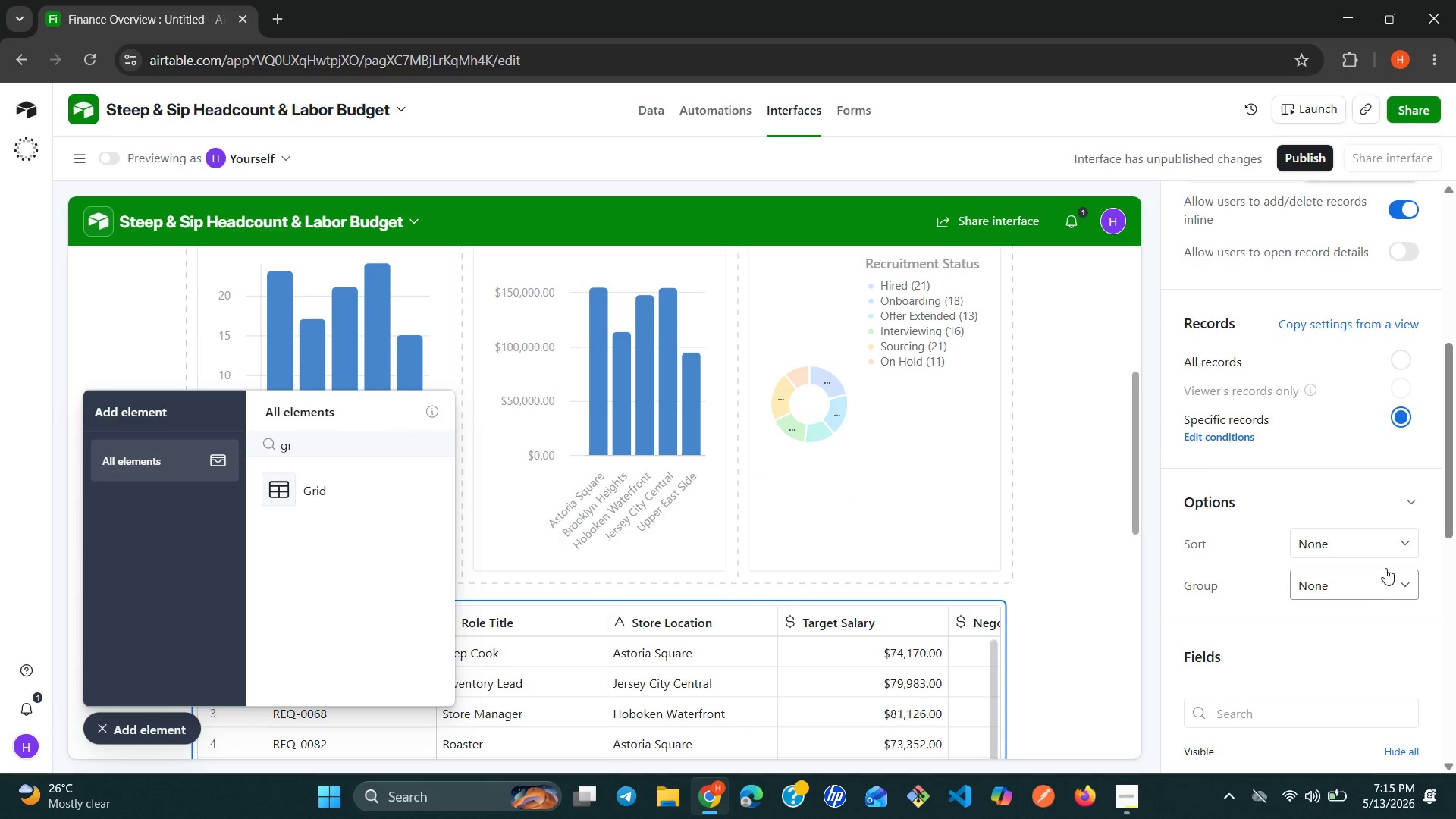 
left_click([1407, 548])
 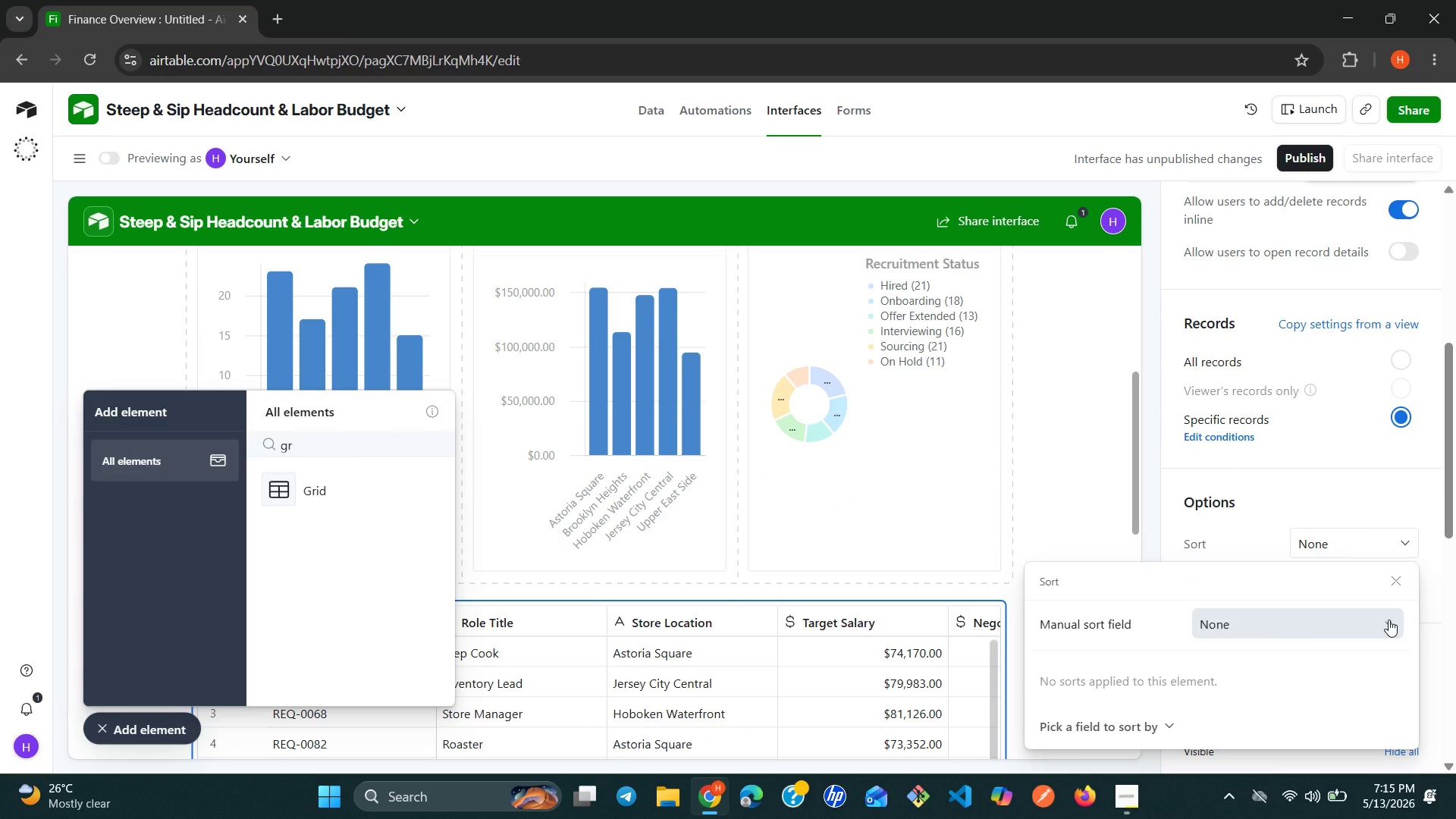 
left_click([1389, 620])
 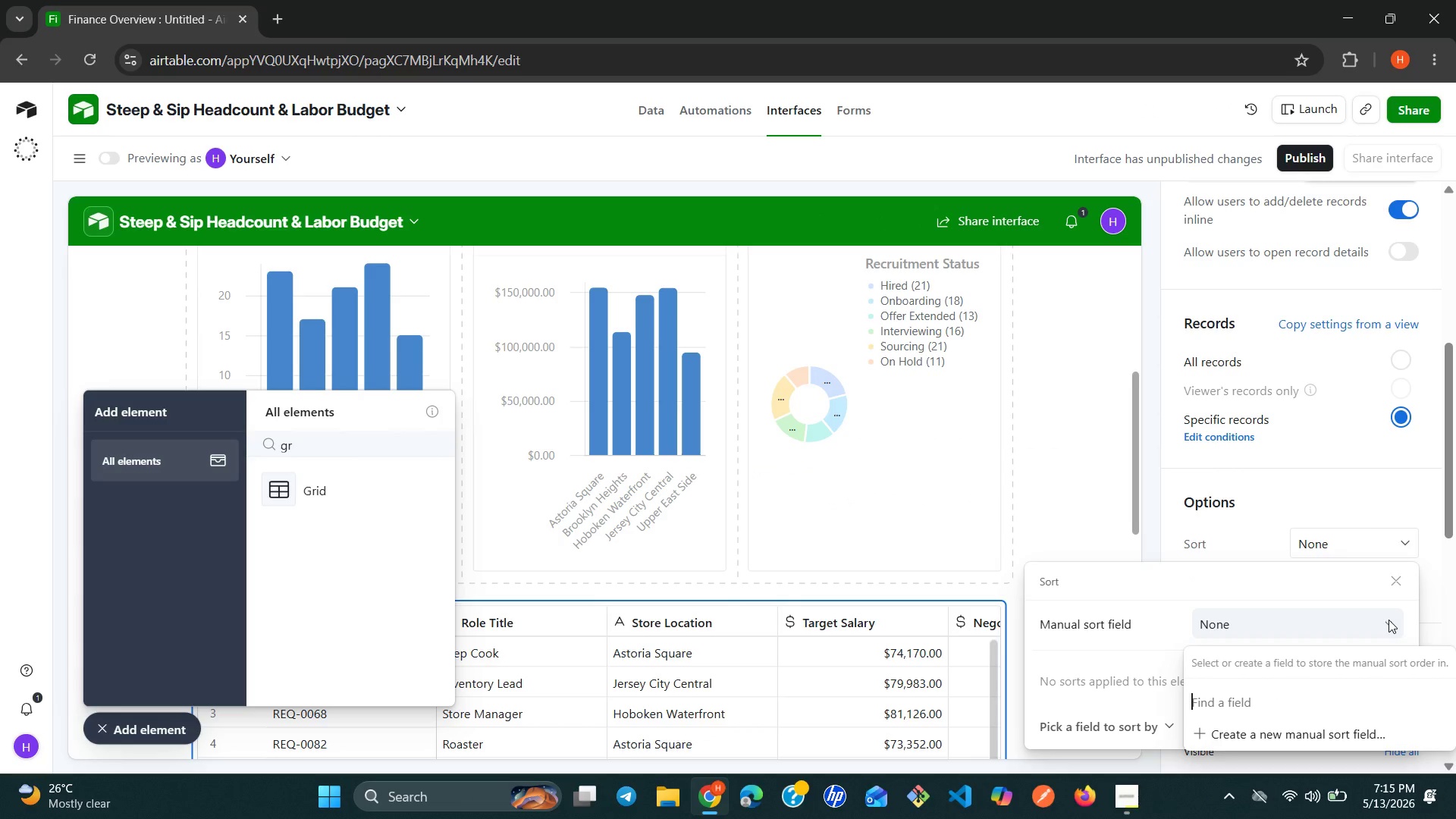 
left_click([1389, 620])
 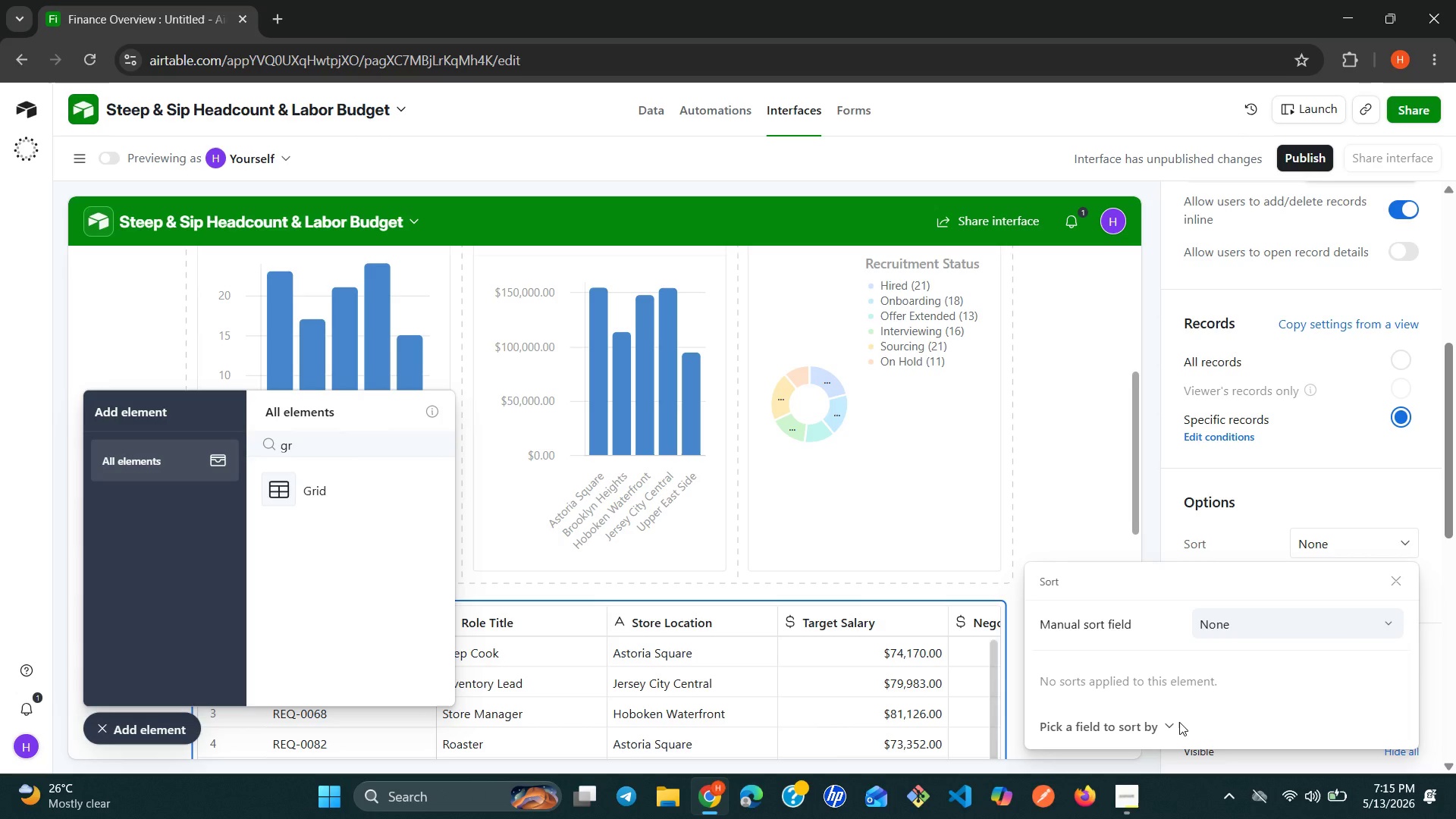 
left_click([1171, 722])
 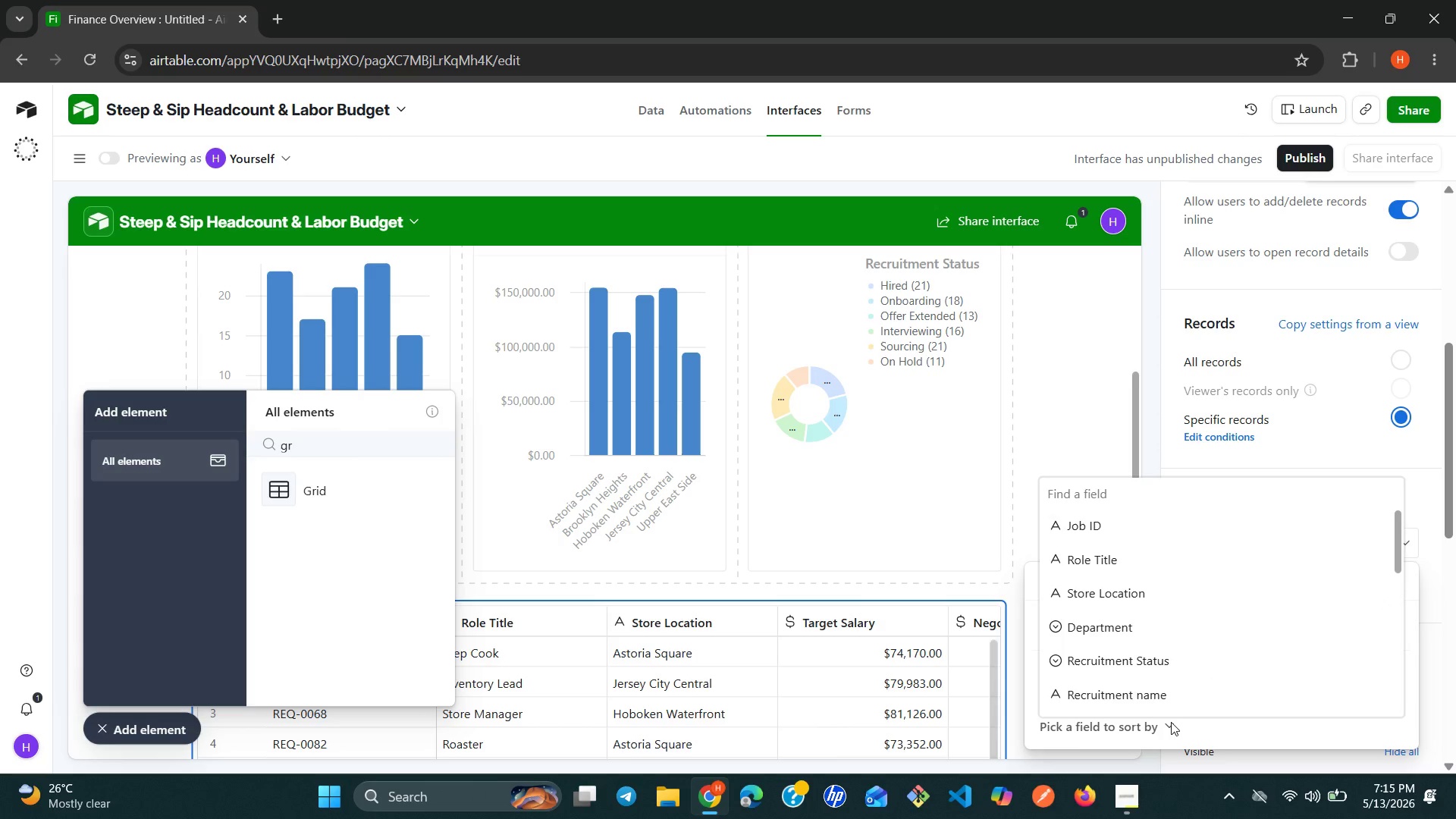 
key(B)
 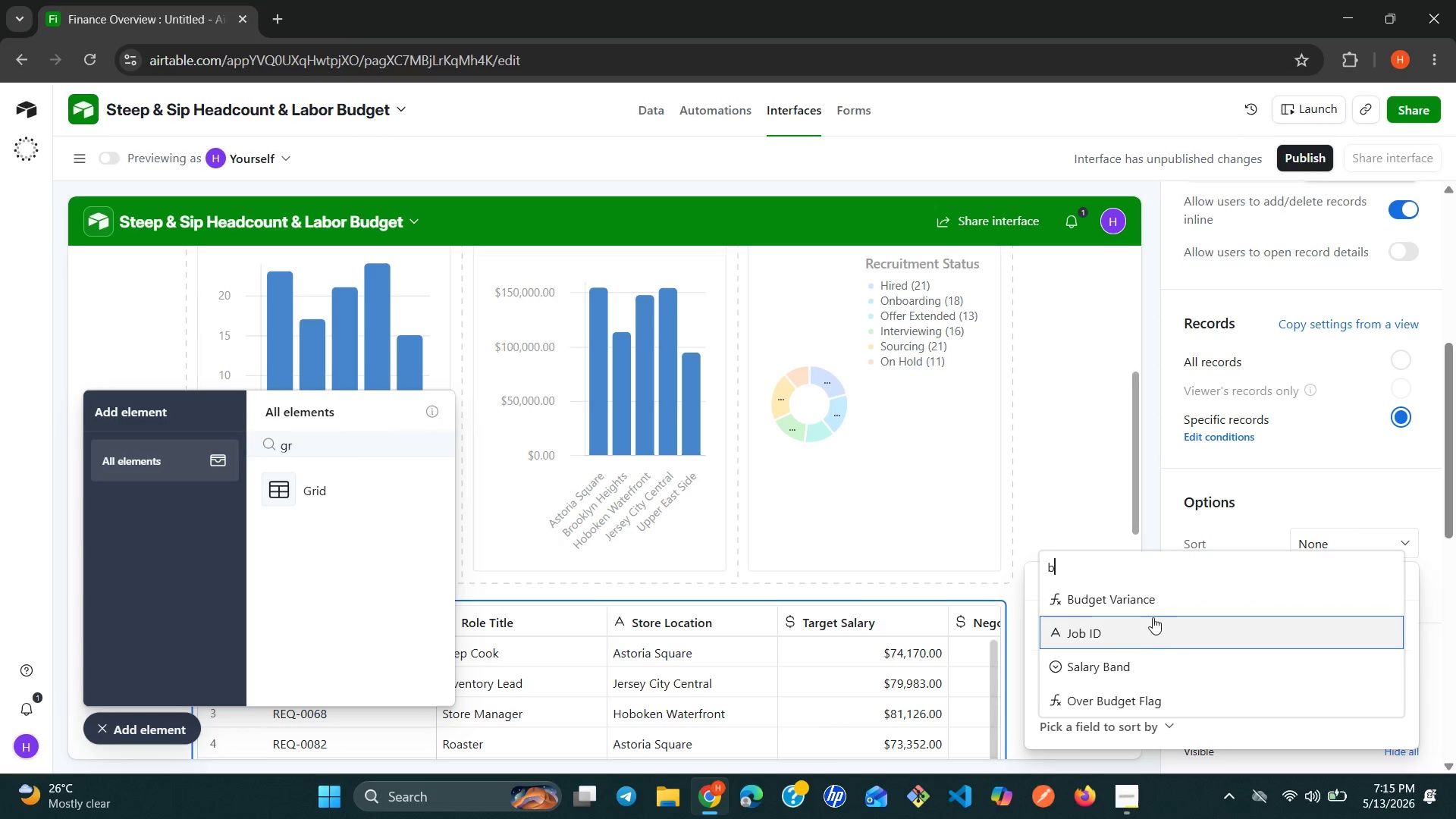 
left_click([1139, 596])
 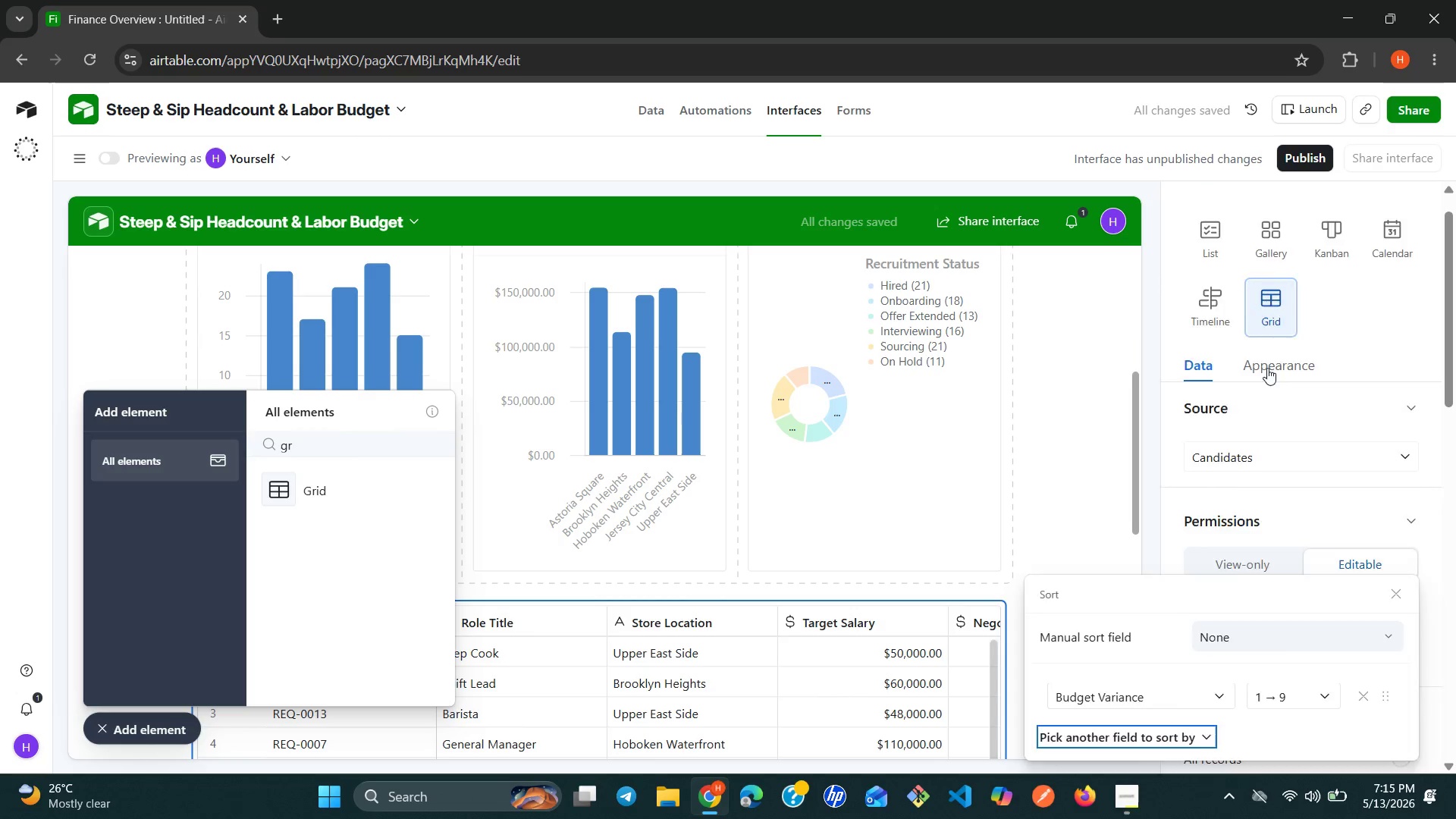 
wait(6.72)
 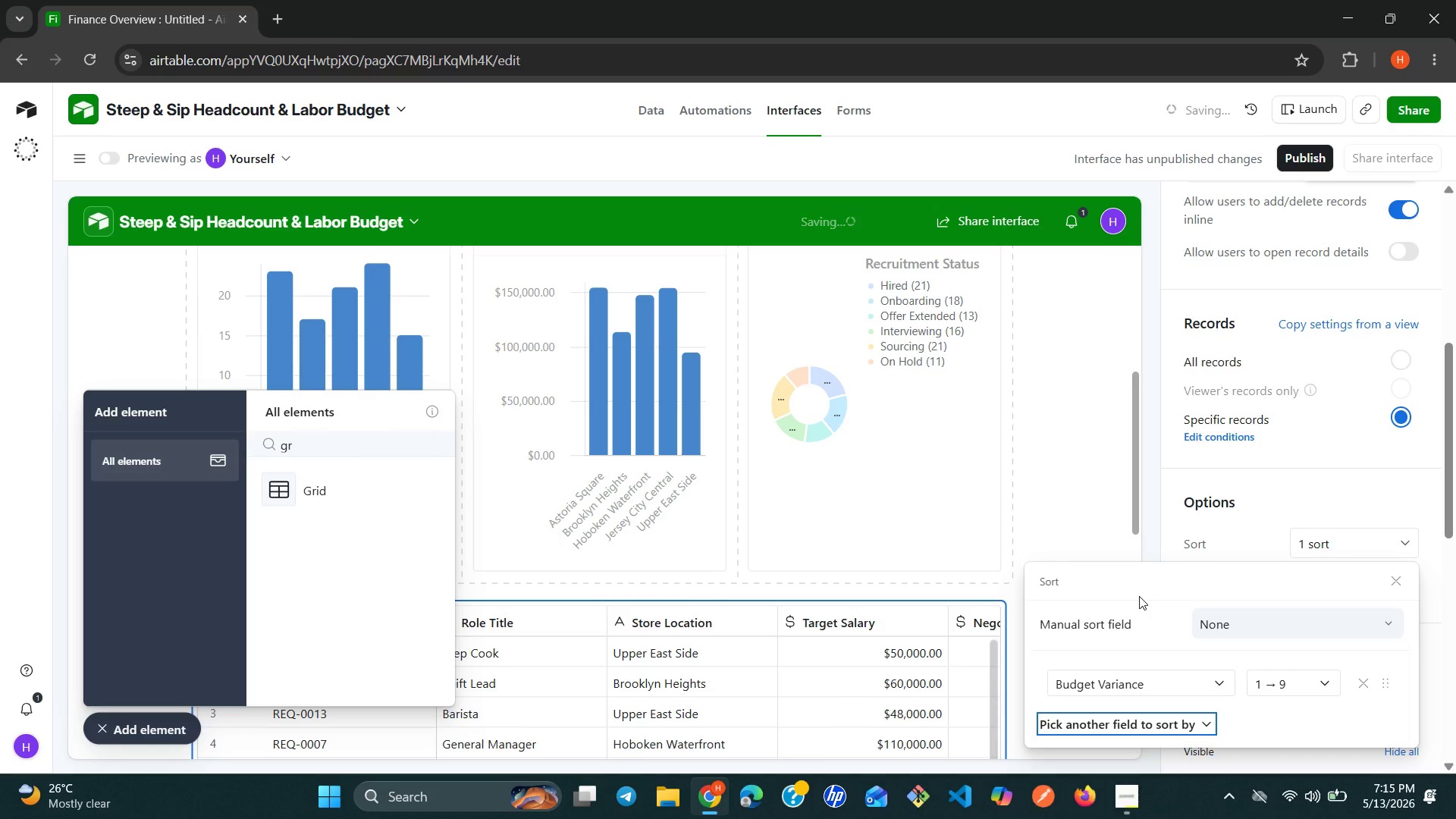 
left_click([1326, 200])
 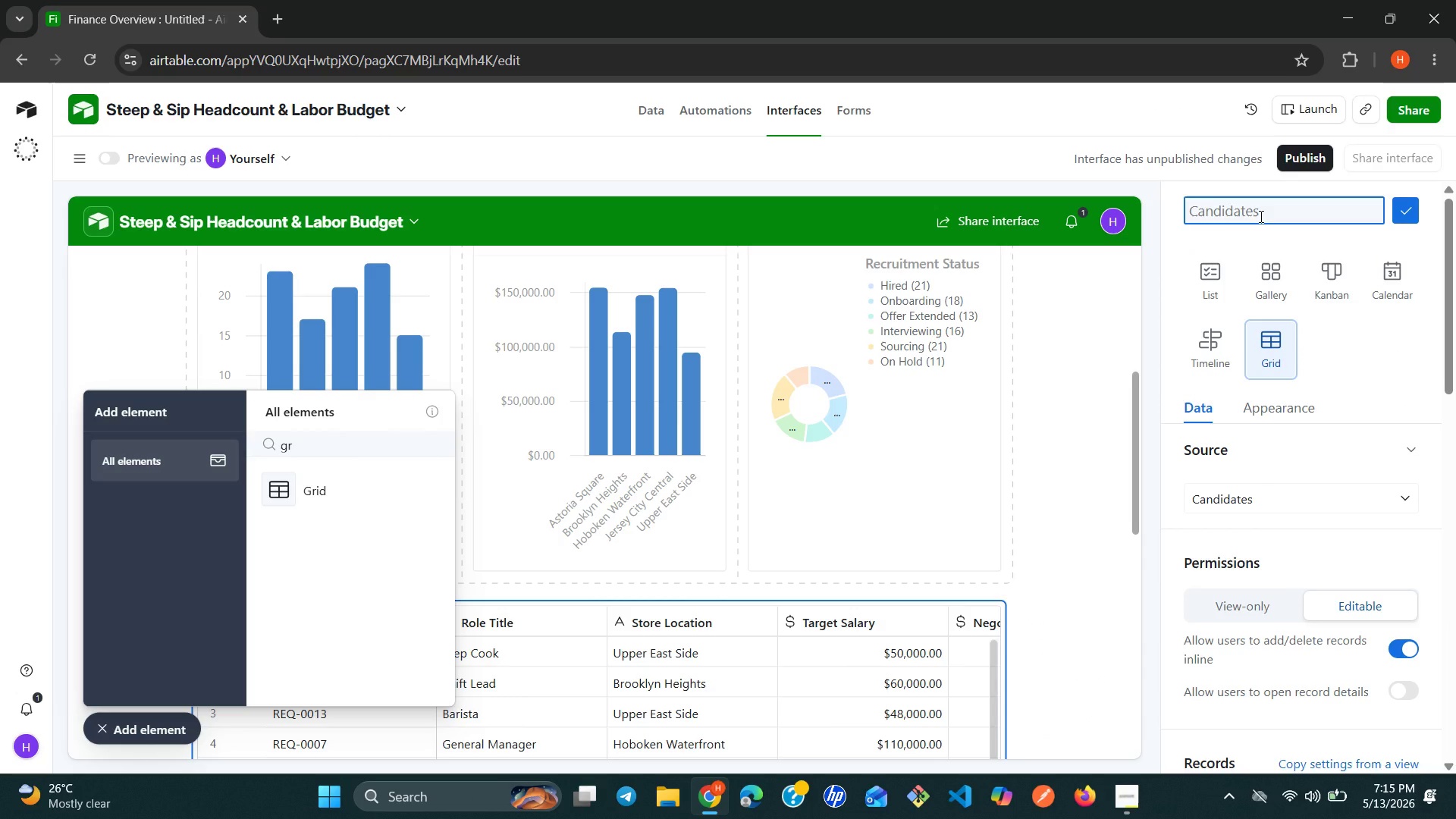 
type(Over Budget Position)
 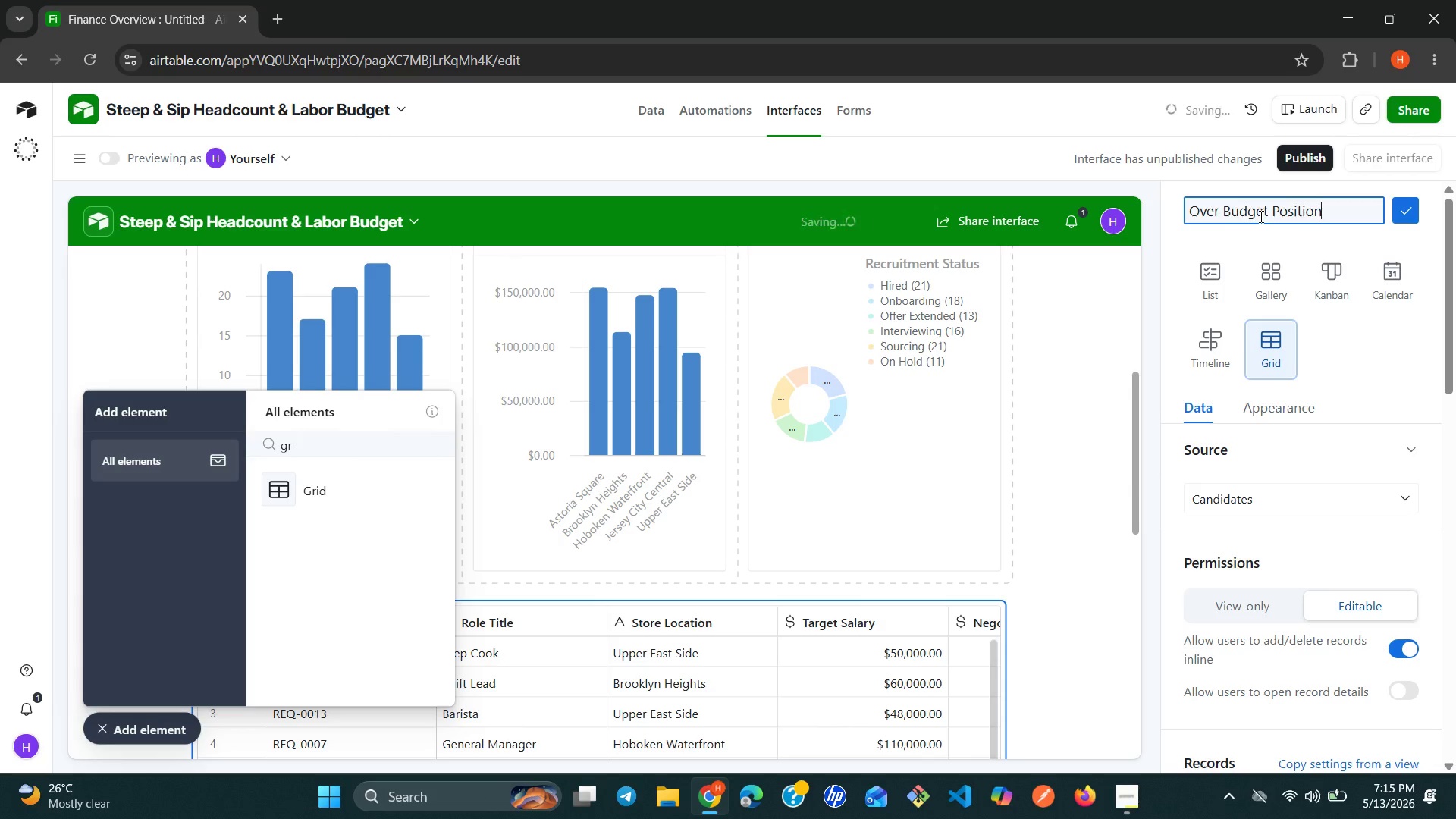 
key(Enter)
 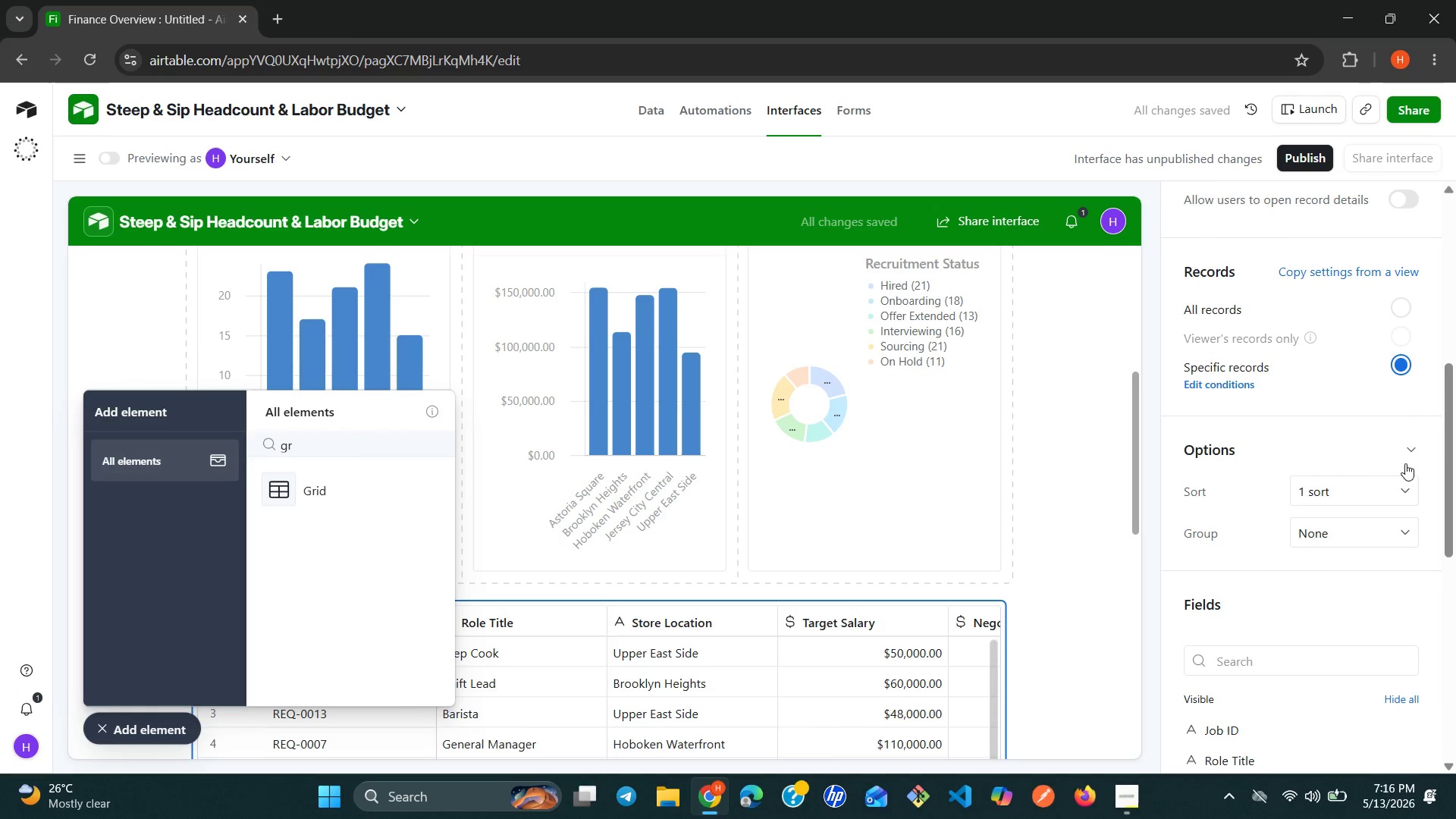 
wait(5.11)
 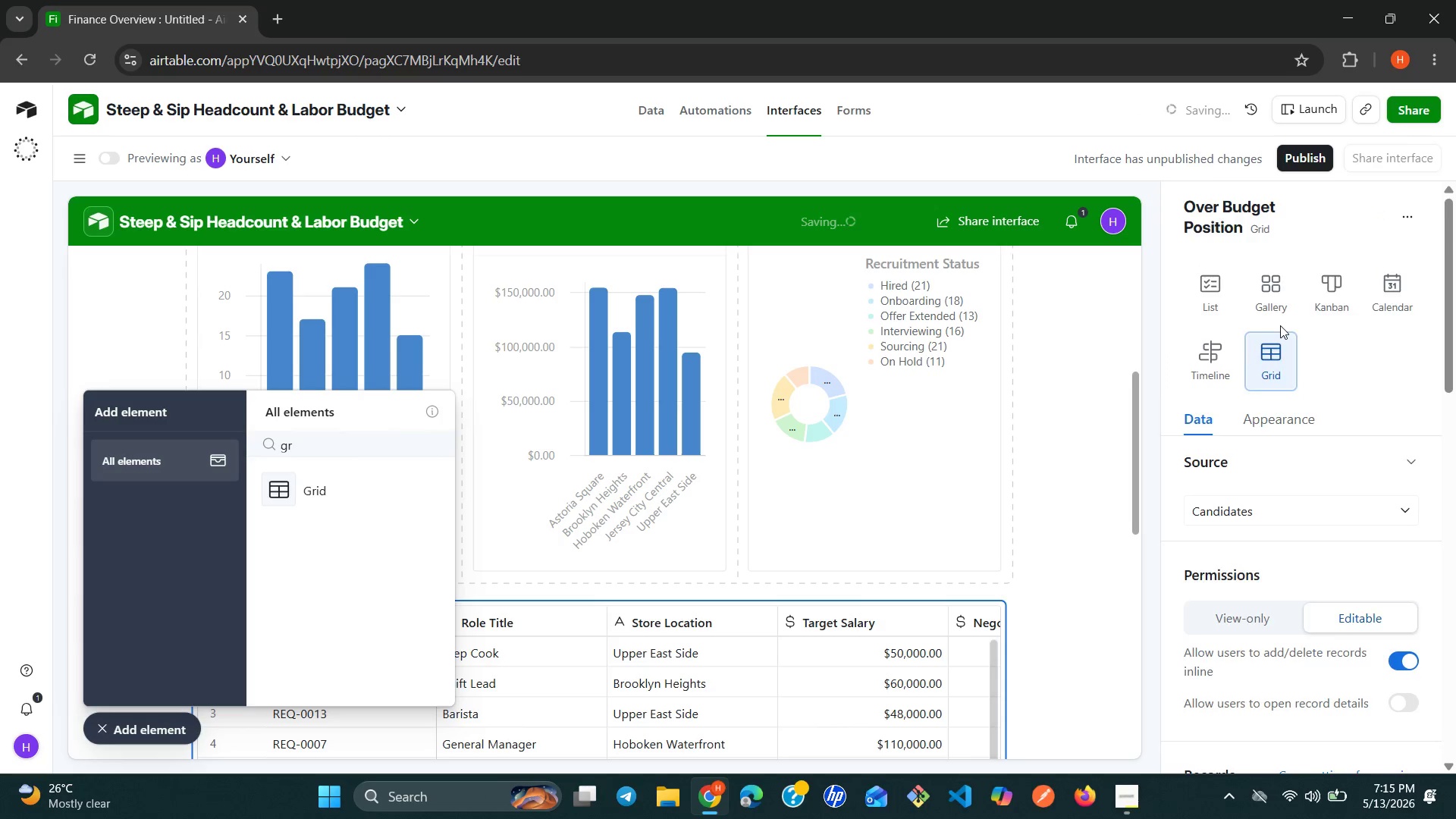 
left_click([1409, 485])
 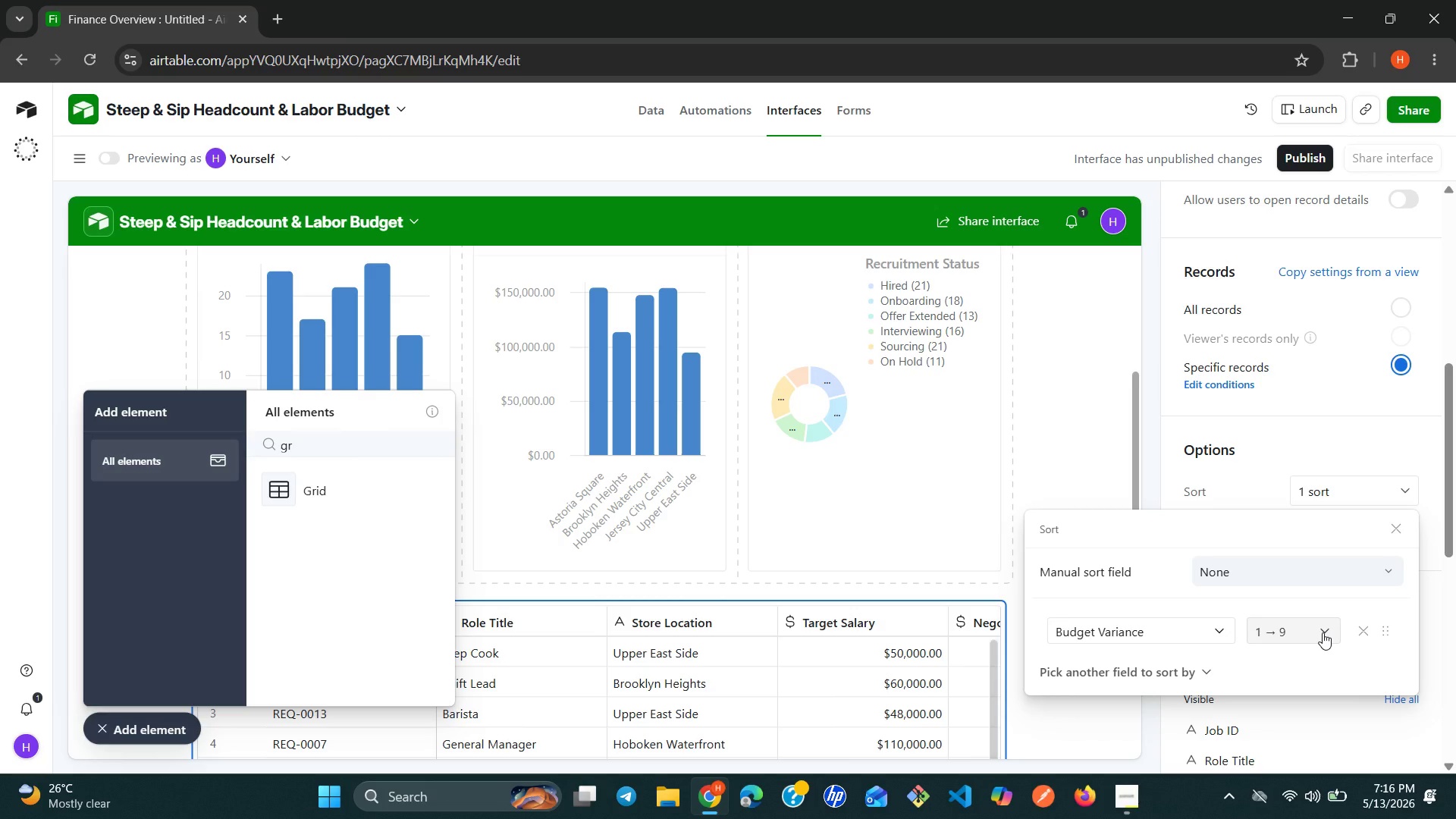 
left_click([1323, 632])
 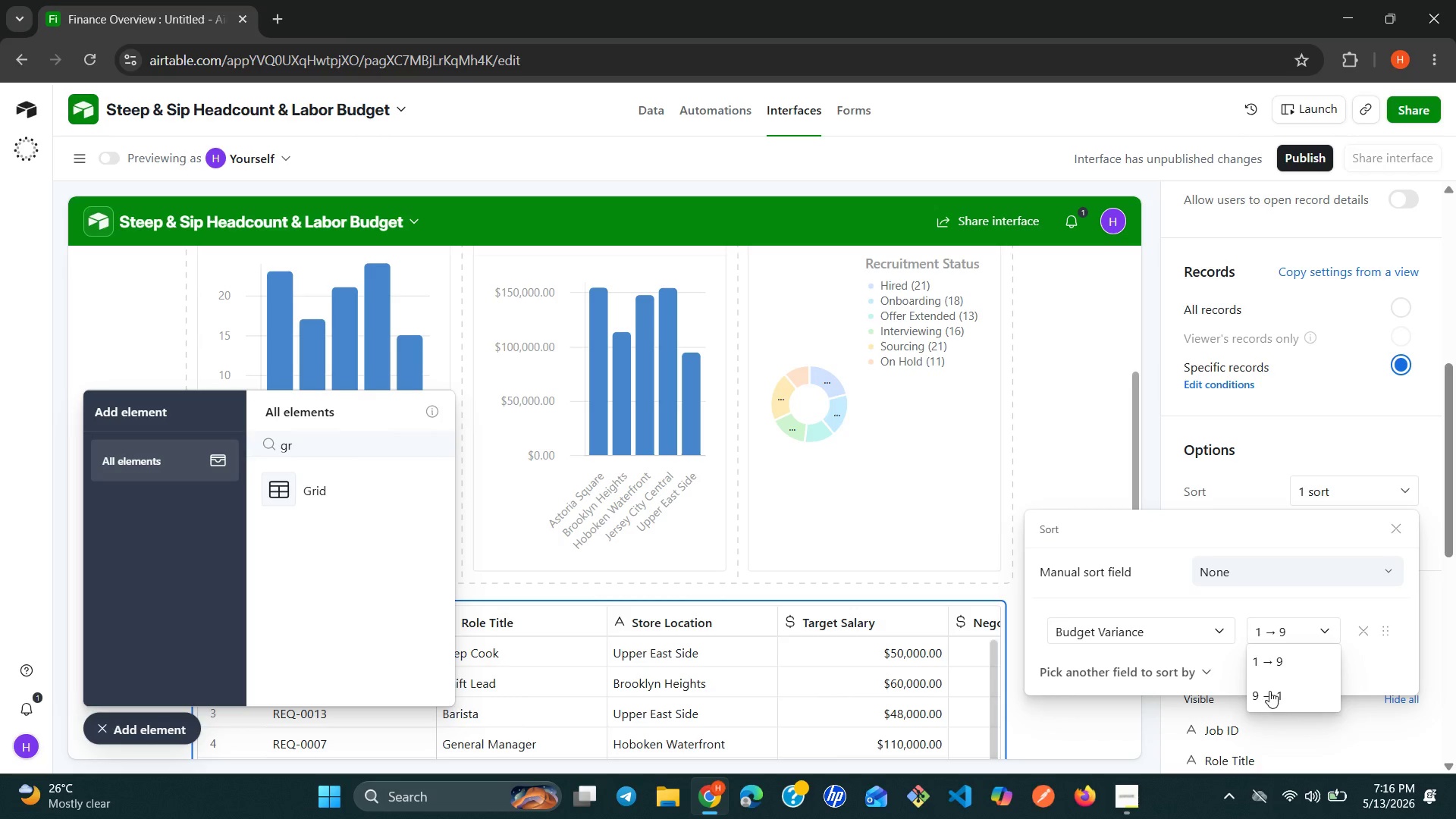 
left_click([1266, 692])
 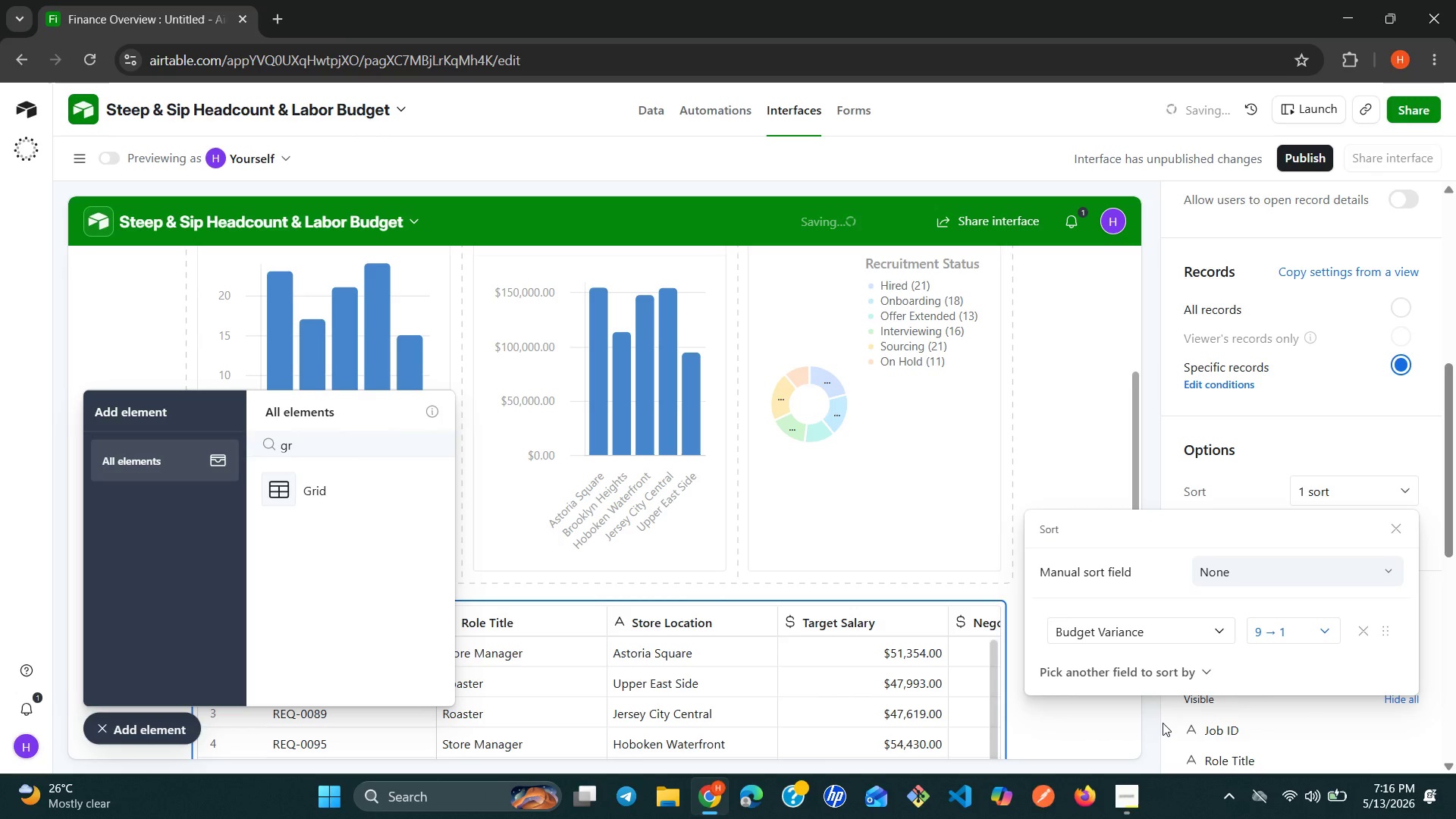 
left_click([1143, 718])
 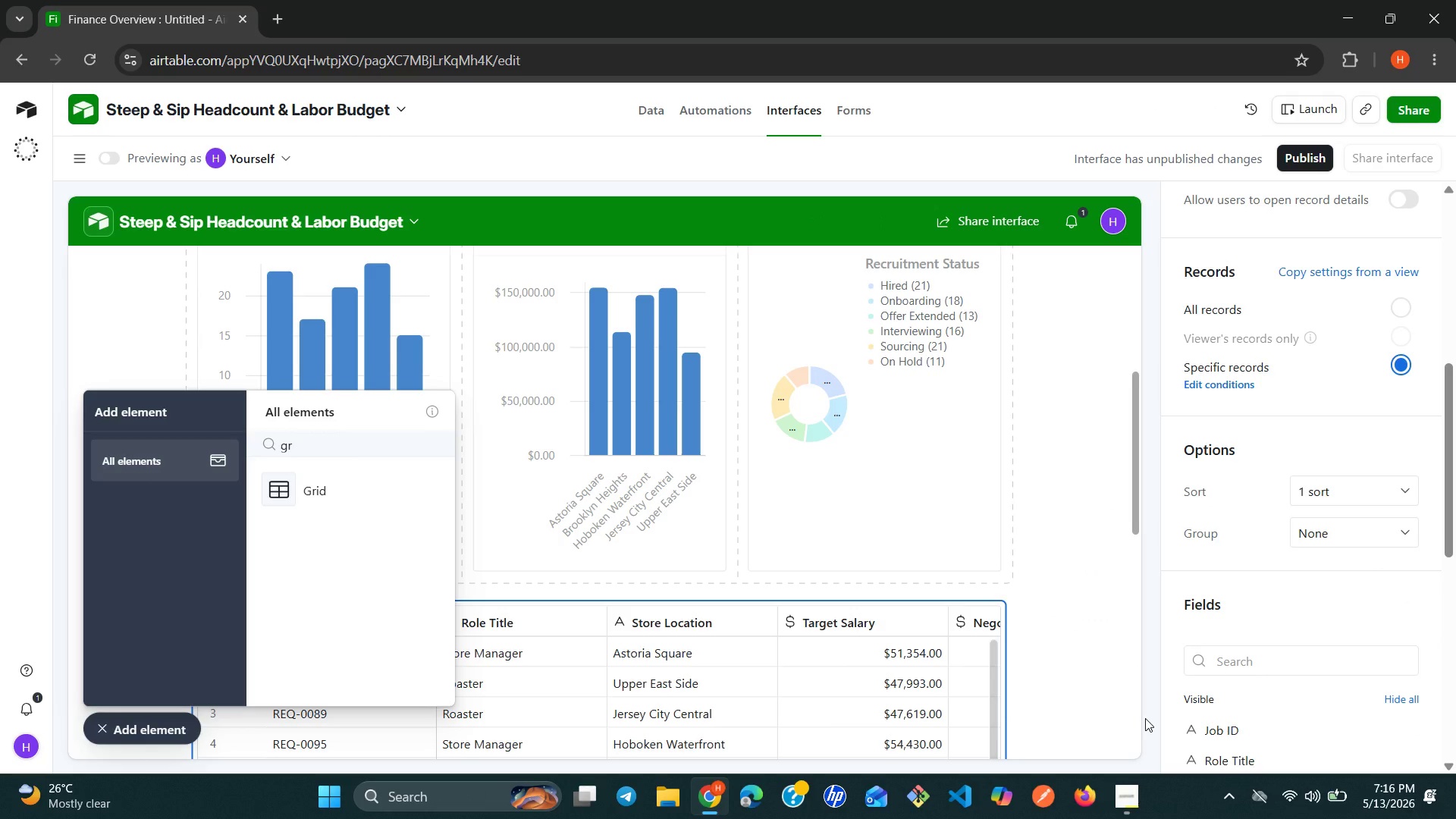 
wait(7.17)
 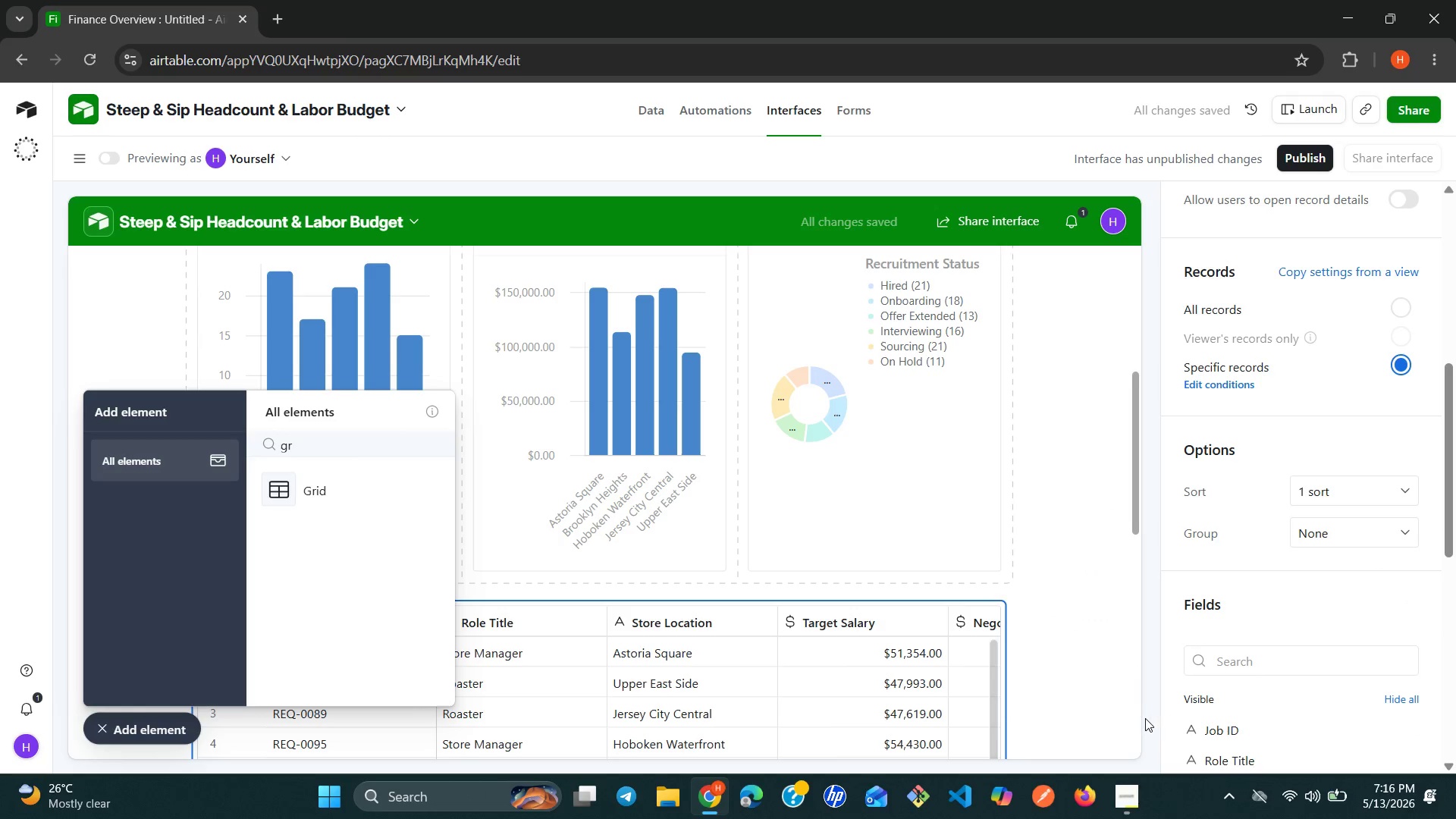 
left_click([376, 496])
 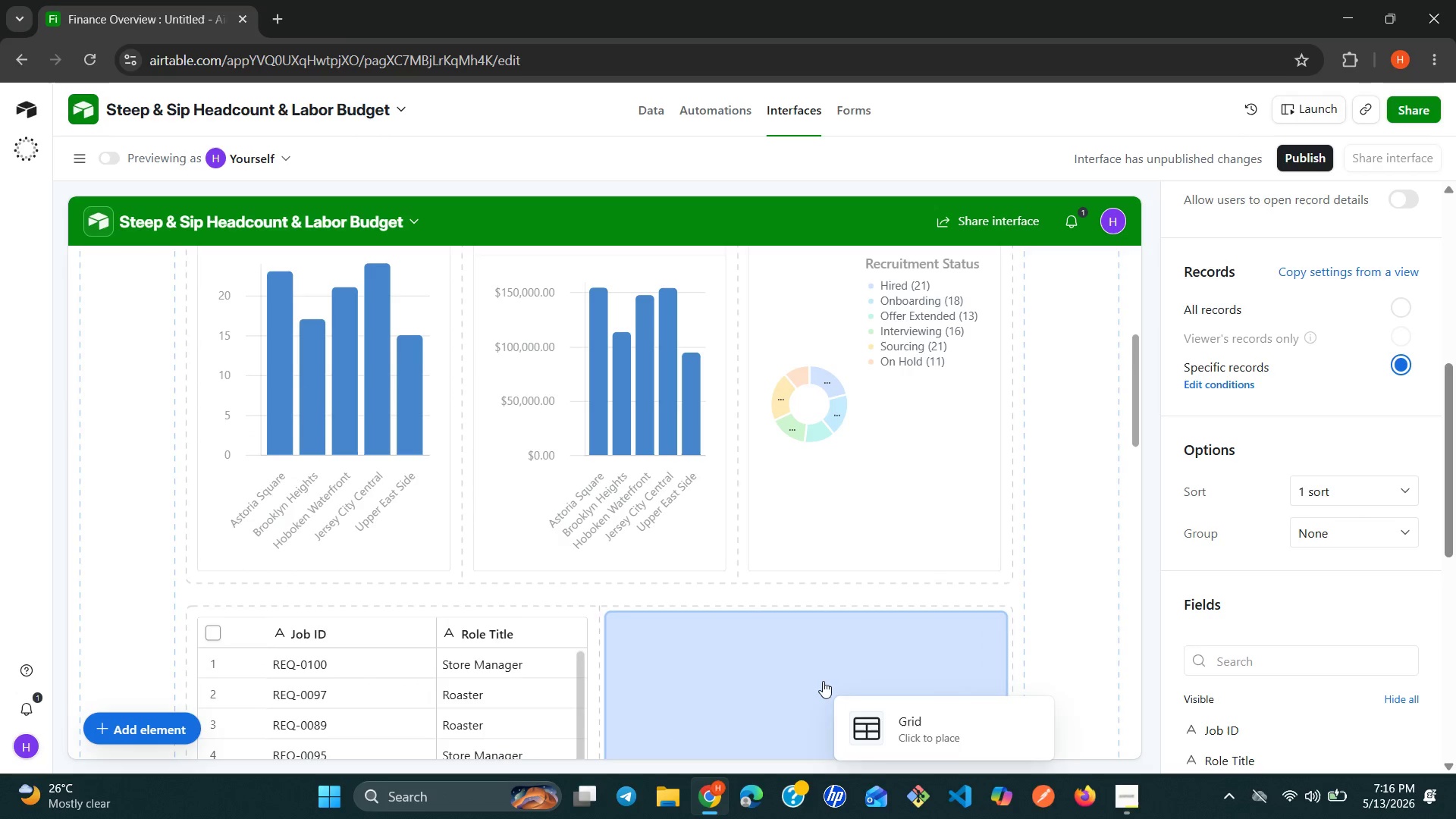 
left_click([854, 683])
 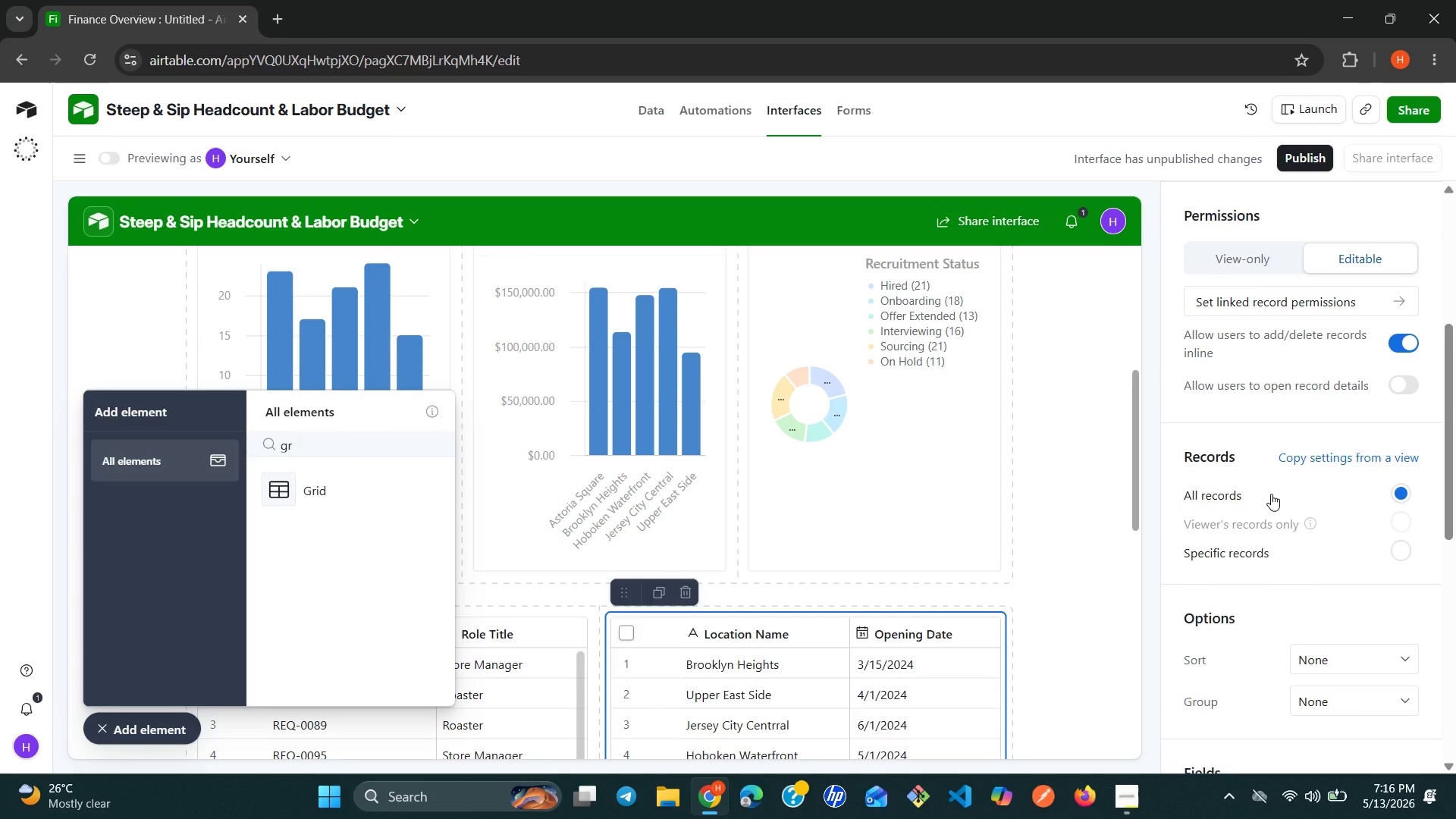 
wait(13.93)
 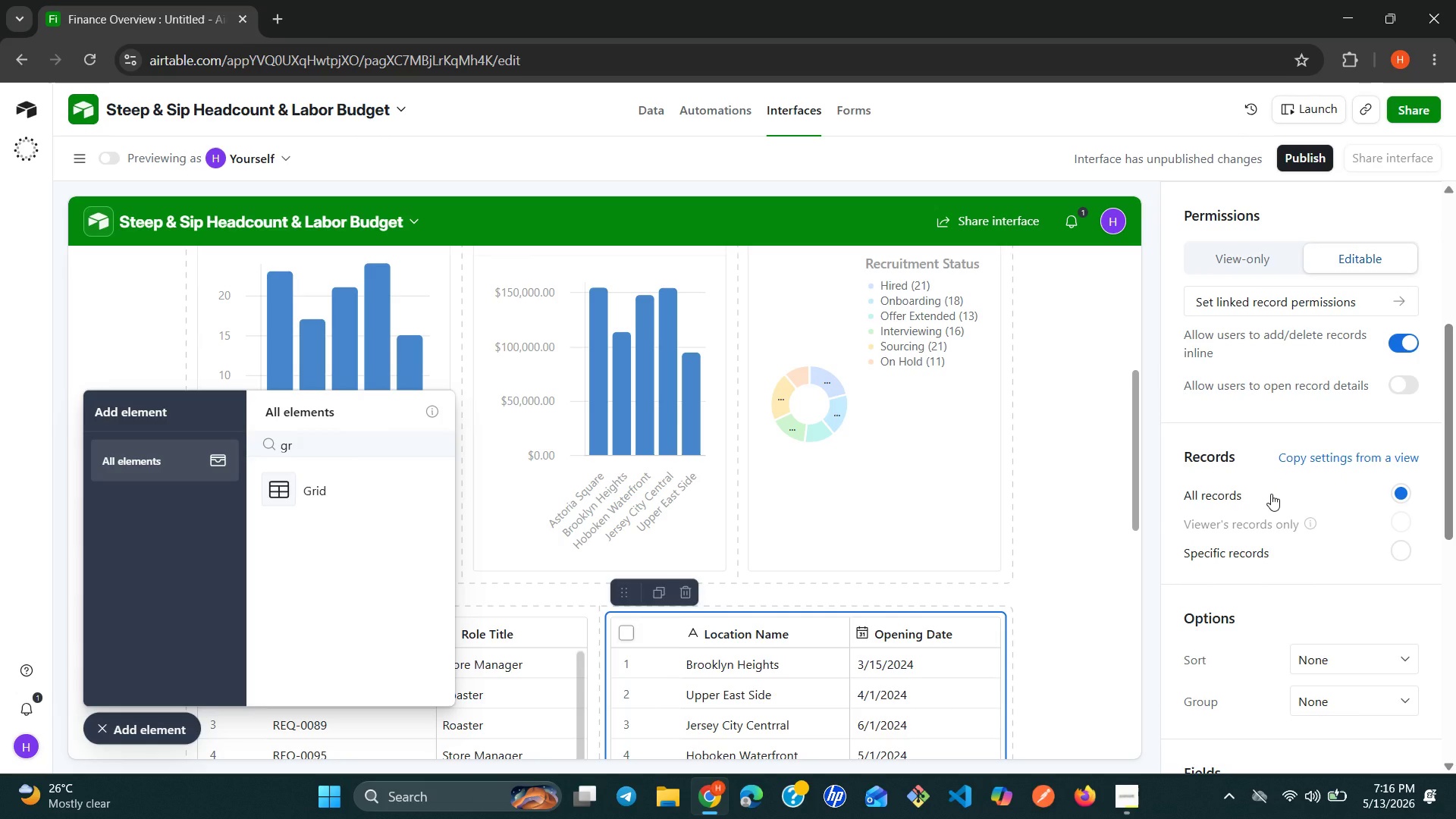 
mouse_move([1307, 522])
 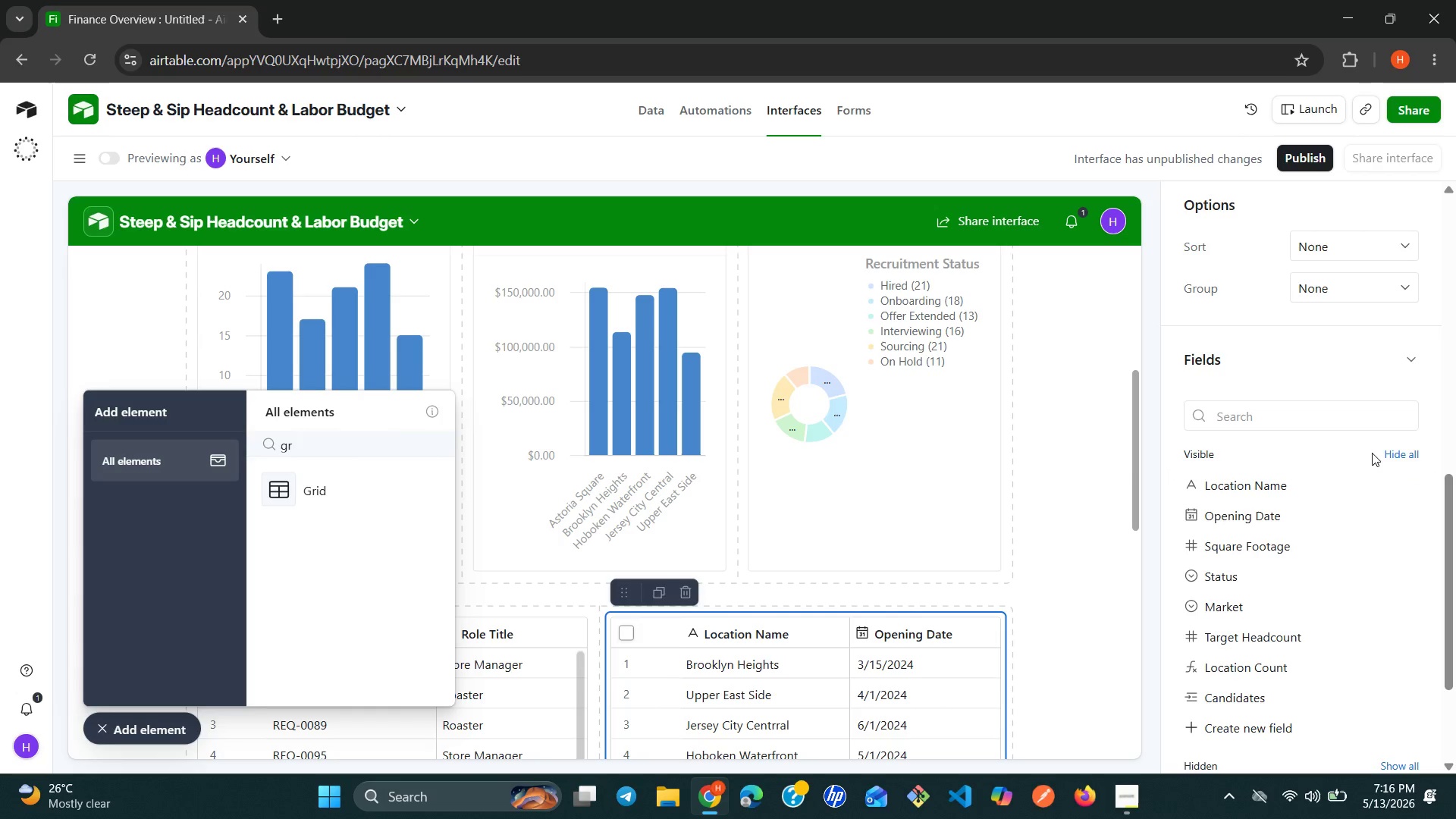 
left_click([1392, 453])
 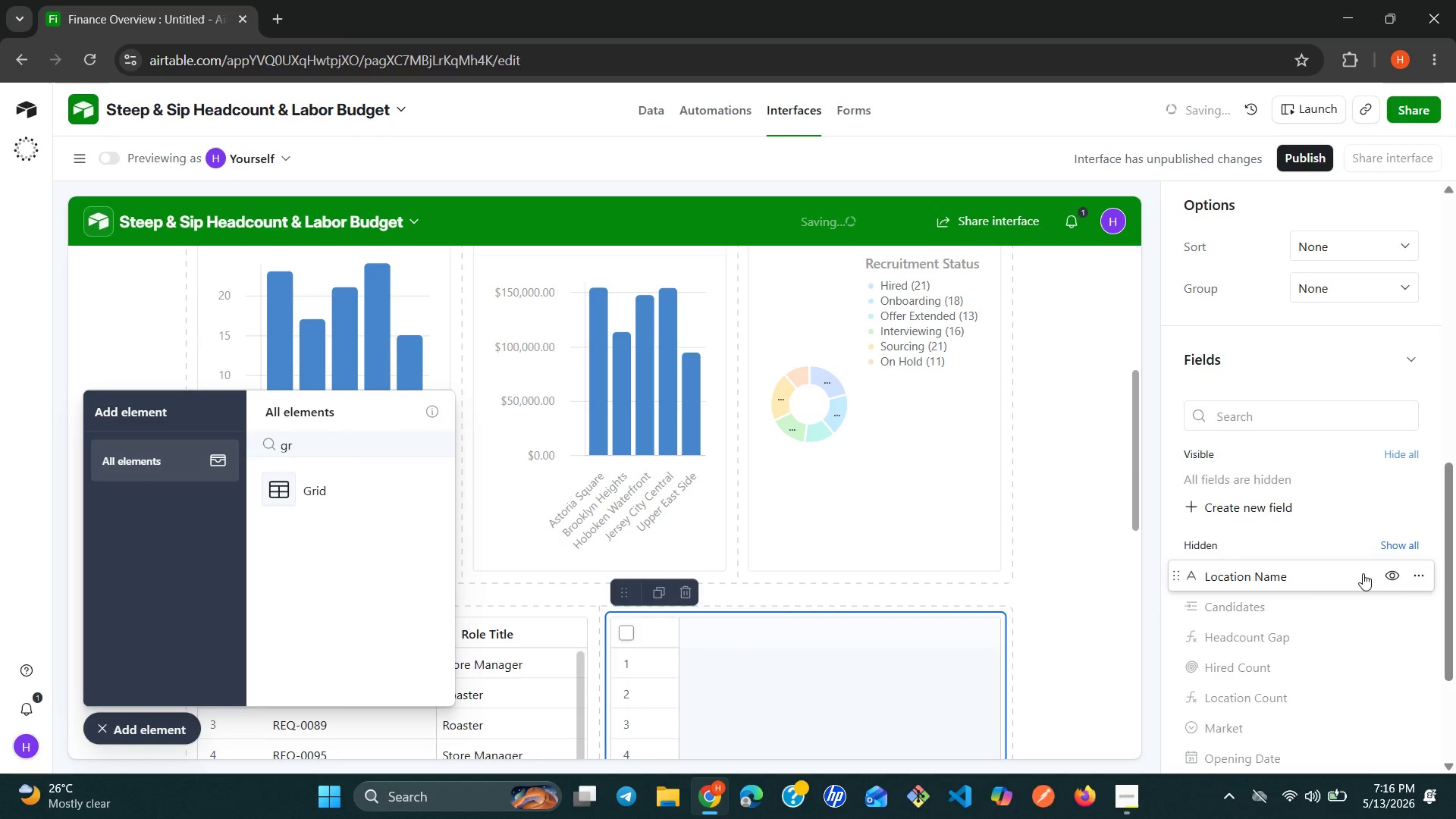 
left_click([1386, 573])
 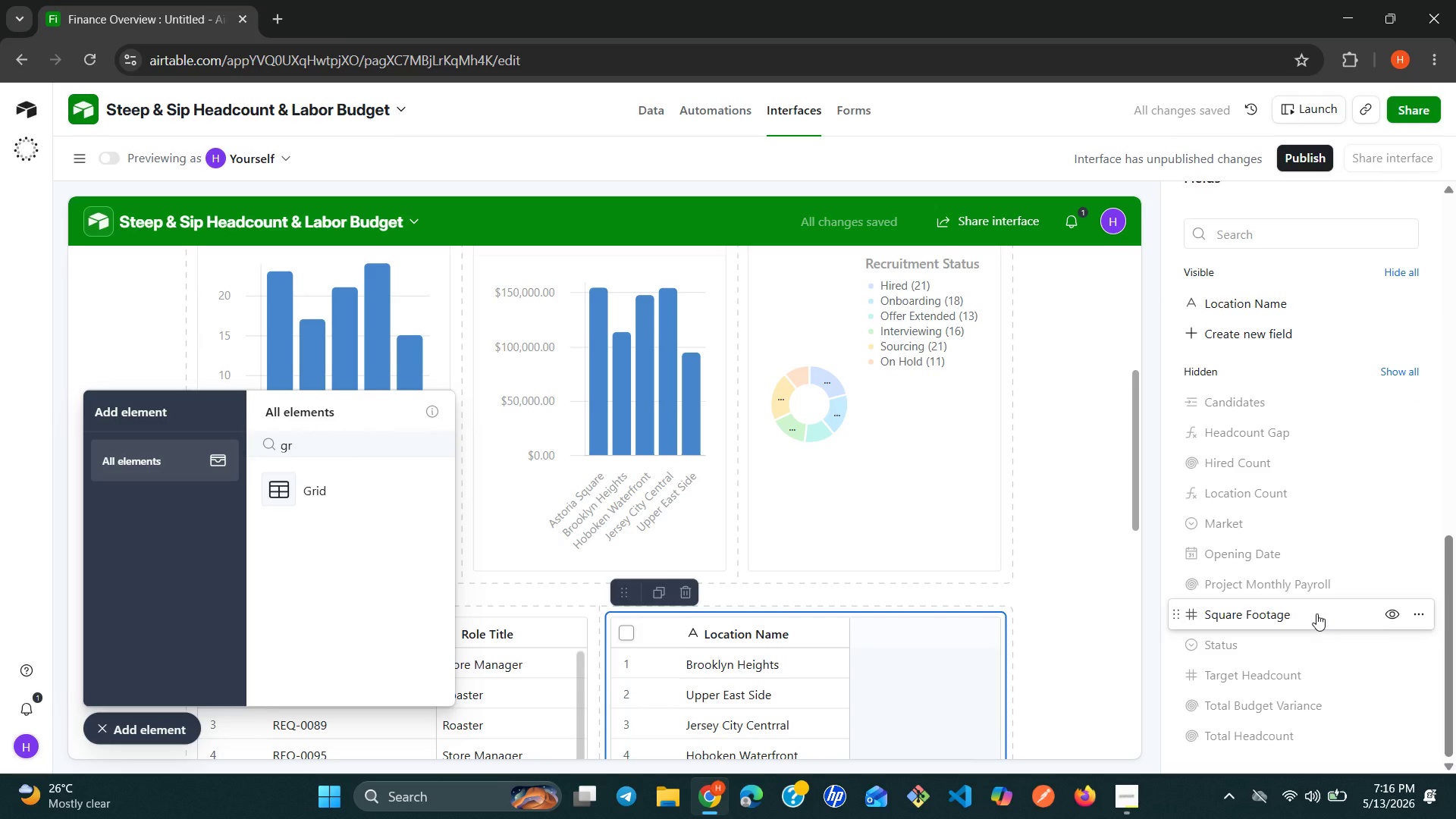 
wait(10.12)
 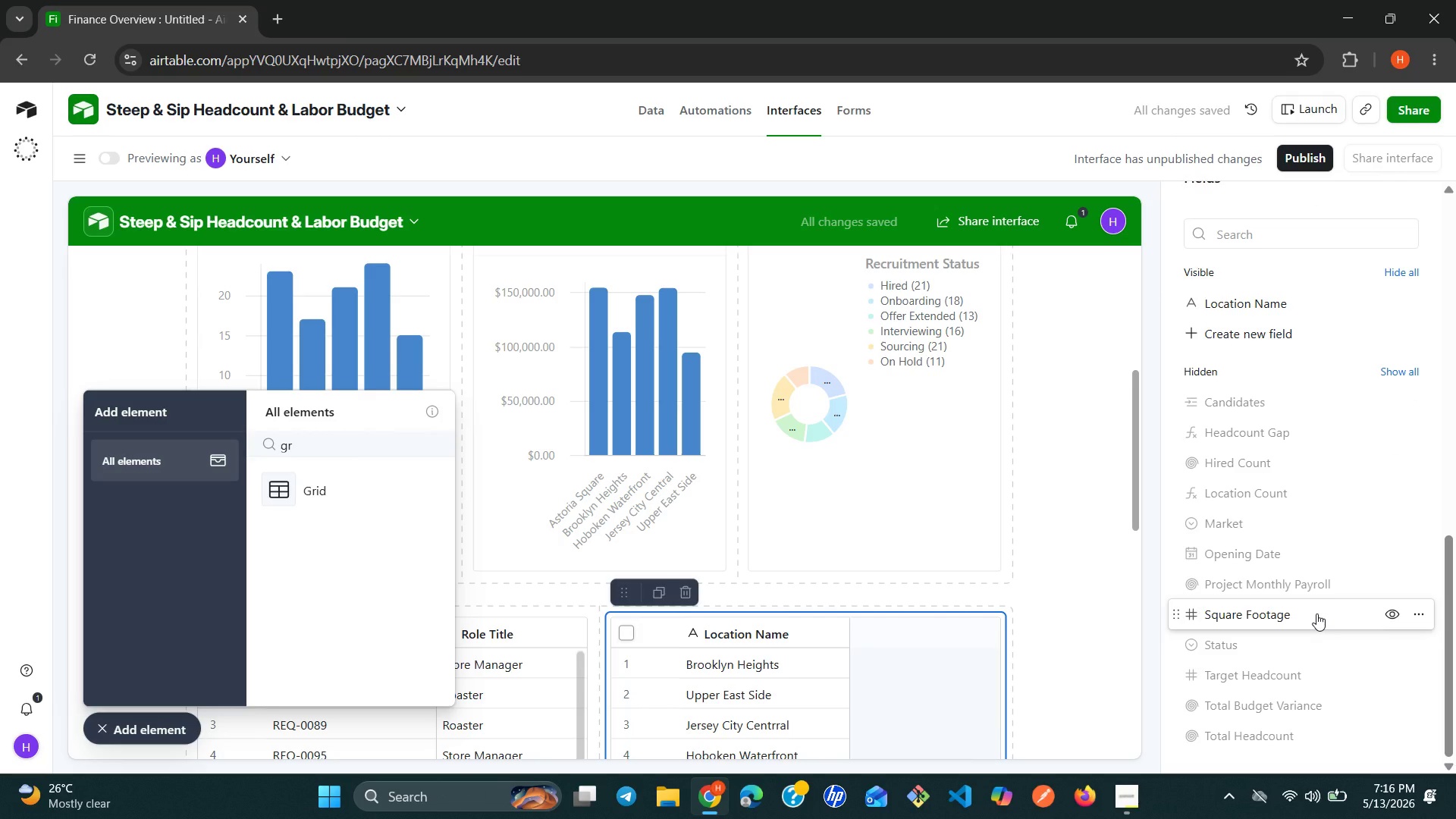 
left_click([1389, 676])
 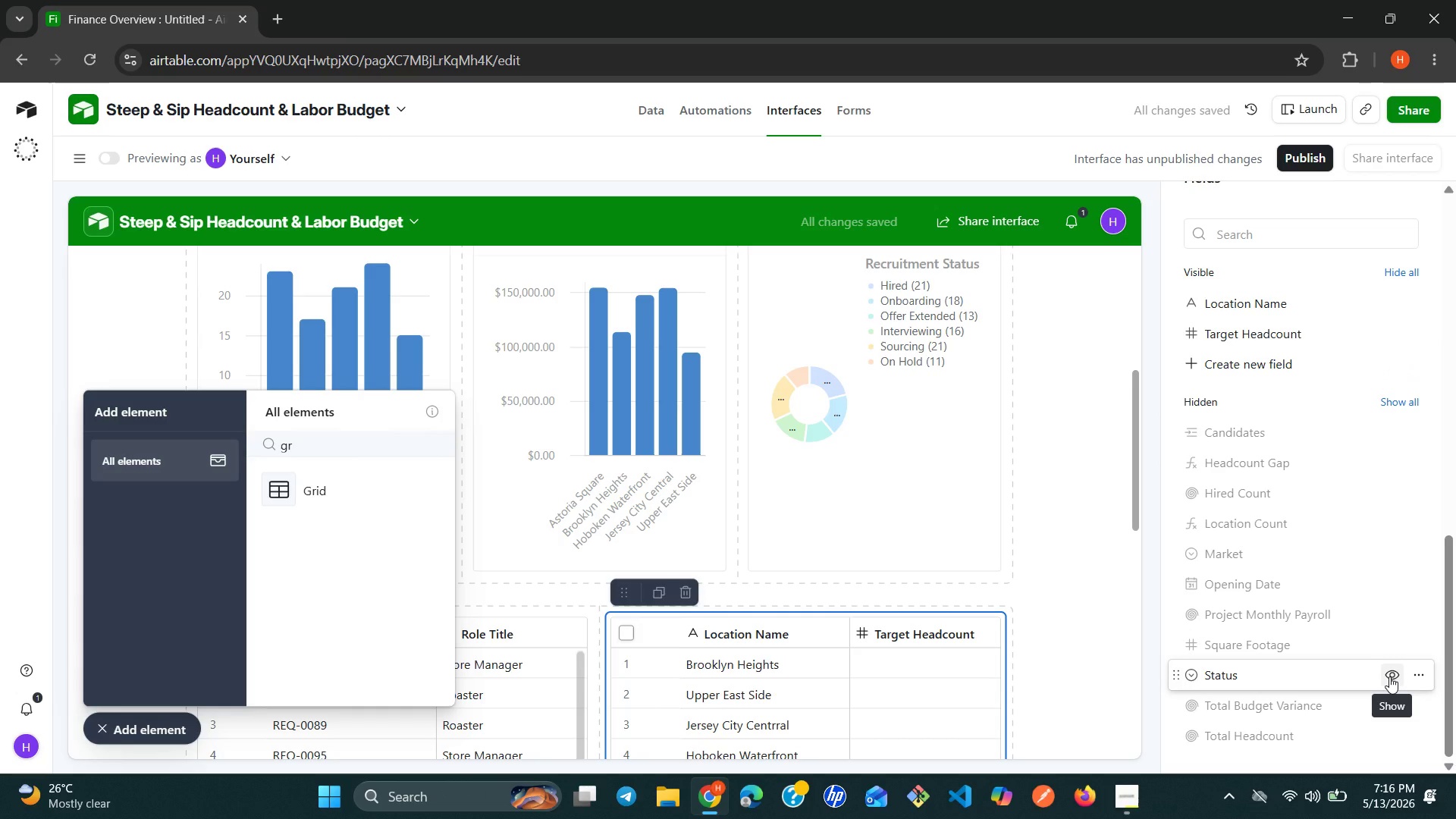 
wait(8.06)
 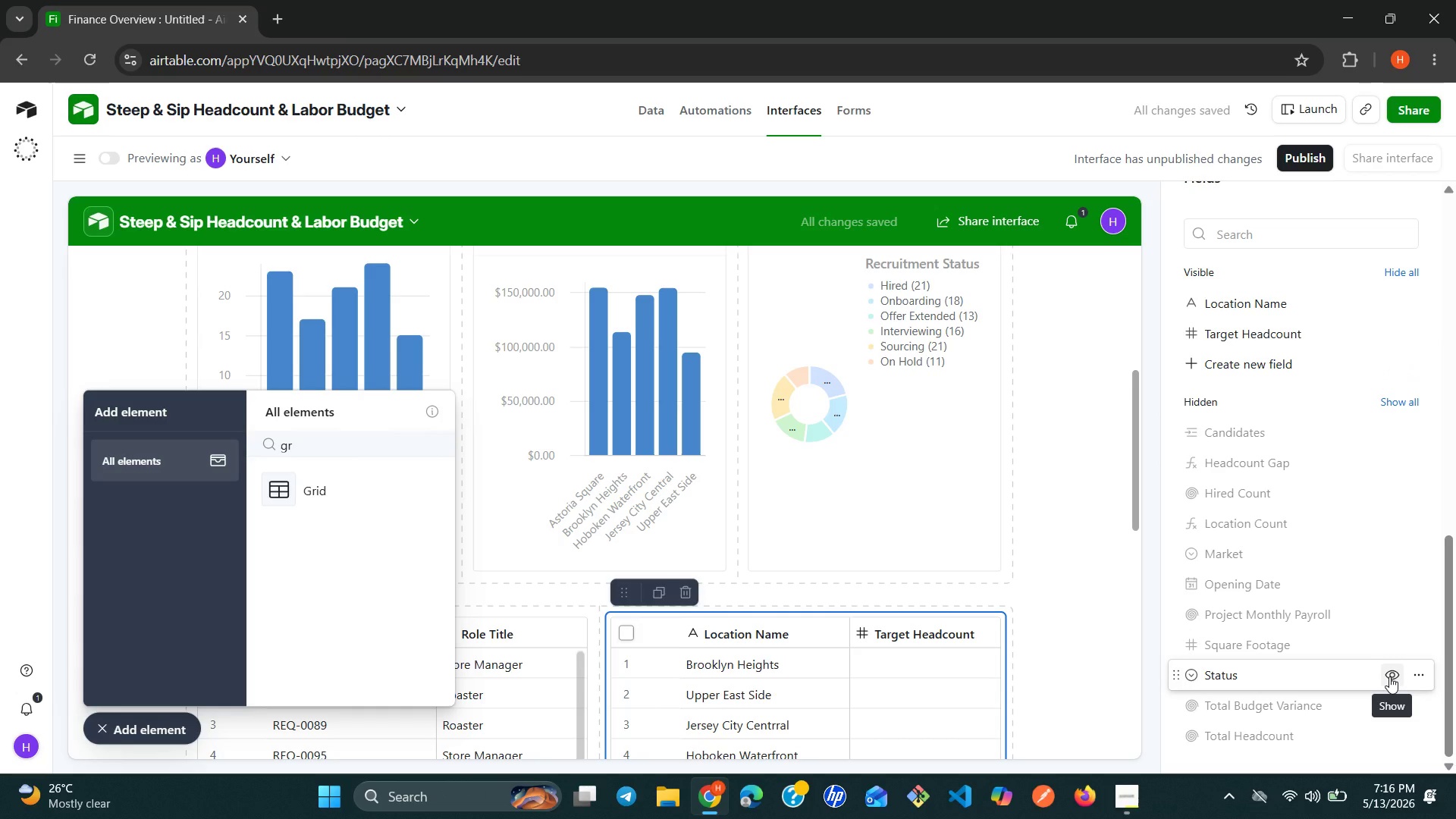 
left_click([1388, 487])
 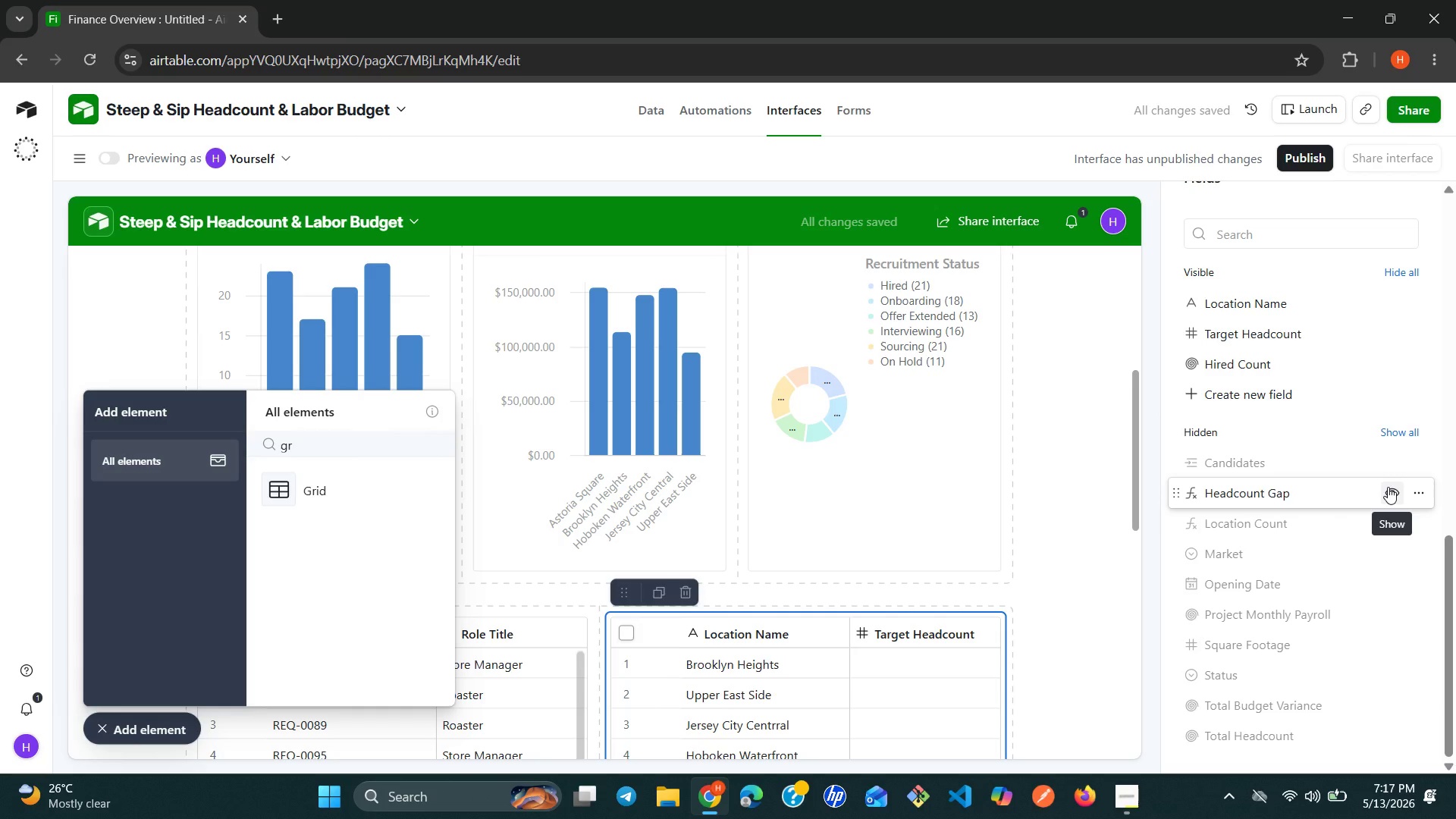 
left_click([1388, 487])
 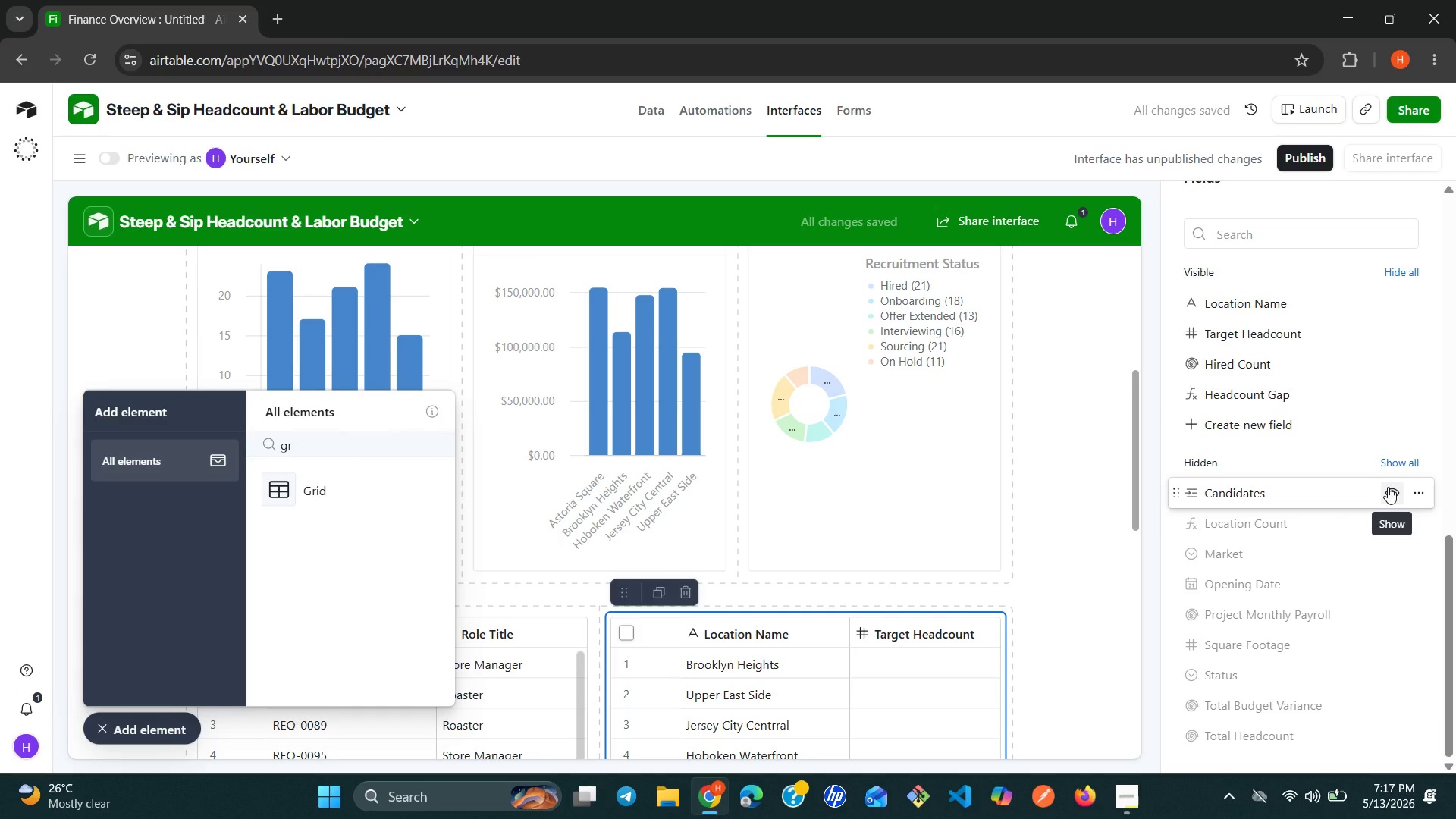 
wait(8.84)
 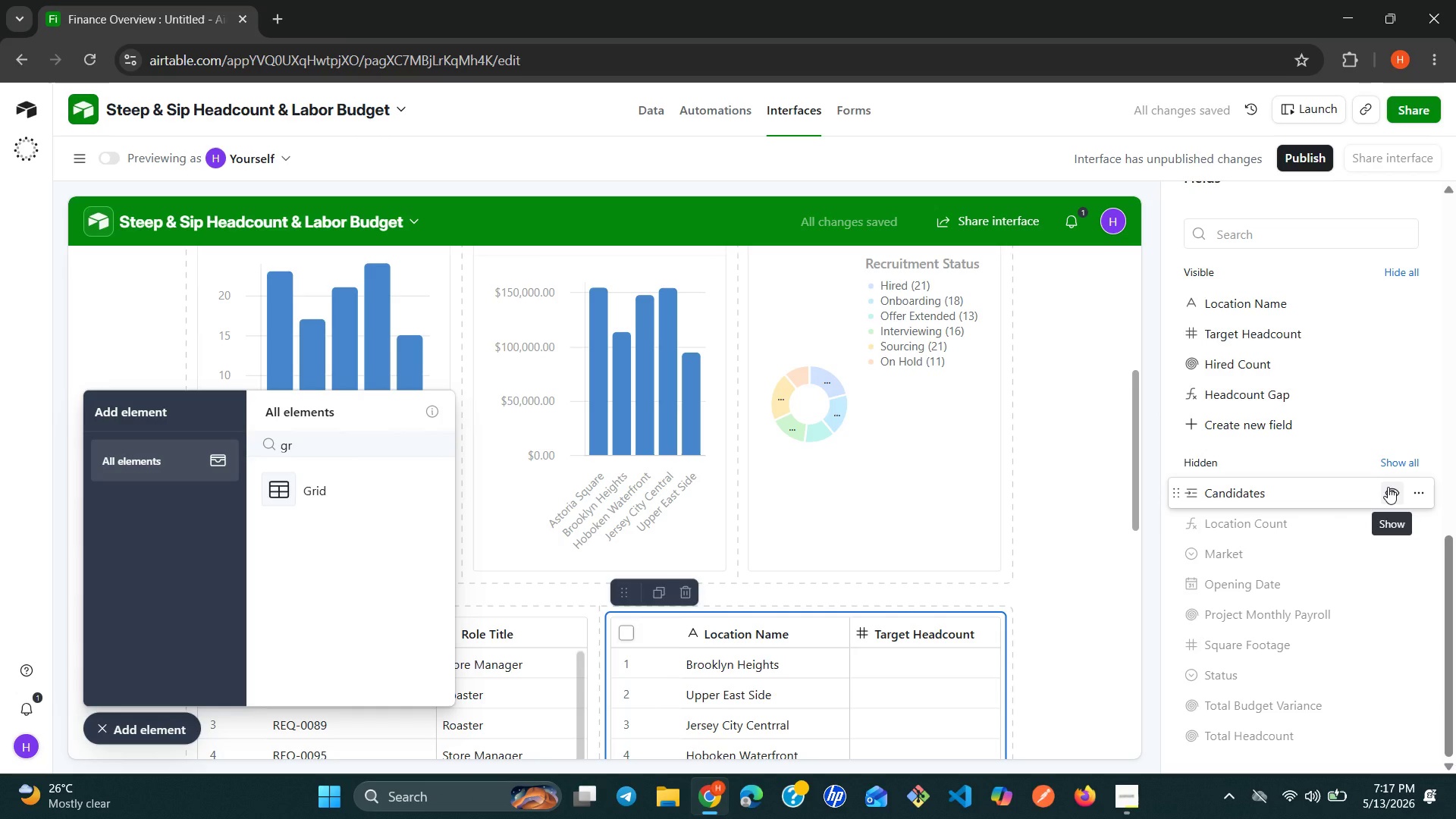 
left_click([1387, 615])
 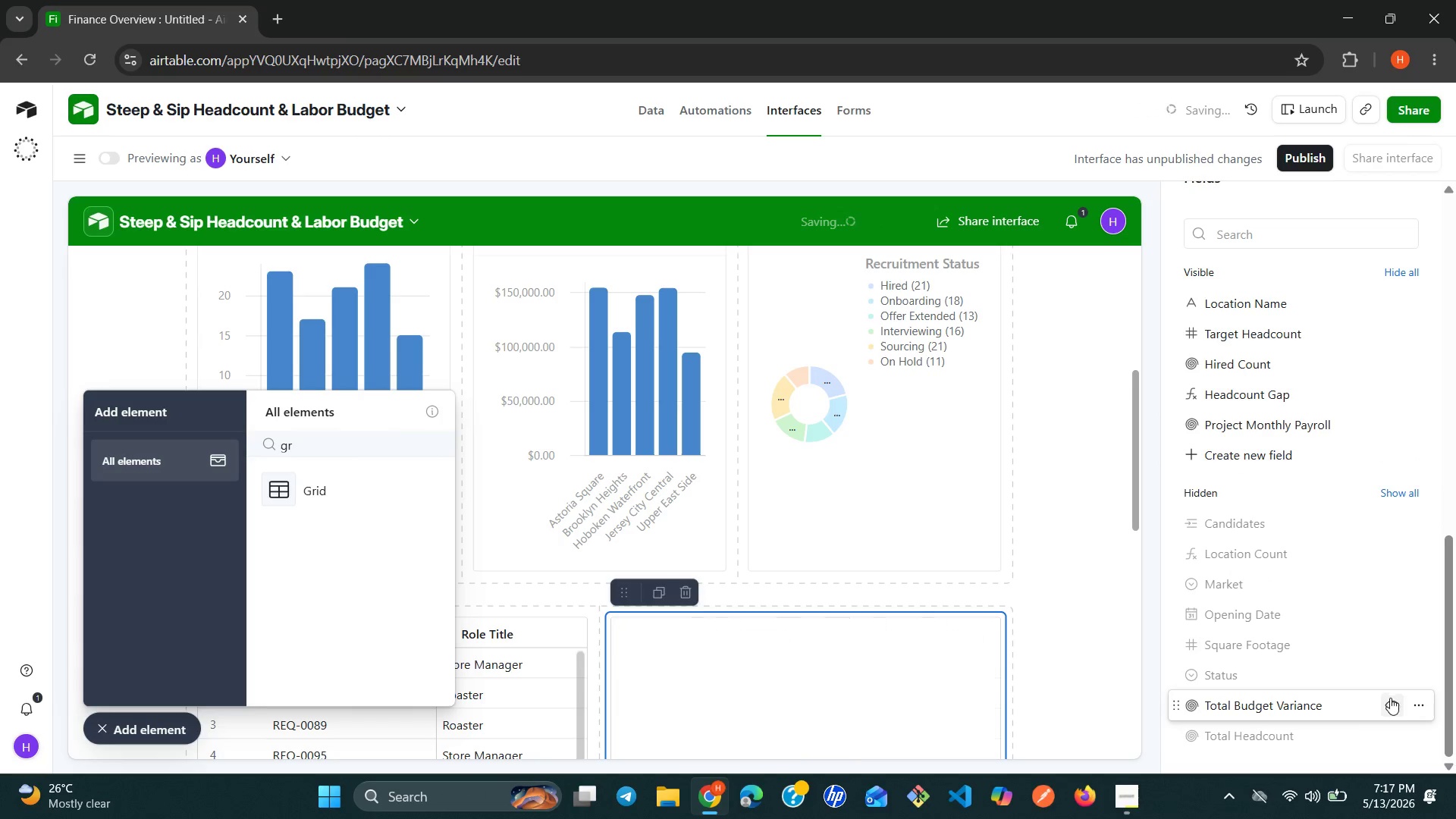 
left_click([1390, 698])
 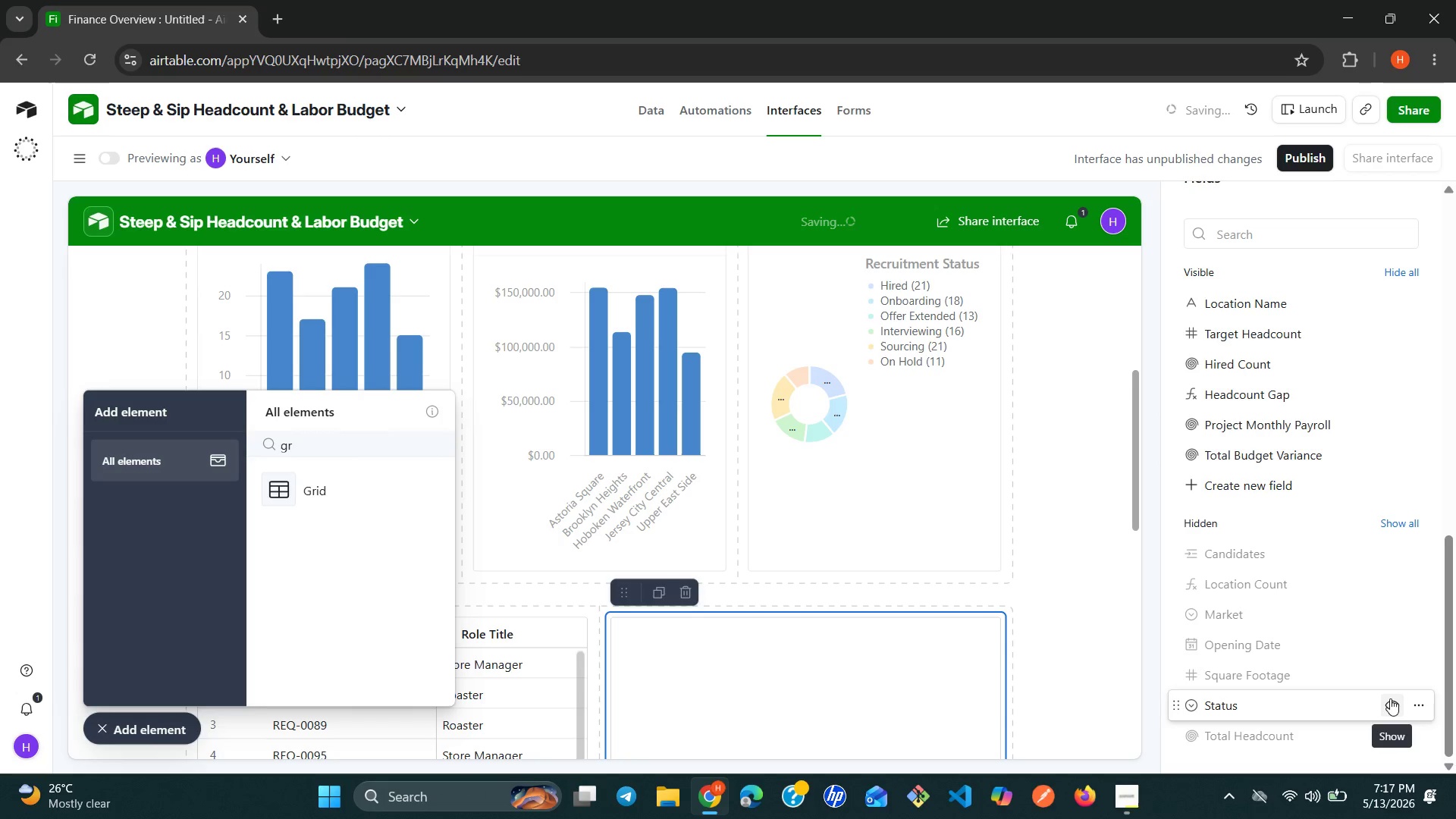 
wait(15.49)
 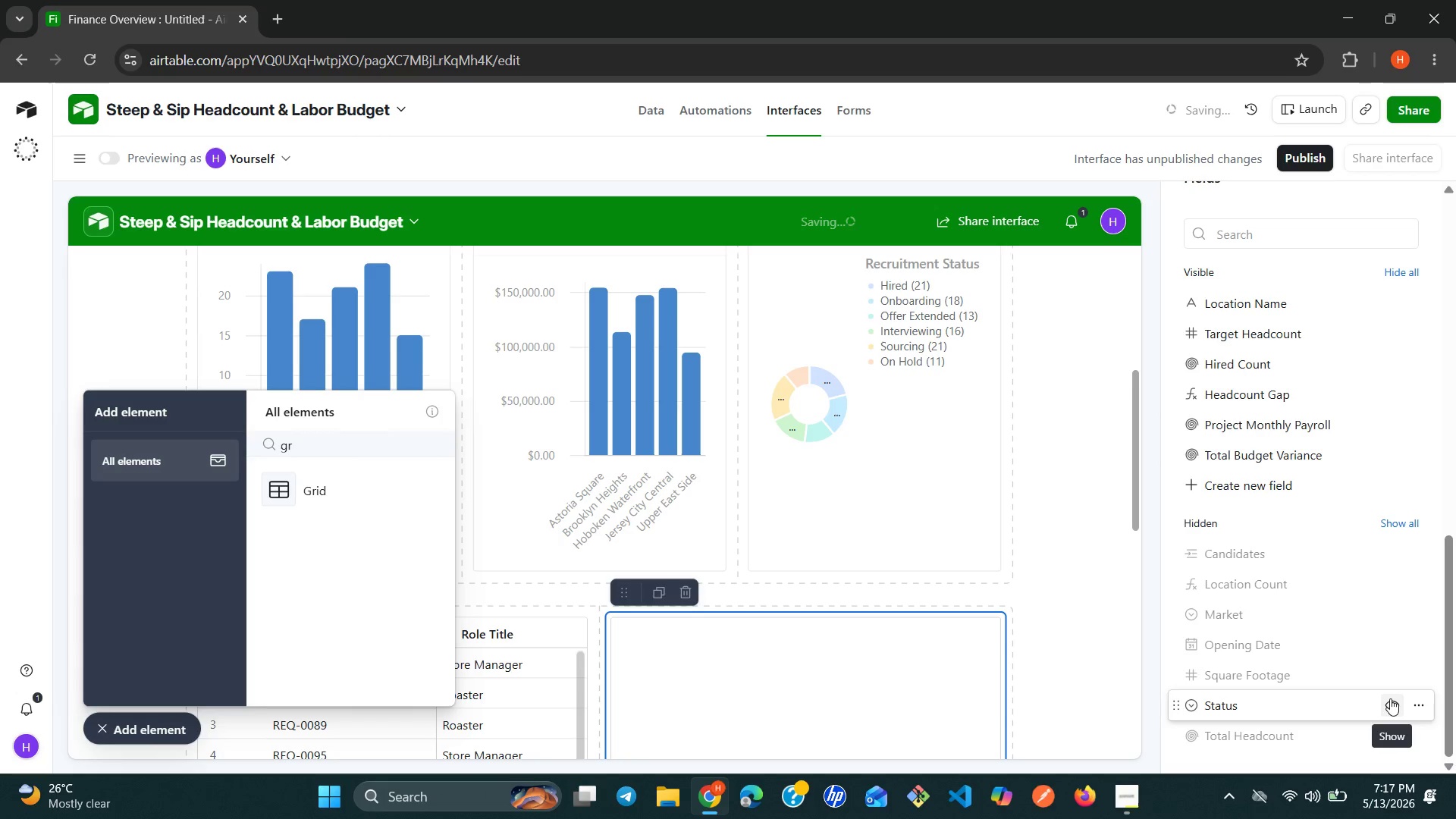 
left_click([1400, 446])
 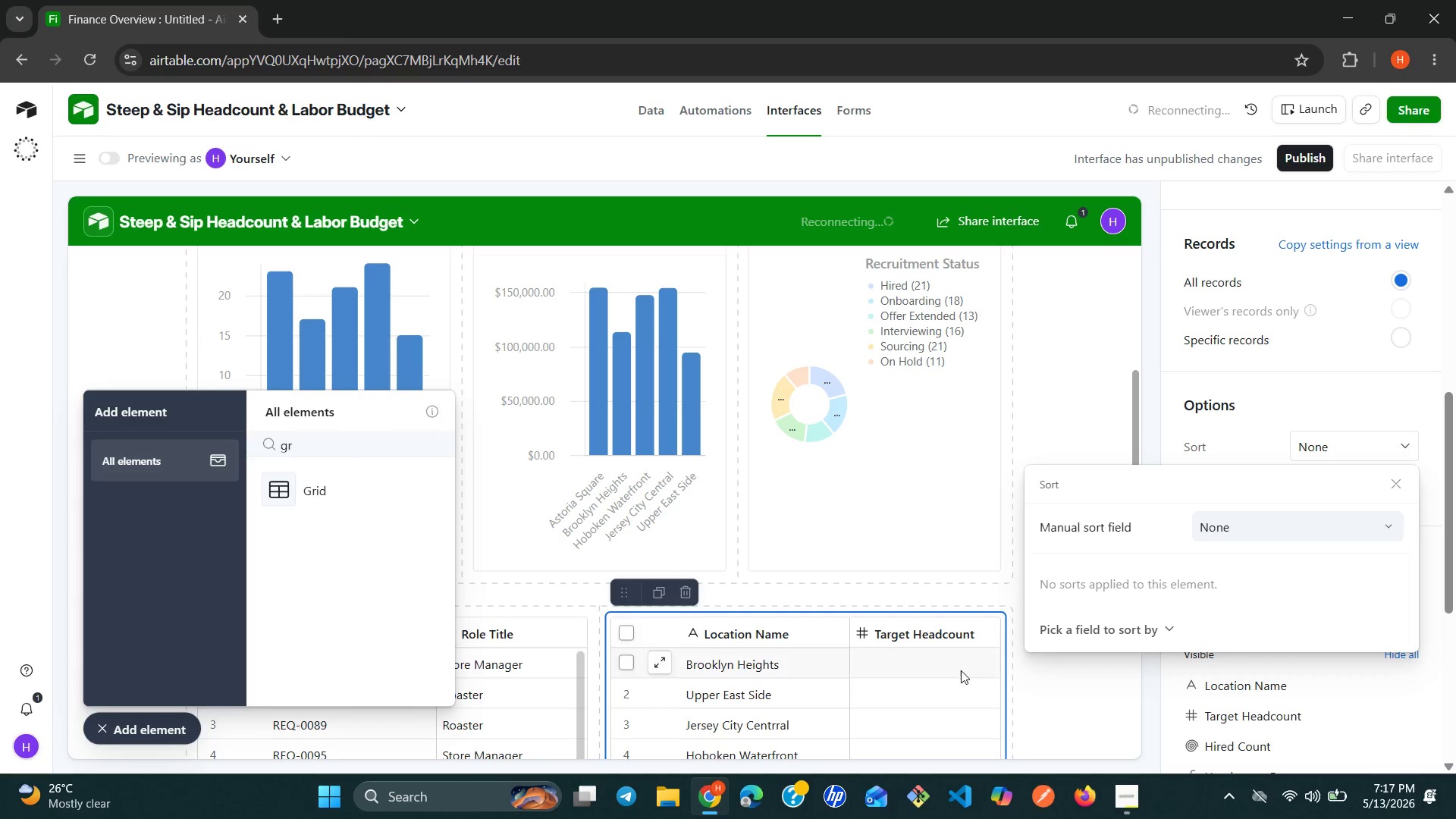 
wait(8.88)
 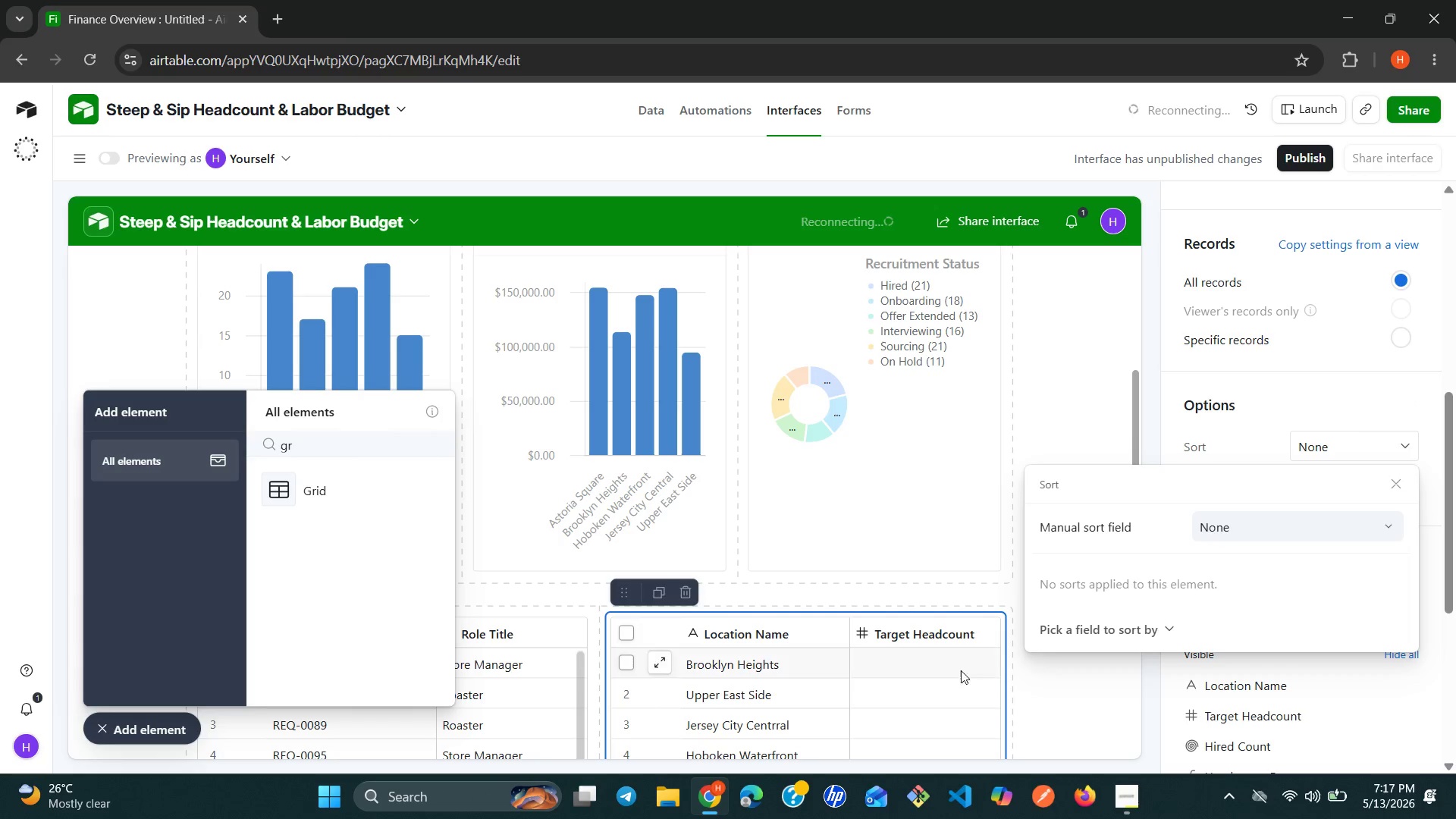 
left_click([1131, 623])
 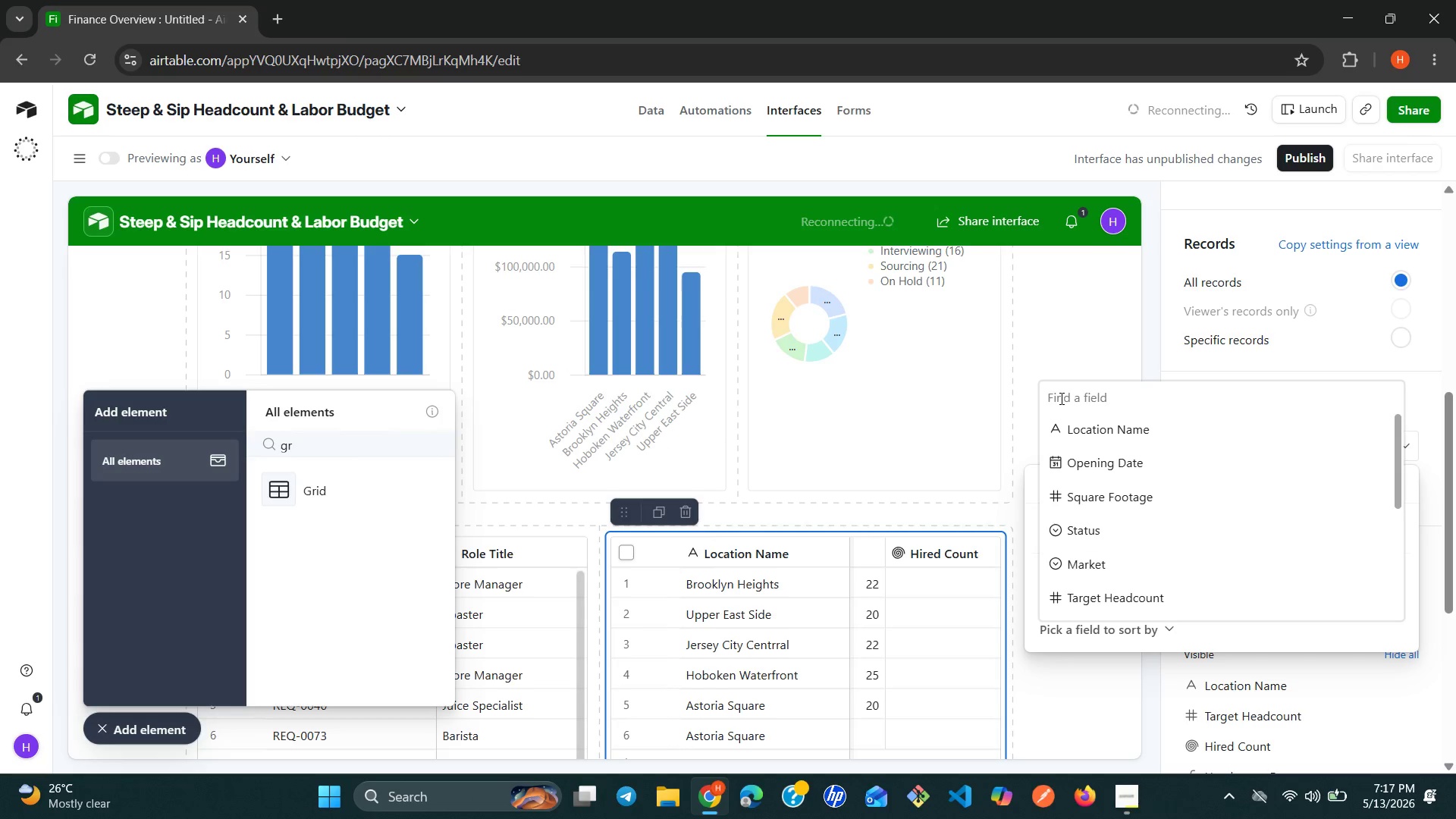 
type(he)
 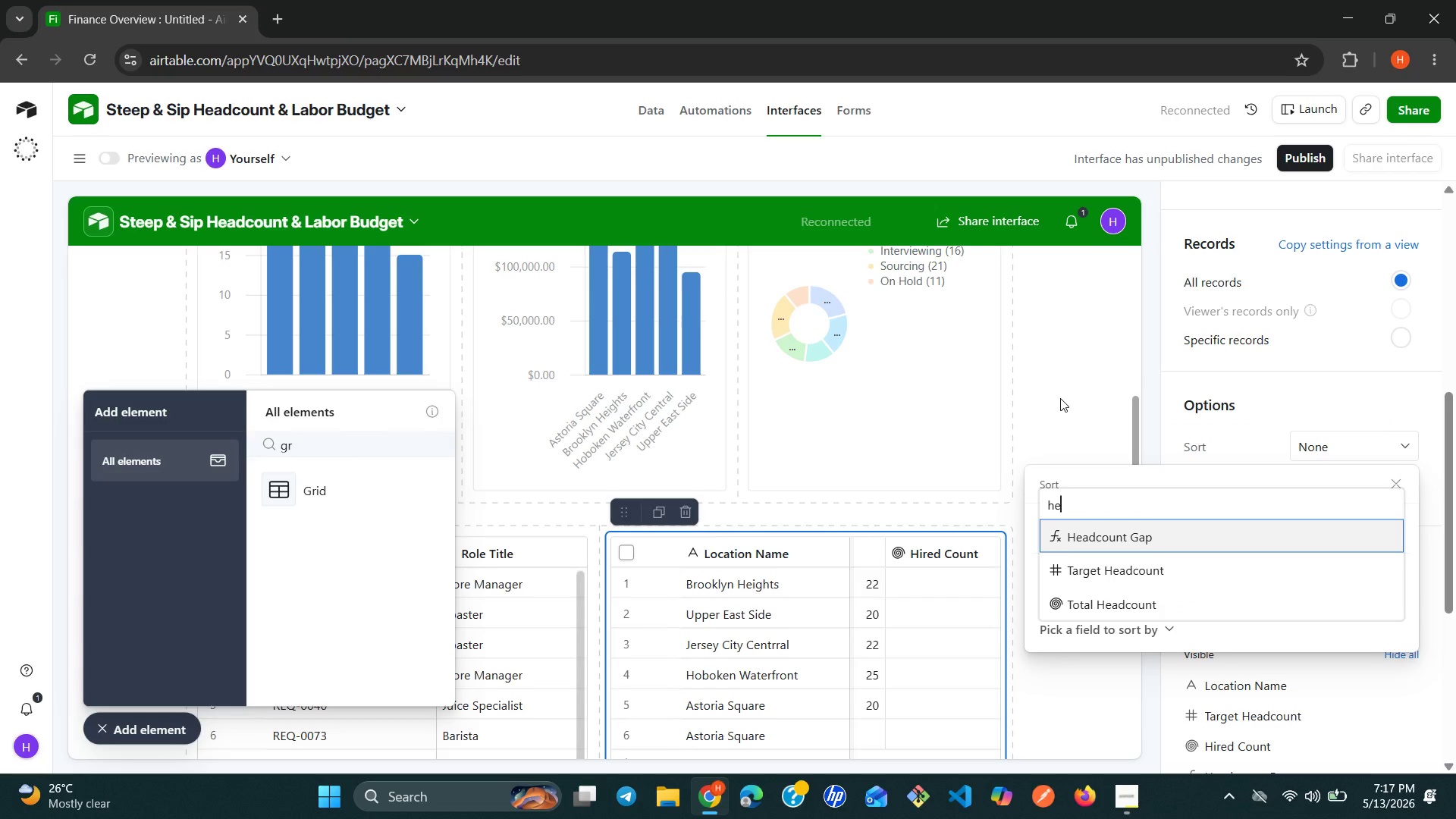 
key(Enter)
 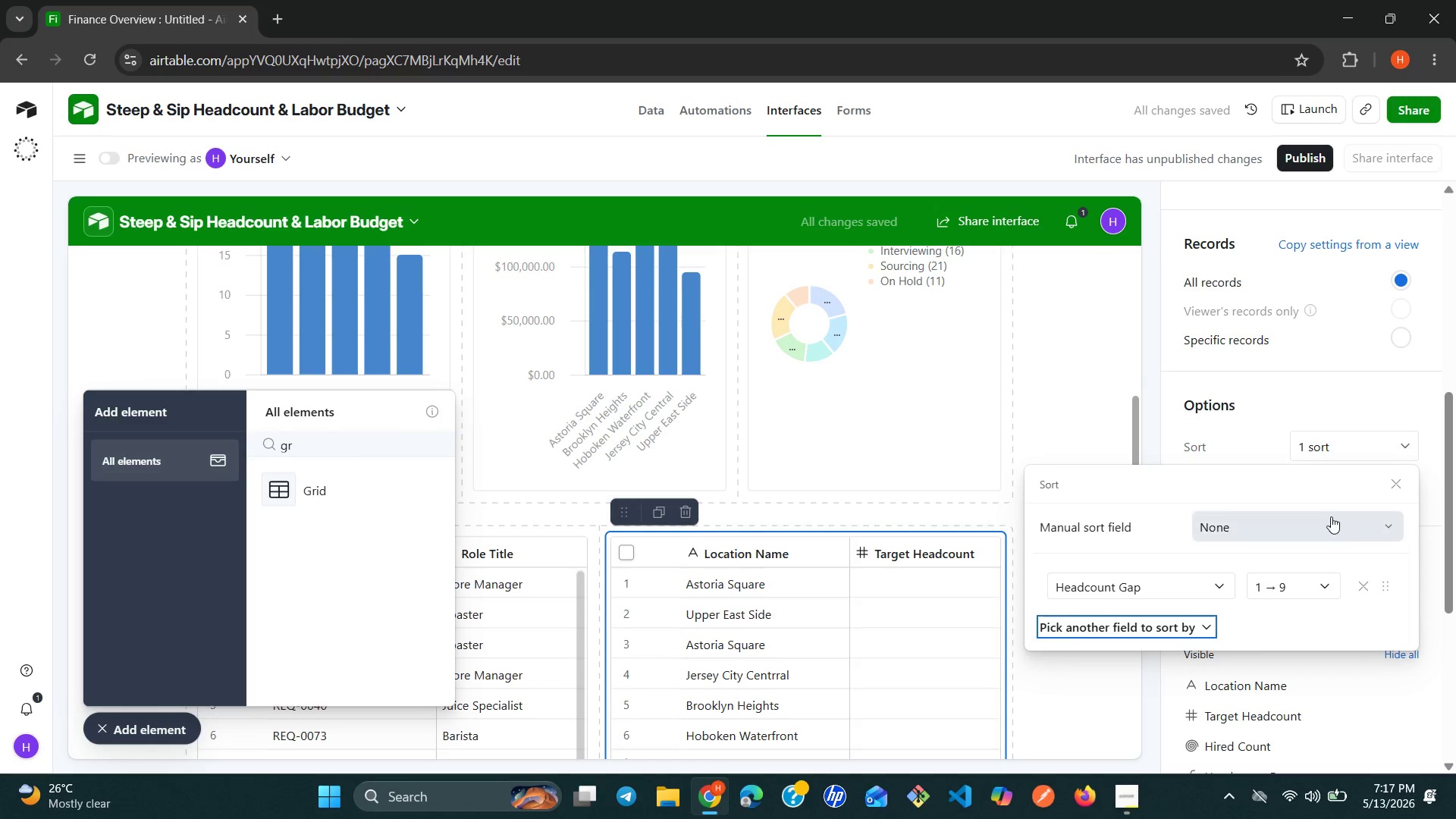 
left_click([1335, 582])
 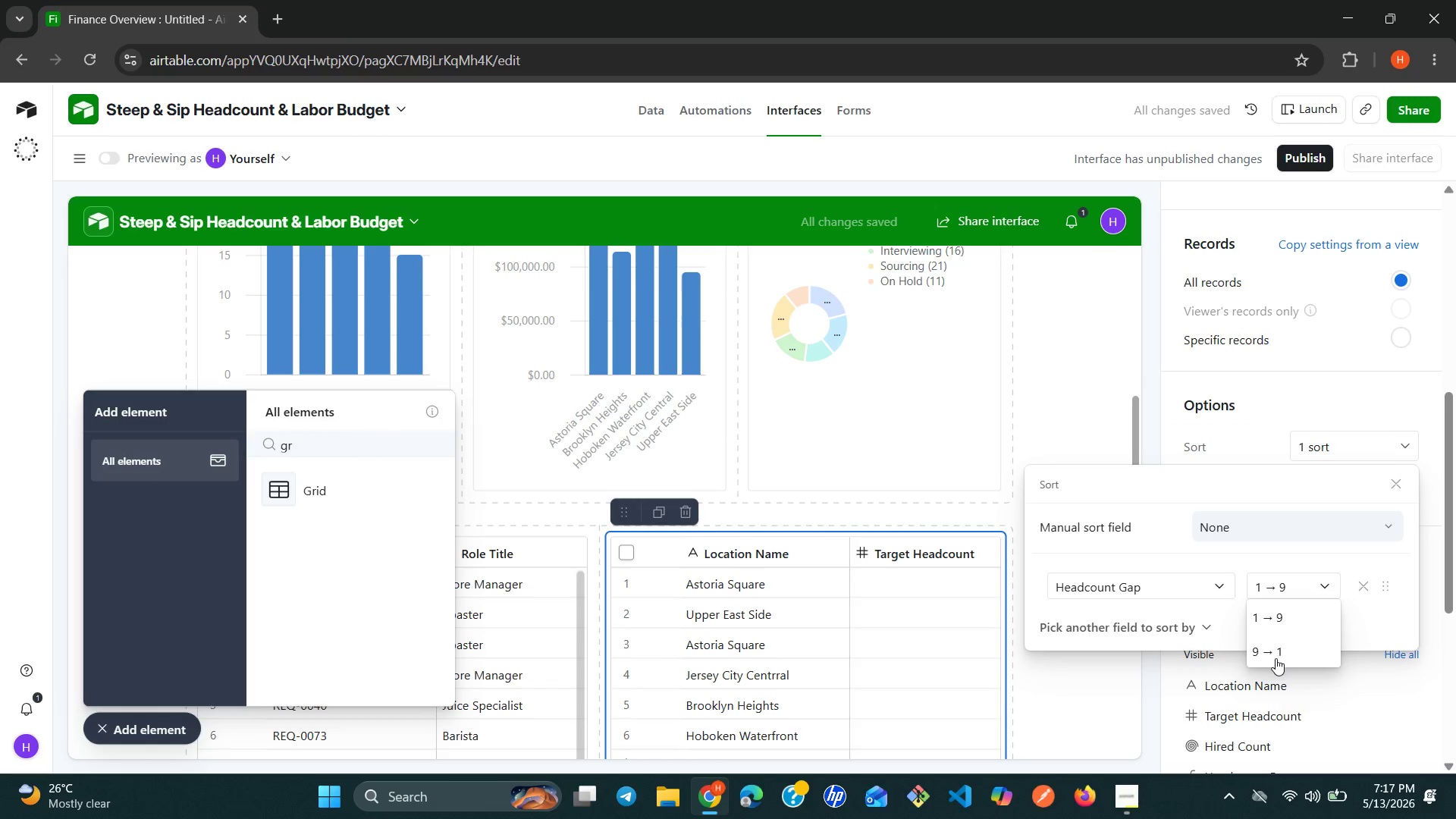 
left_click([1272, 659])
 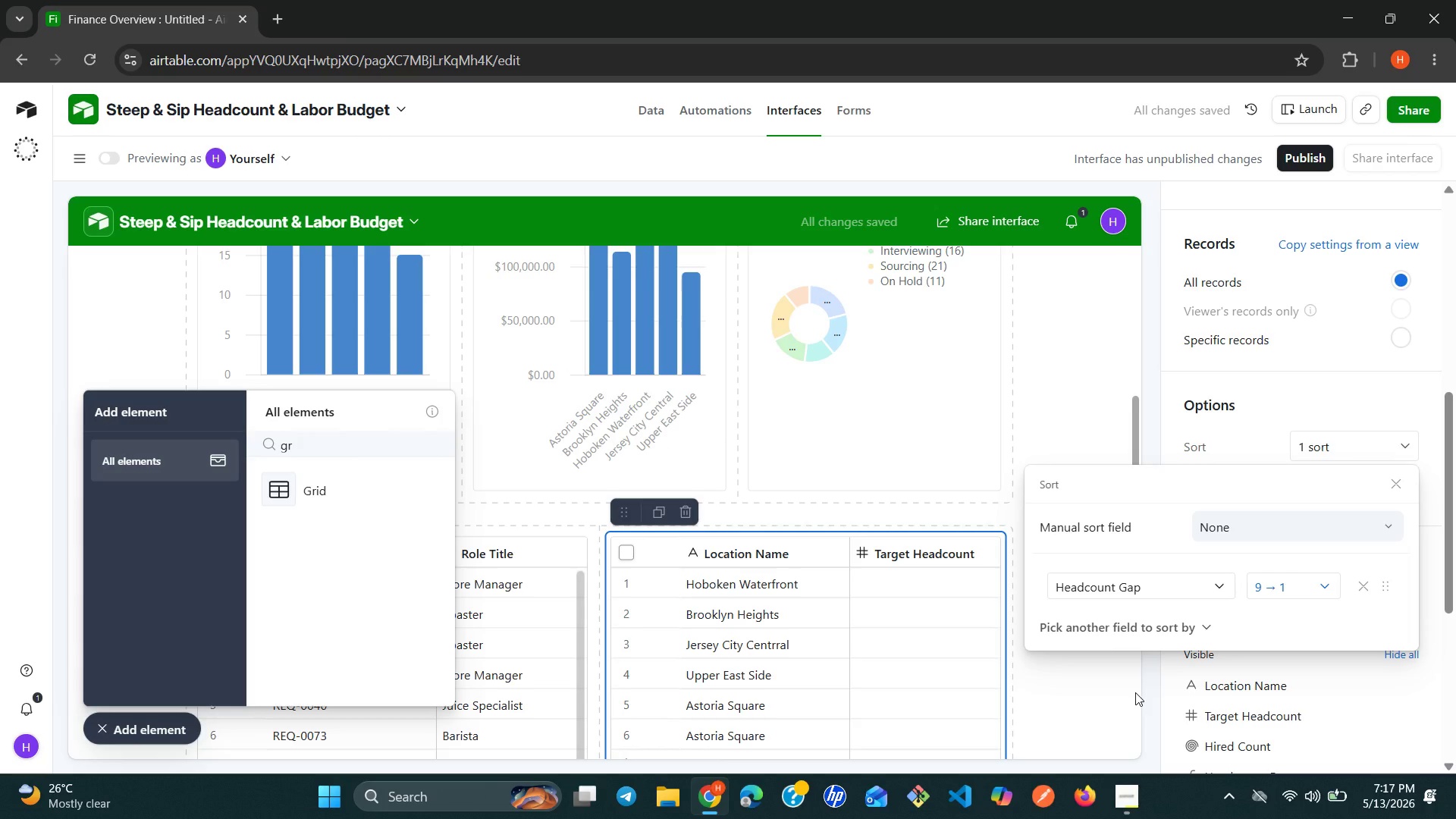 
wait(7.64)
 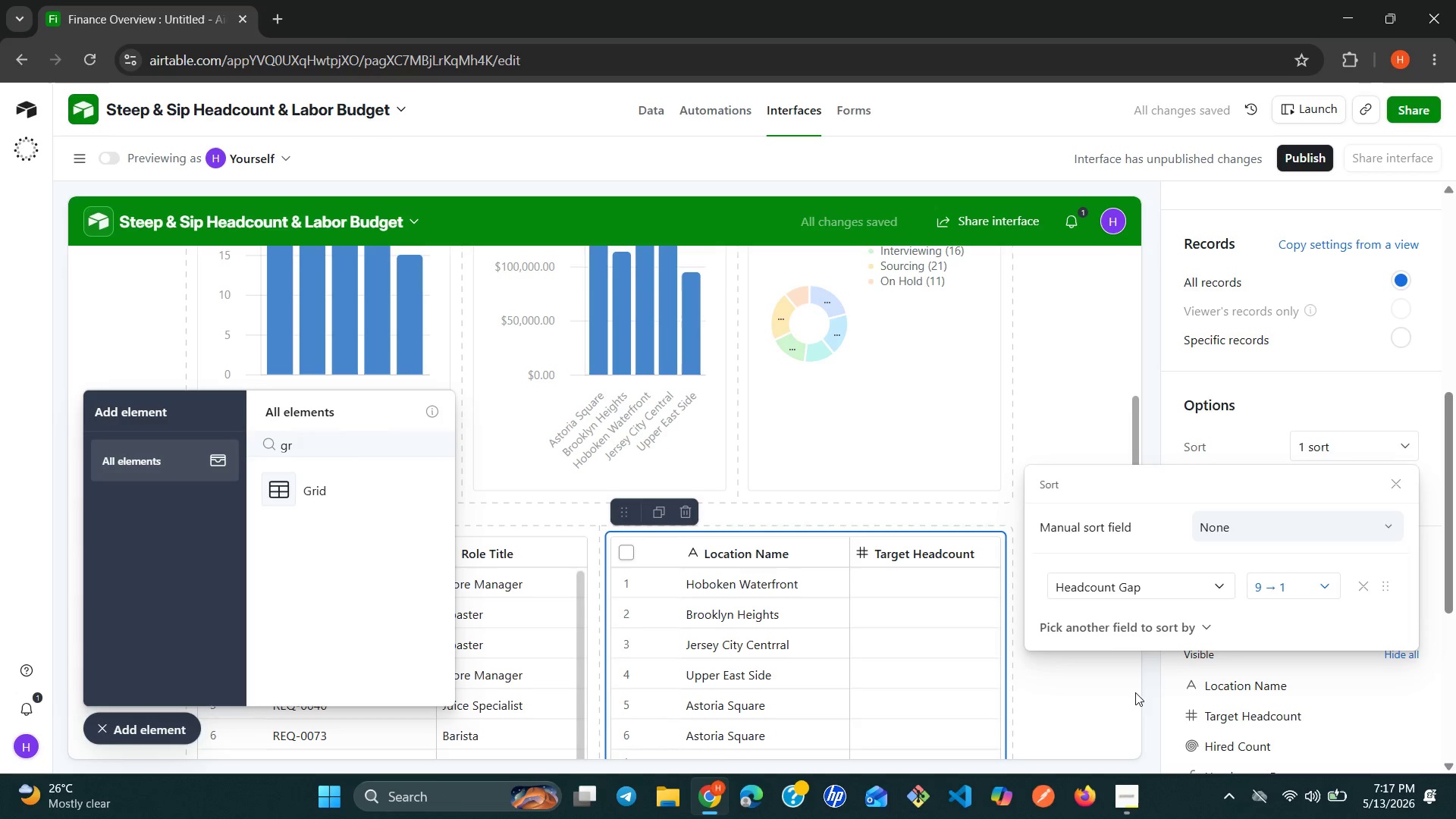 
left_click([1152, 698])
 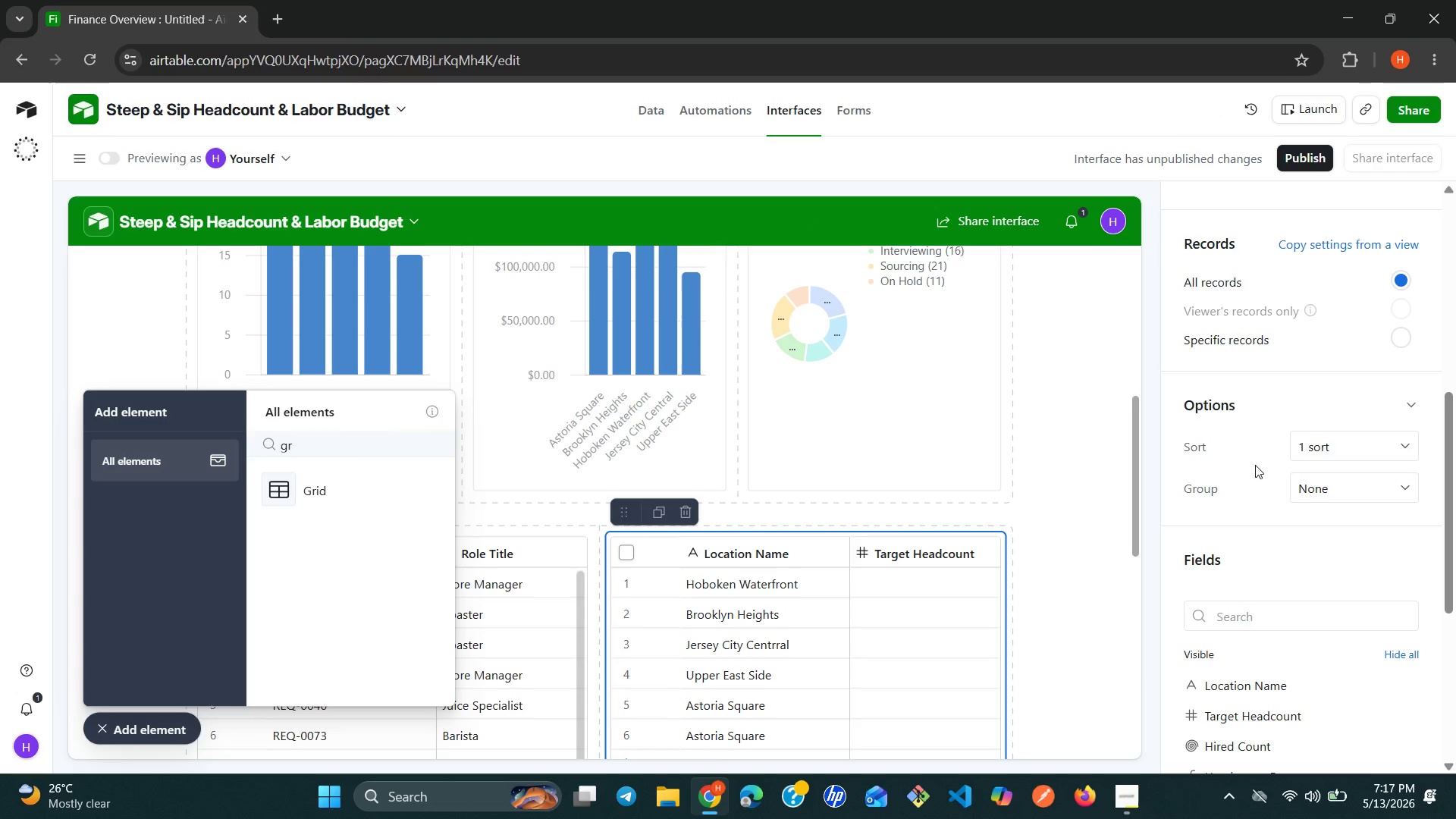 
mouse_move([1289, 418])
 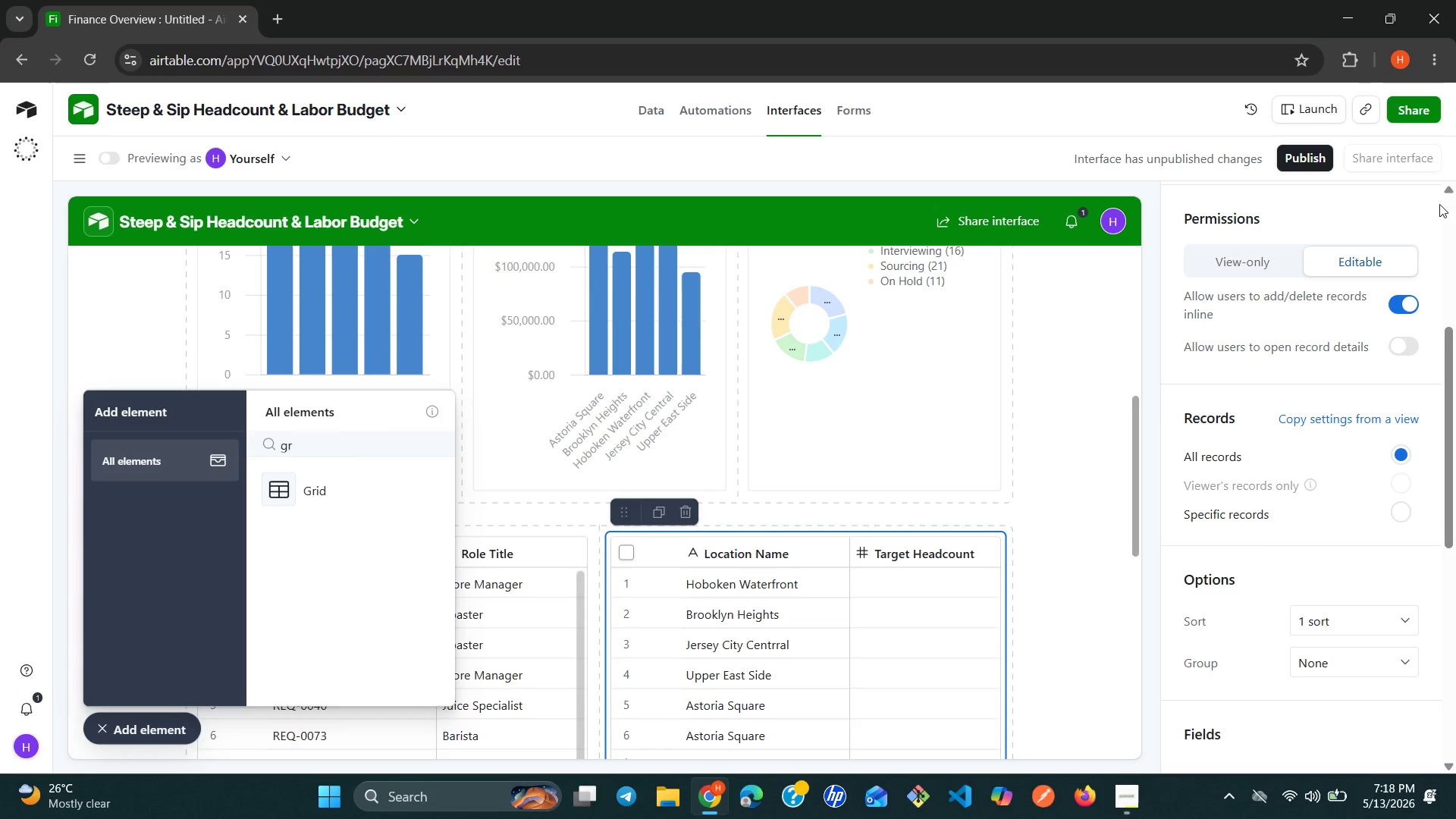 
mouse_move([1335, 243])
 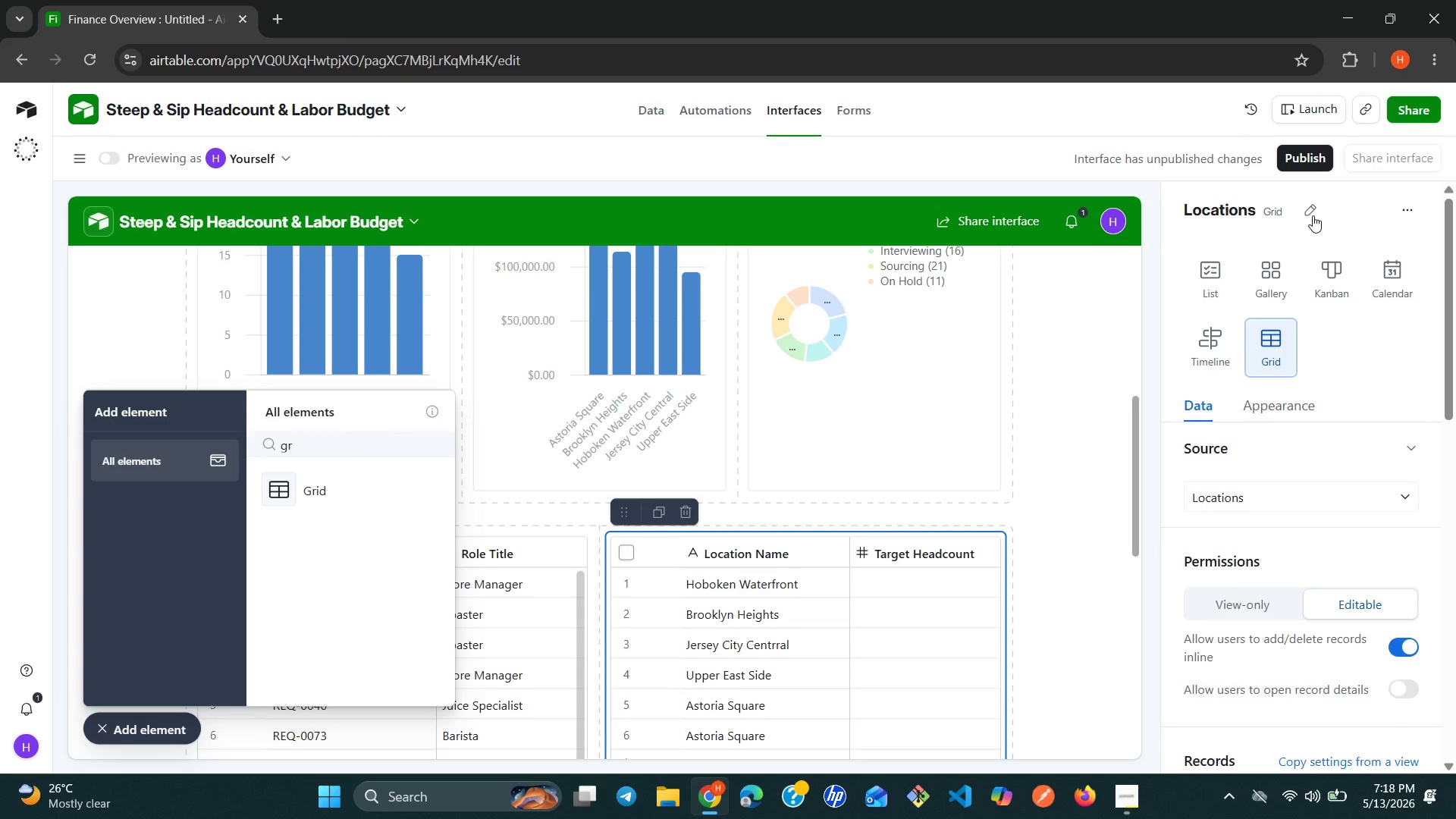 
left_click([1313, 215])
 